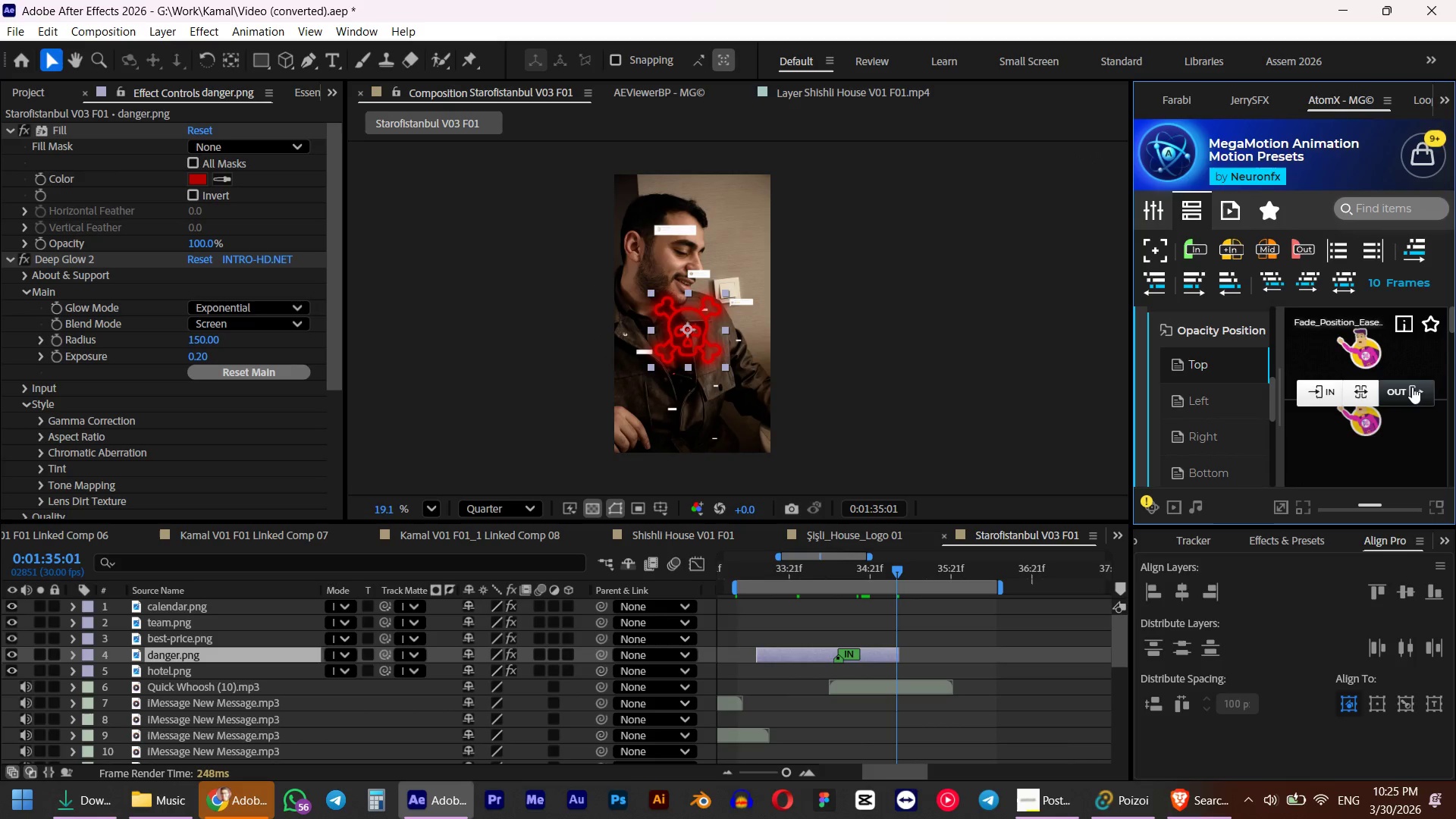 
left_click([1412, 387])
 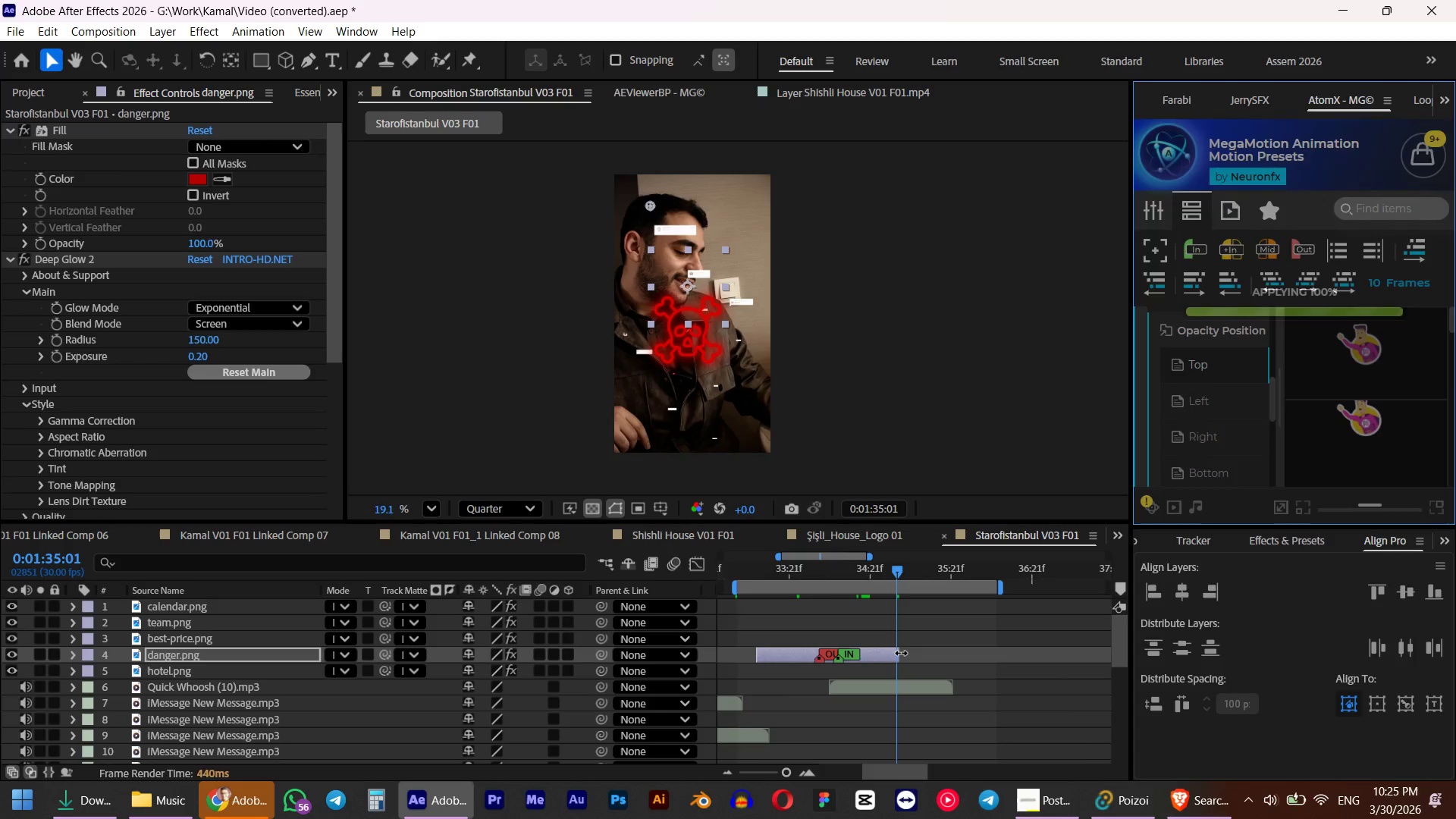 
left_click_drag(start_coordinate=[901, 653], to_coordinate=[945, 651])
 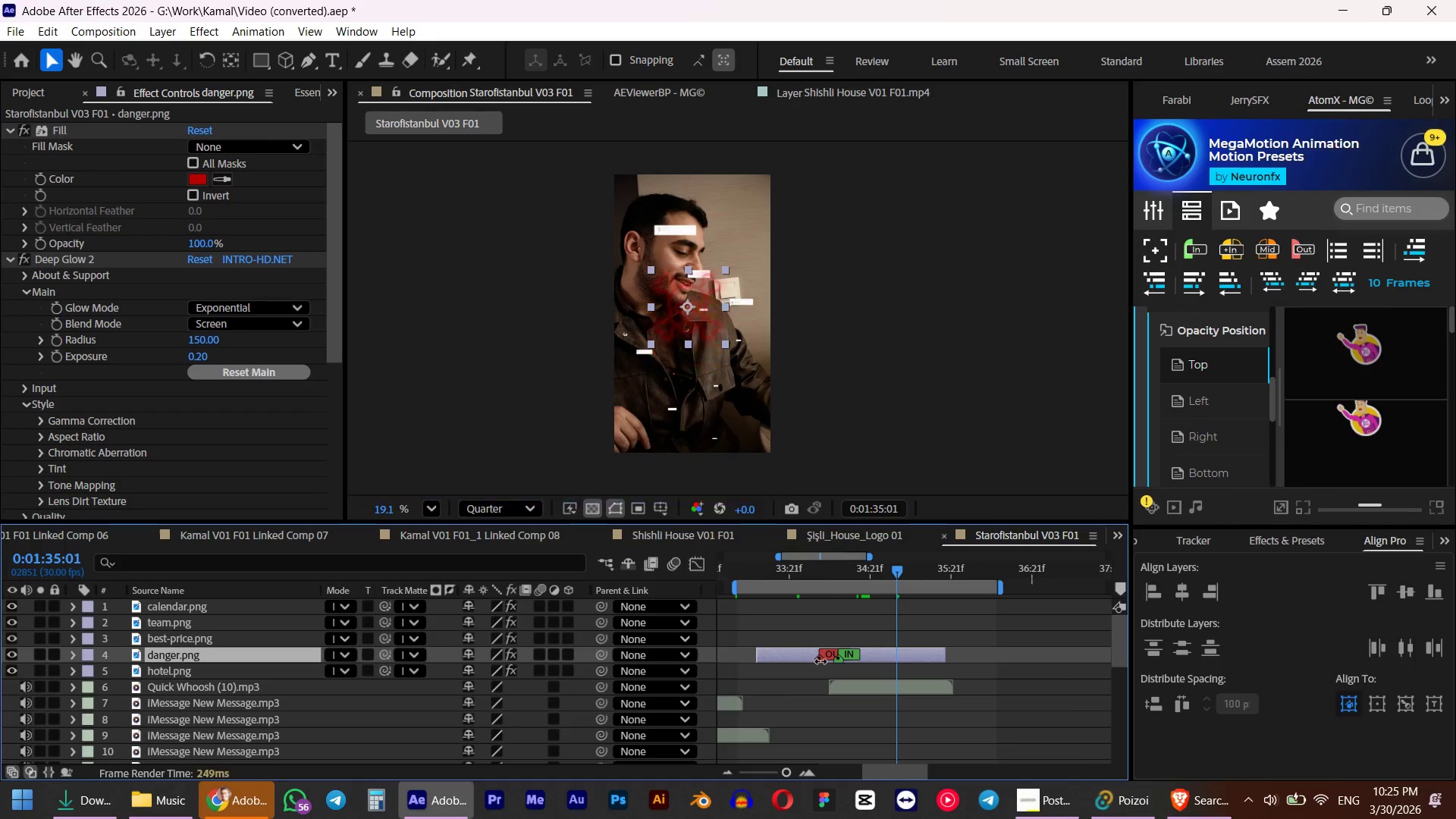 
left_click_drag(start_coordinate=[821, 661], to_coordinate=[876, 656])
 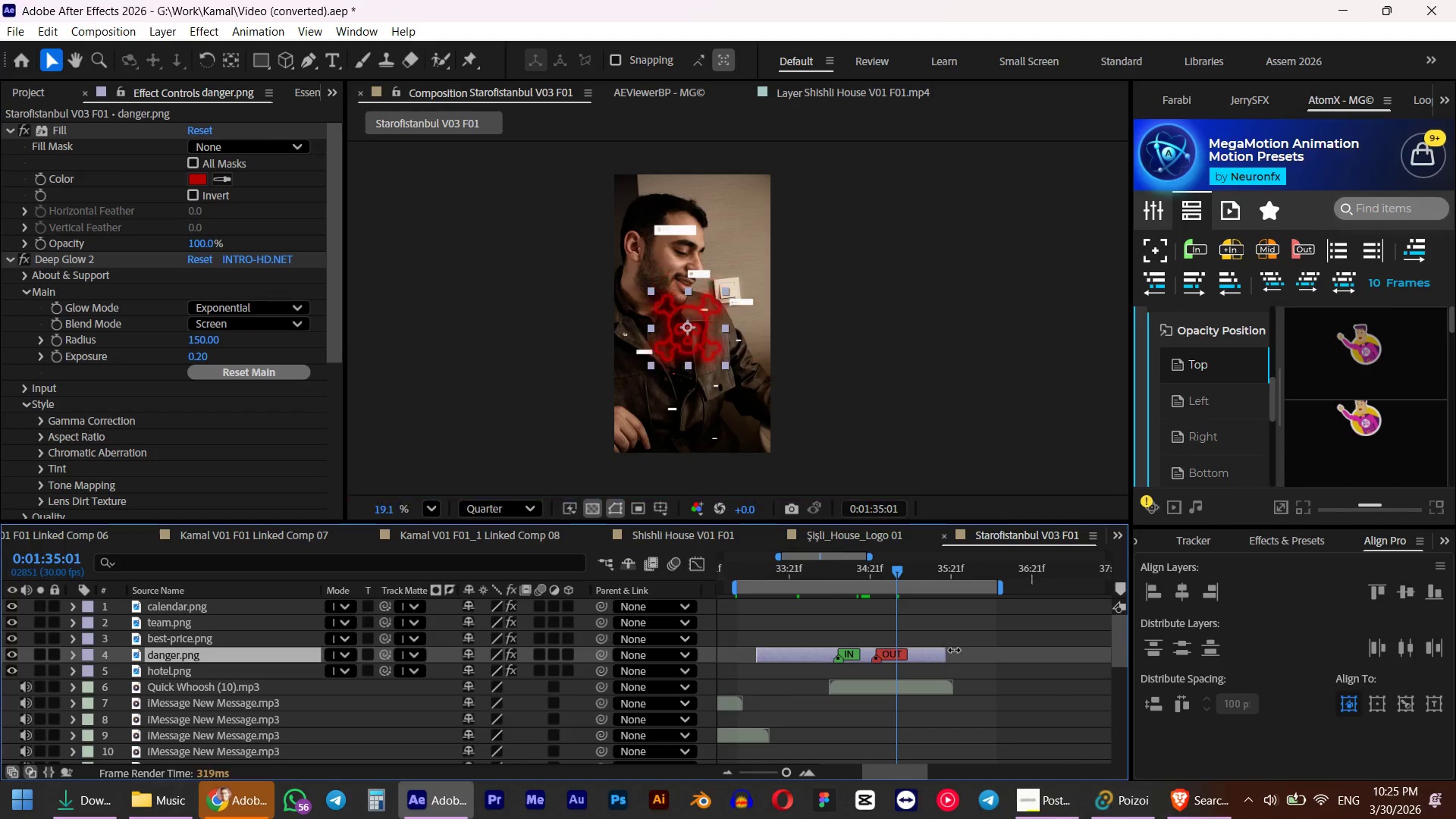 
hold_key(key=AltLeft, duration=0.31)
scroll: coordinate [925, 657], scroll_direction: down, amount: 2.0
 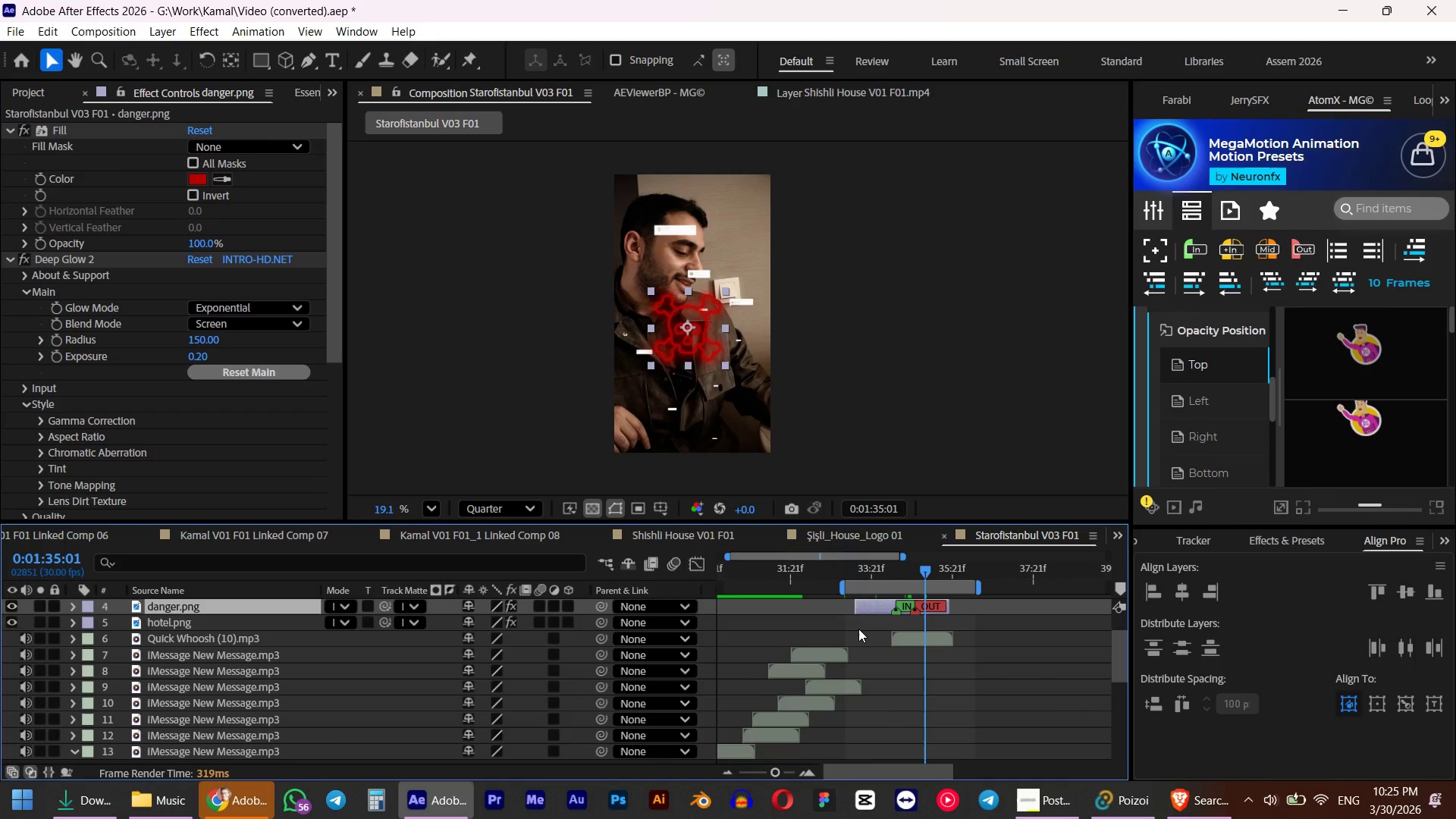 
key(Numpad0)
 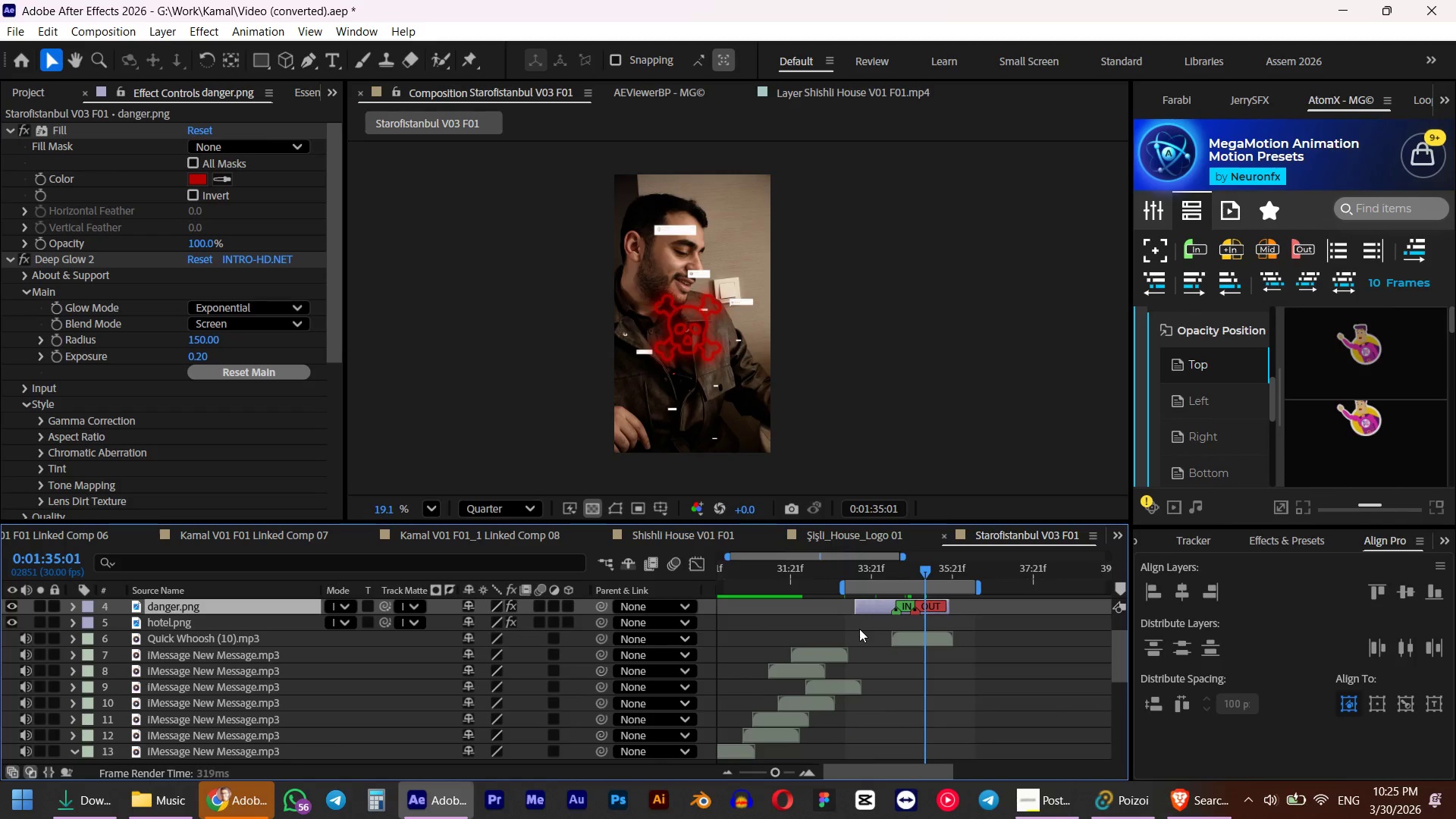 
hold_key(key=ShiftLeft, duration=0.47)
 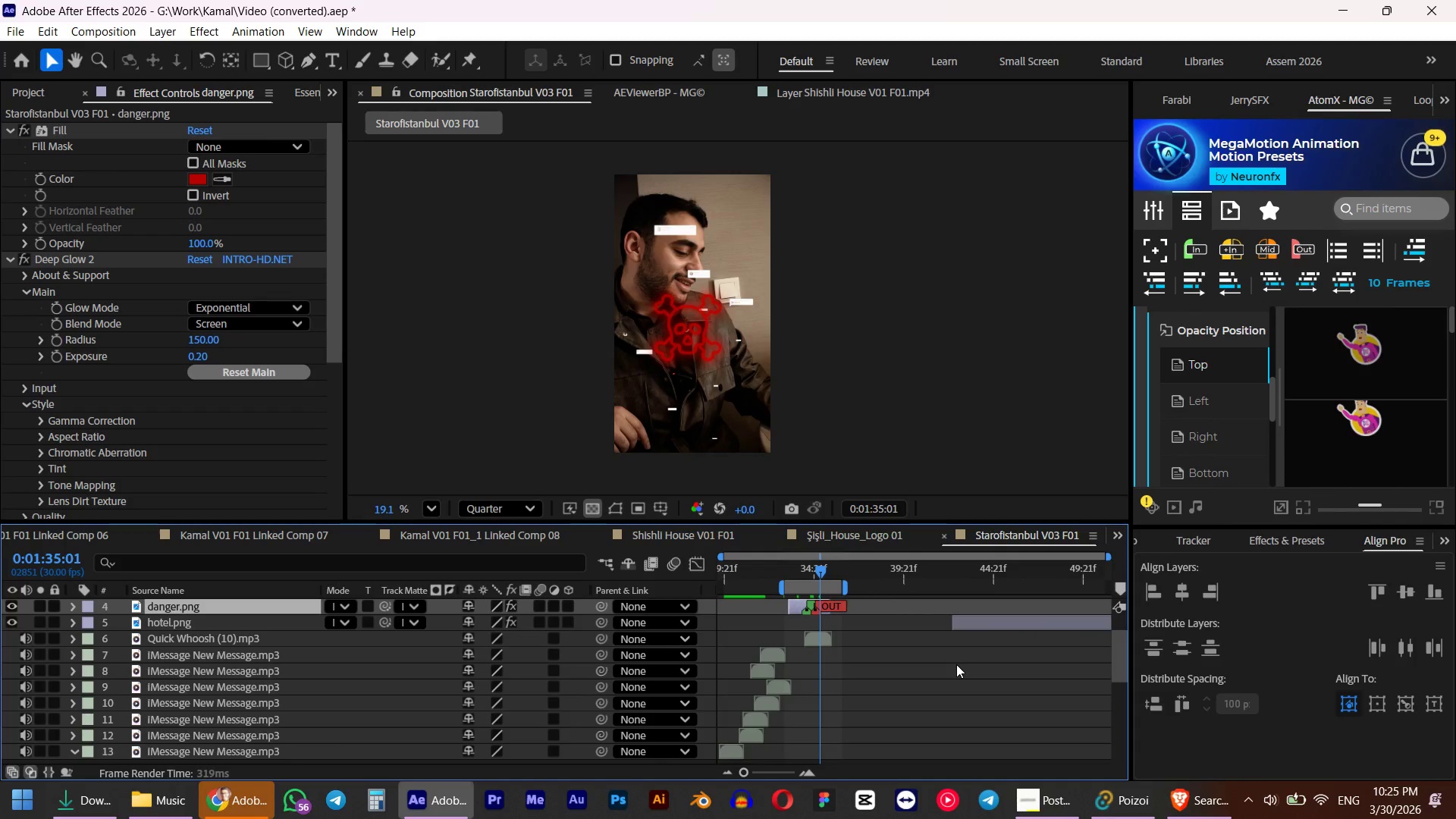 
hold_key(key=AltLeft, duration=0.34)
 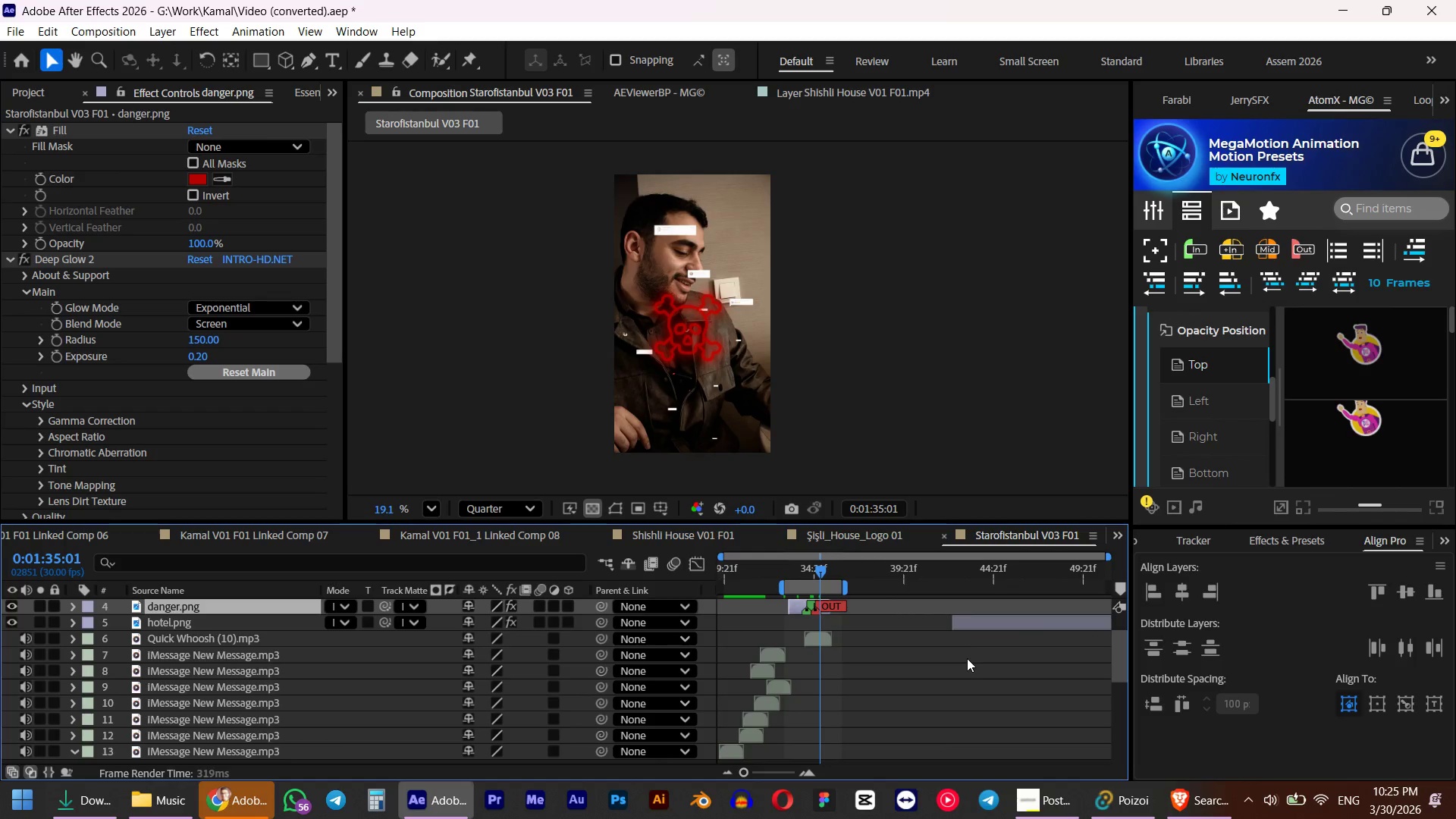 
scroll: coordinate [956, 664], scroll_direction: down, amount: 10.0
 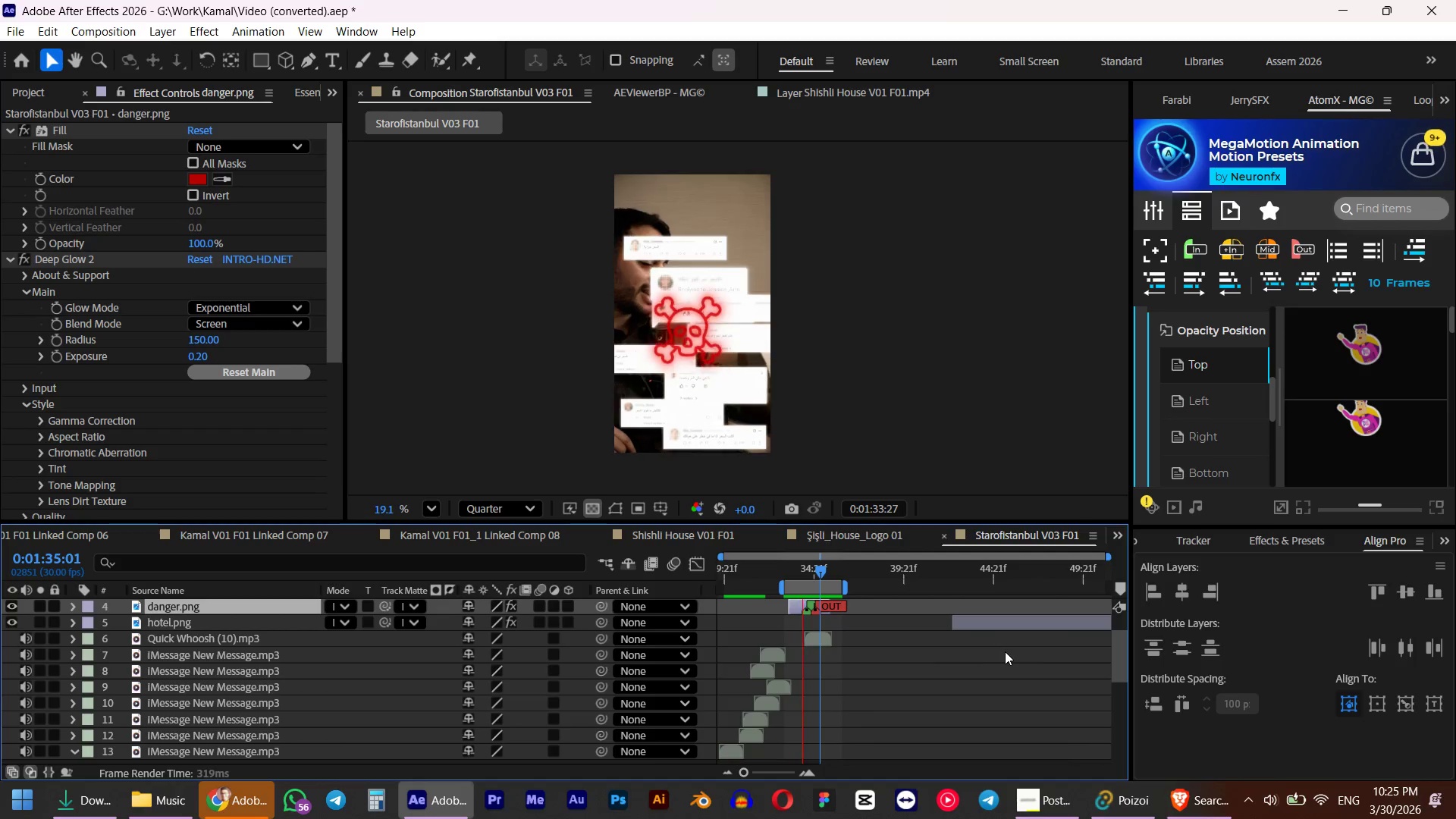 
wait(19.99)
 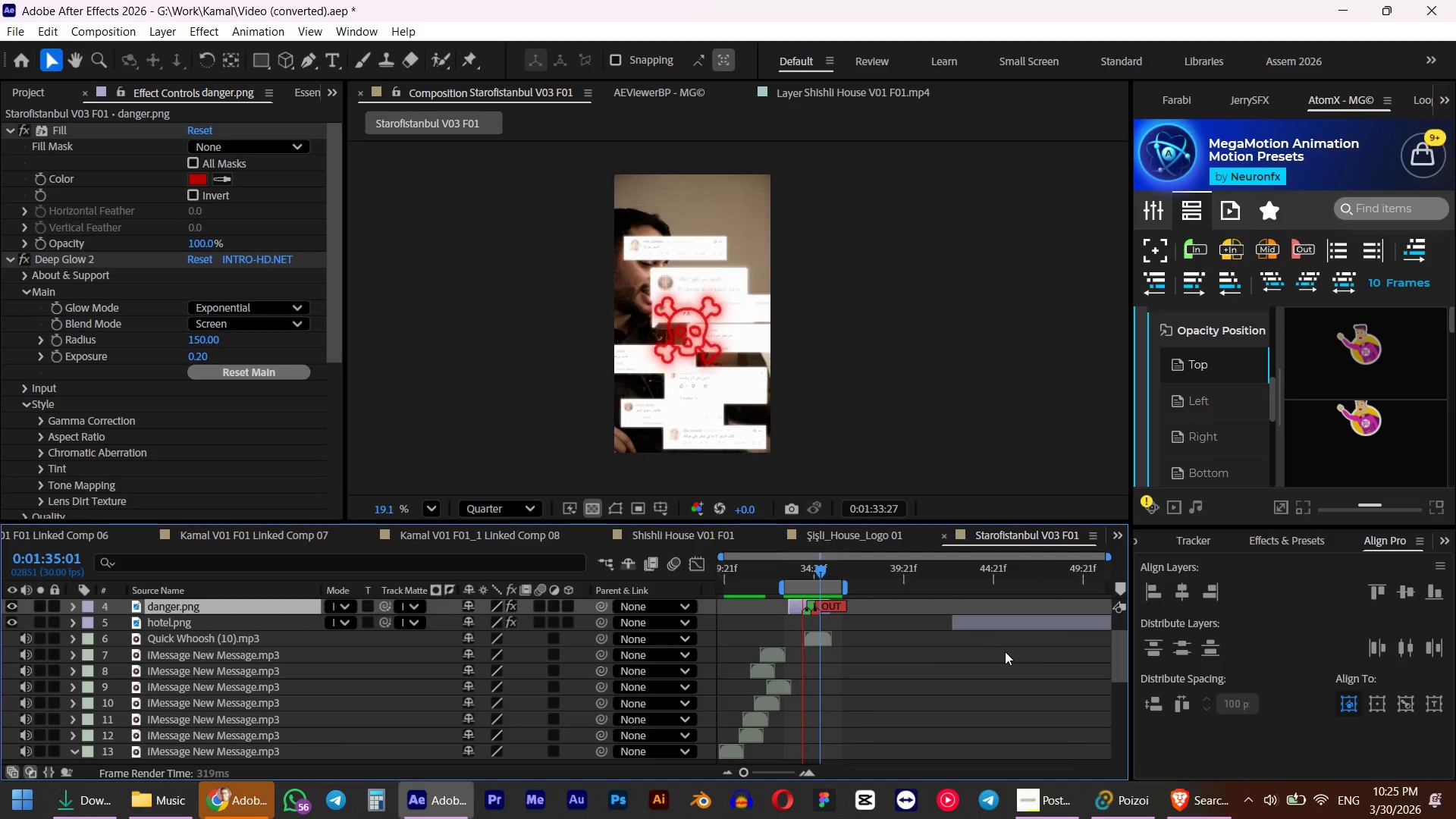 
key(Space)
 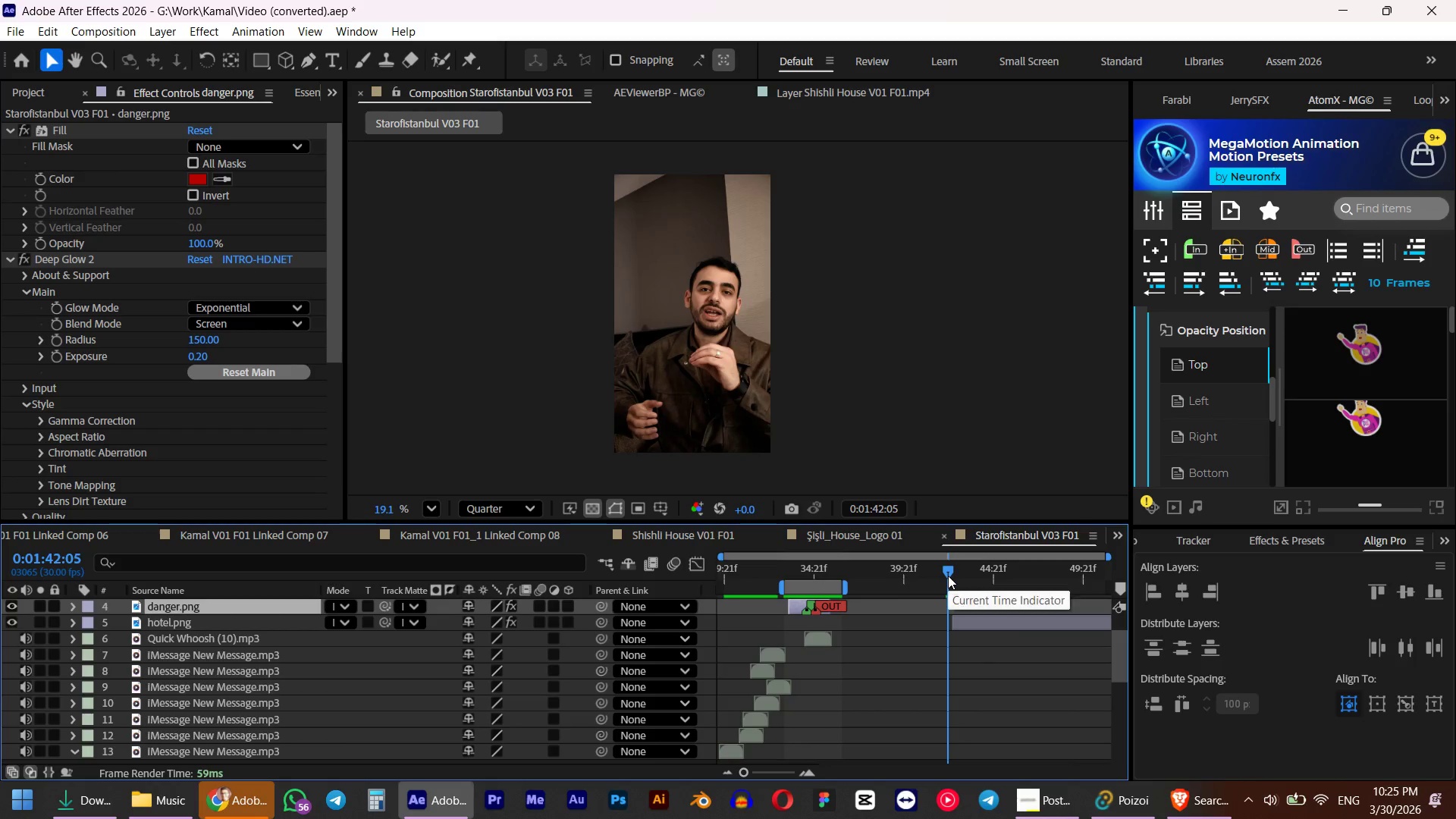 
key(B)
 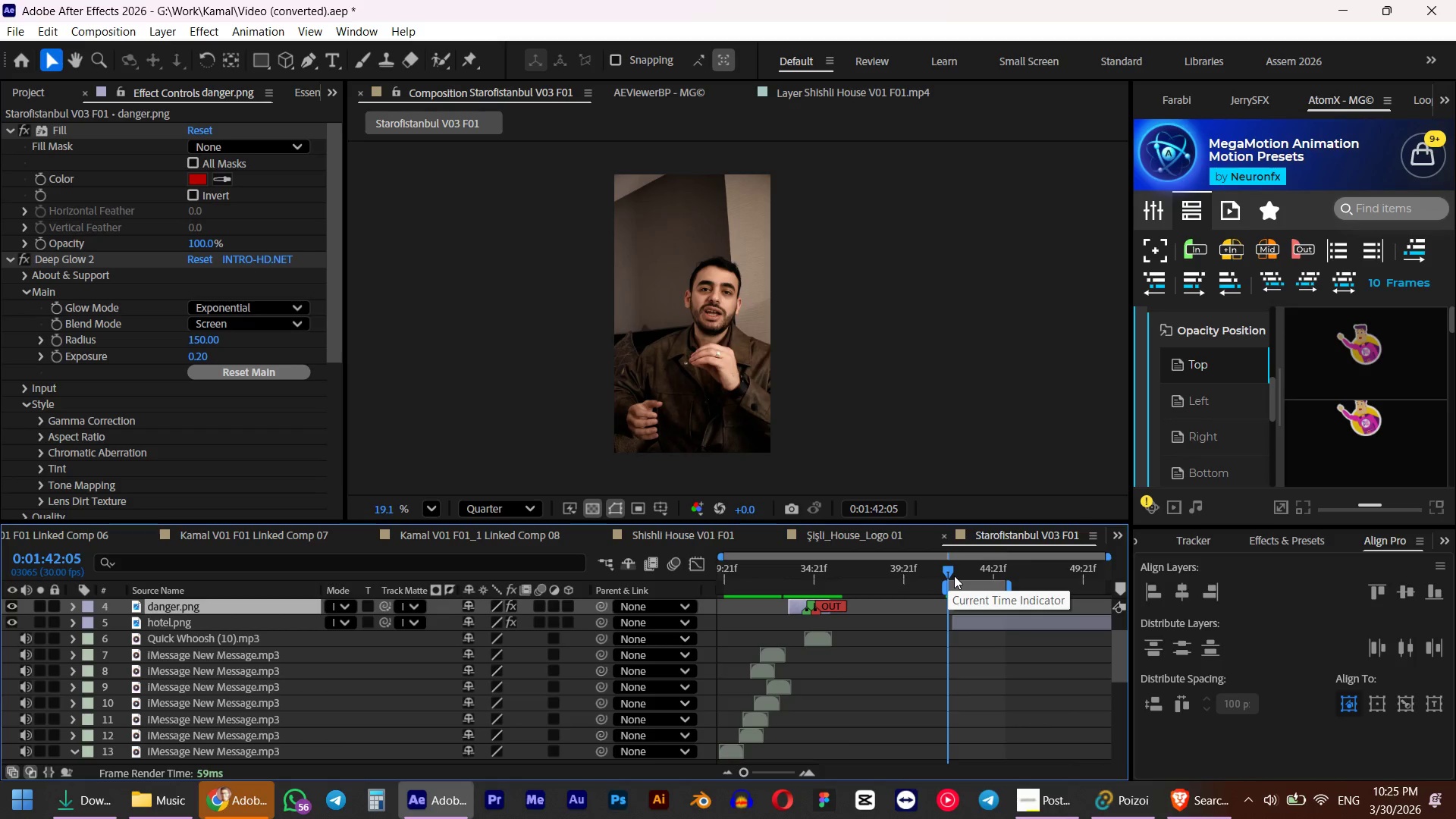 
key(Numpad0)
 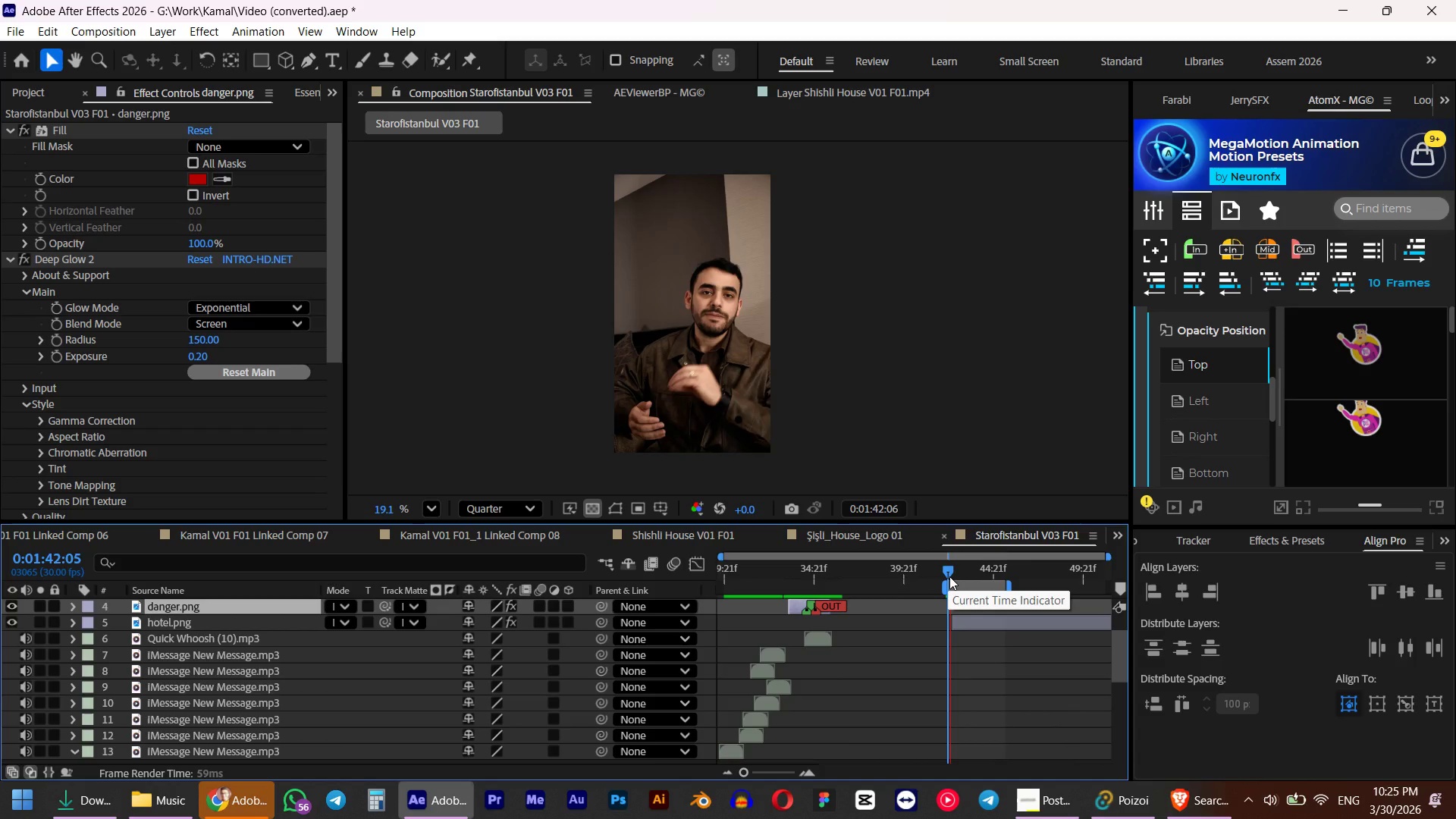 
hold_key(key=ShiftLeft, duration=0.7)
scroll: coordinate [905, 641], scroll_direction: down, amount: 4.0
 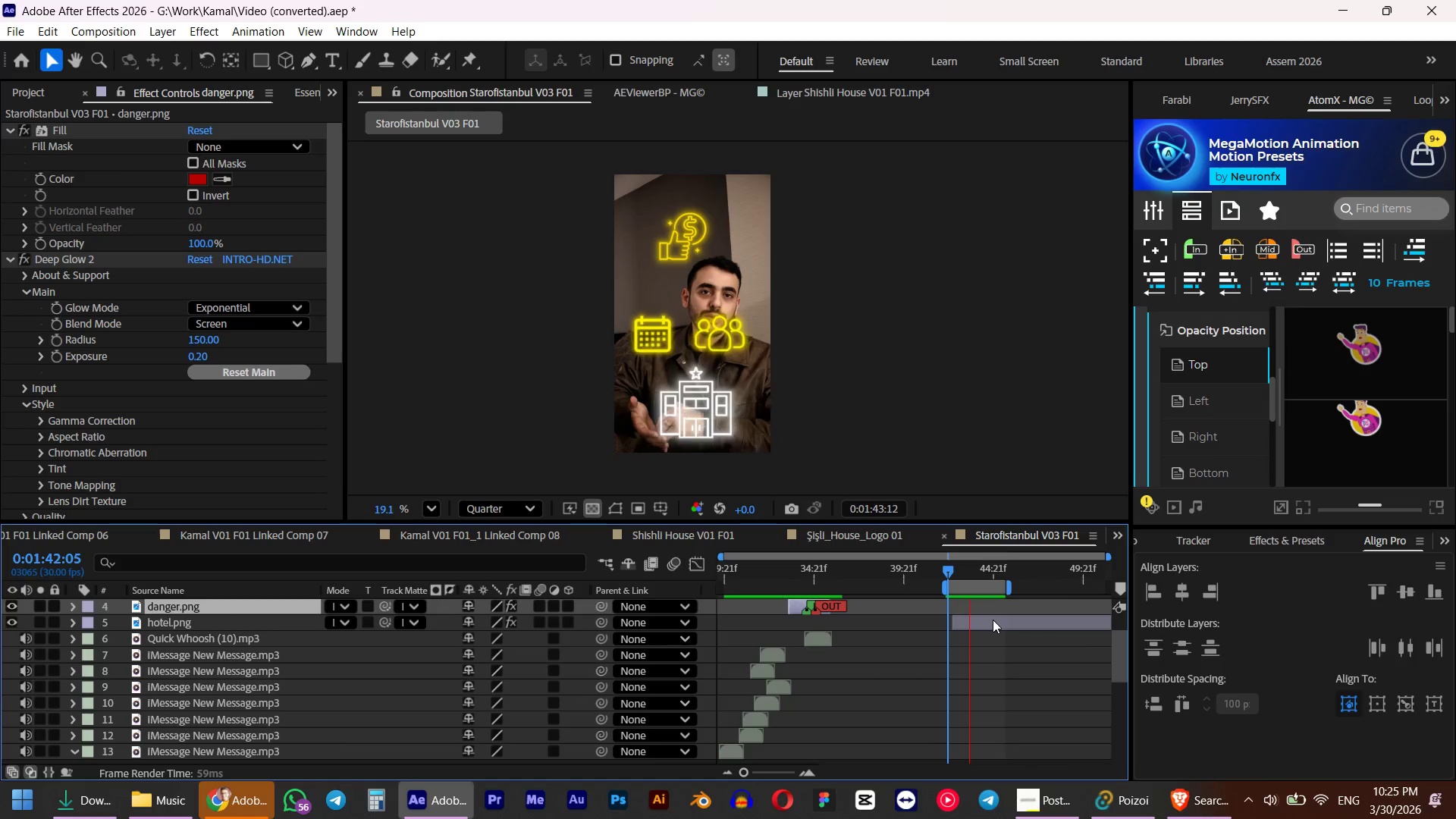 
key(Space)
 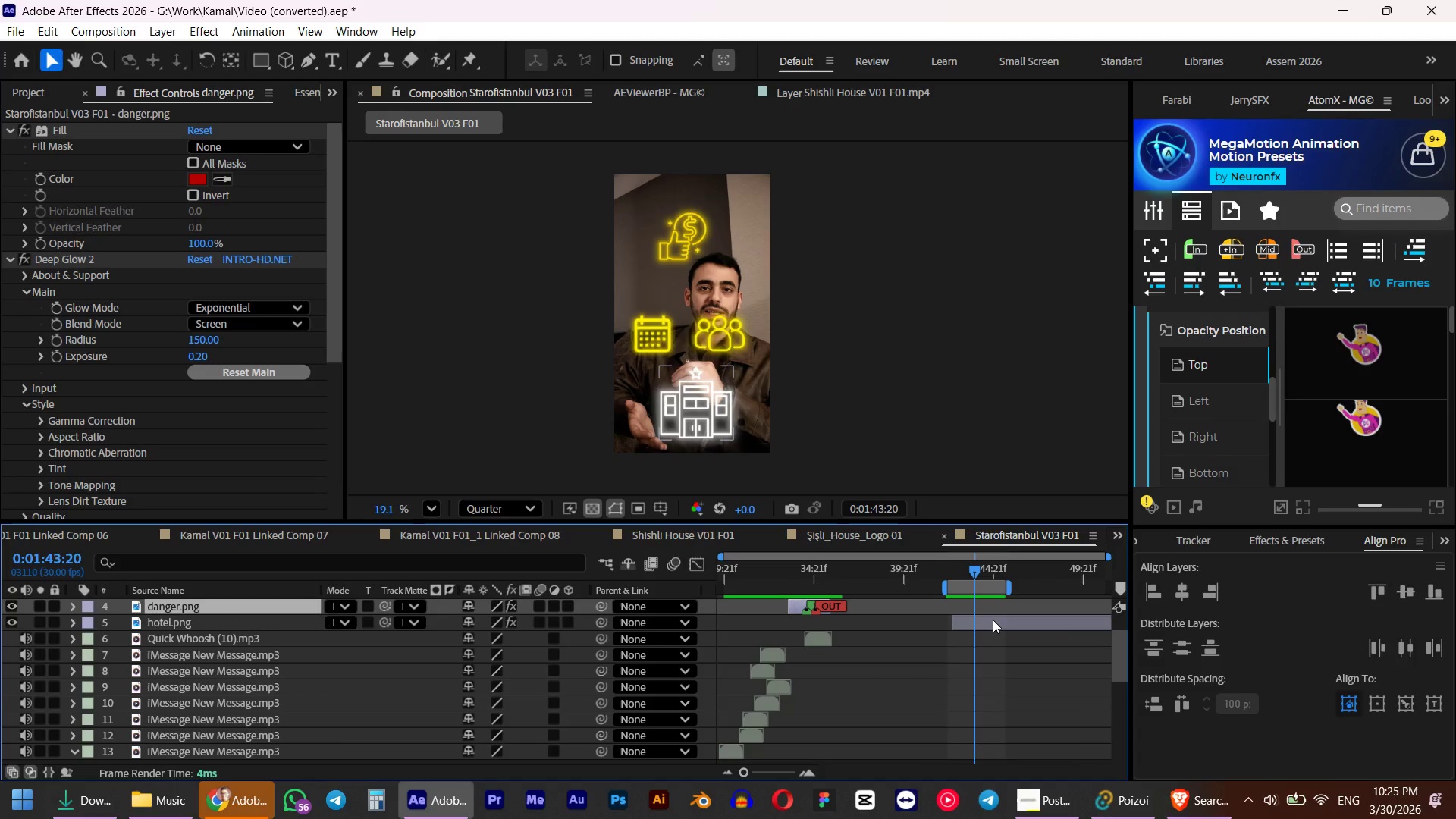 
key(Numpad0)
 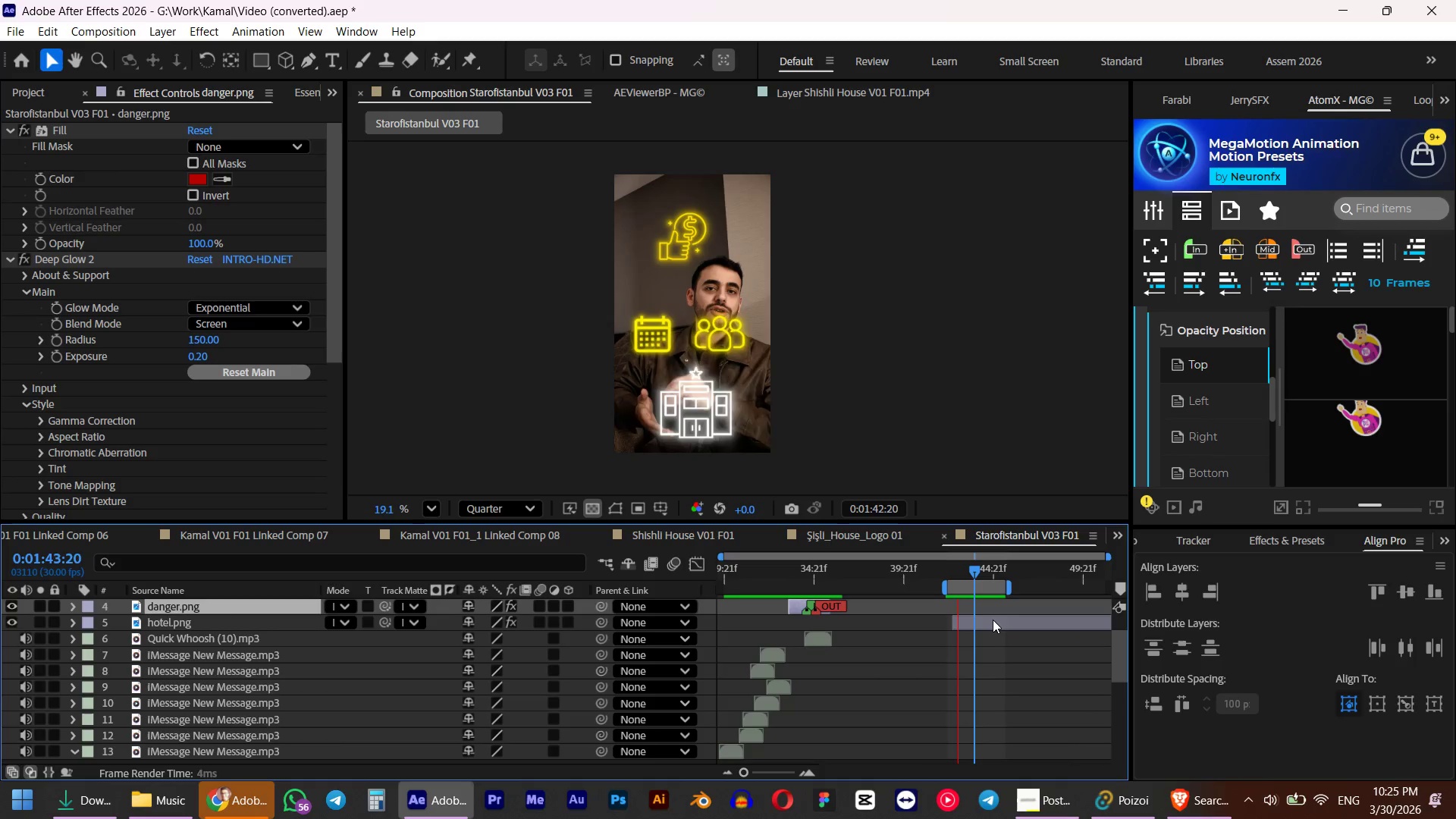 
key(Space)
 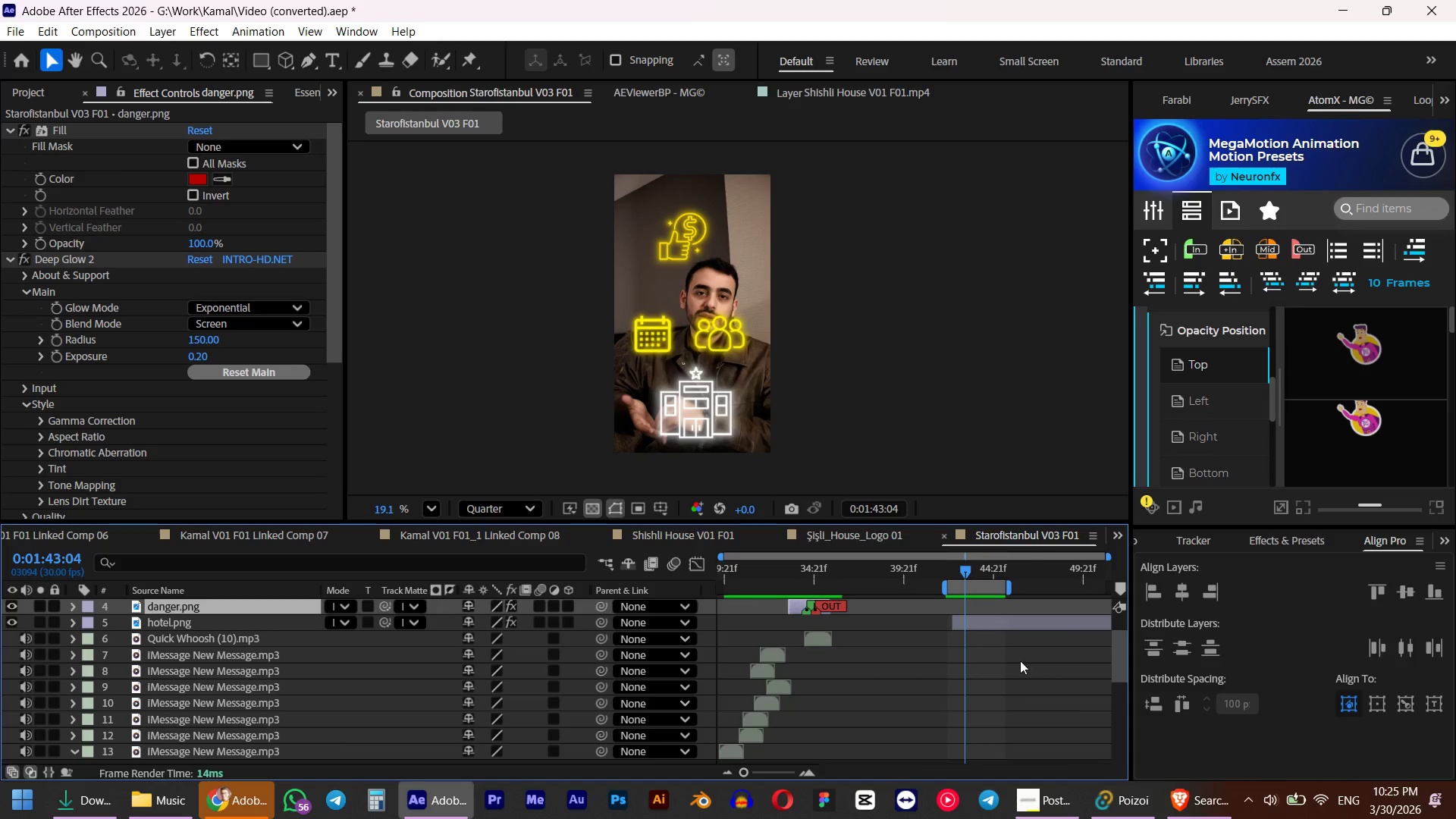 
hold_key(key=ControlLeft, duration=0.42)
scroll: coordinate [1025, 667], scroll_direction: up, amount: 2.0
 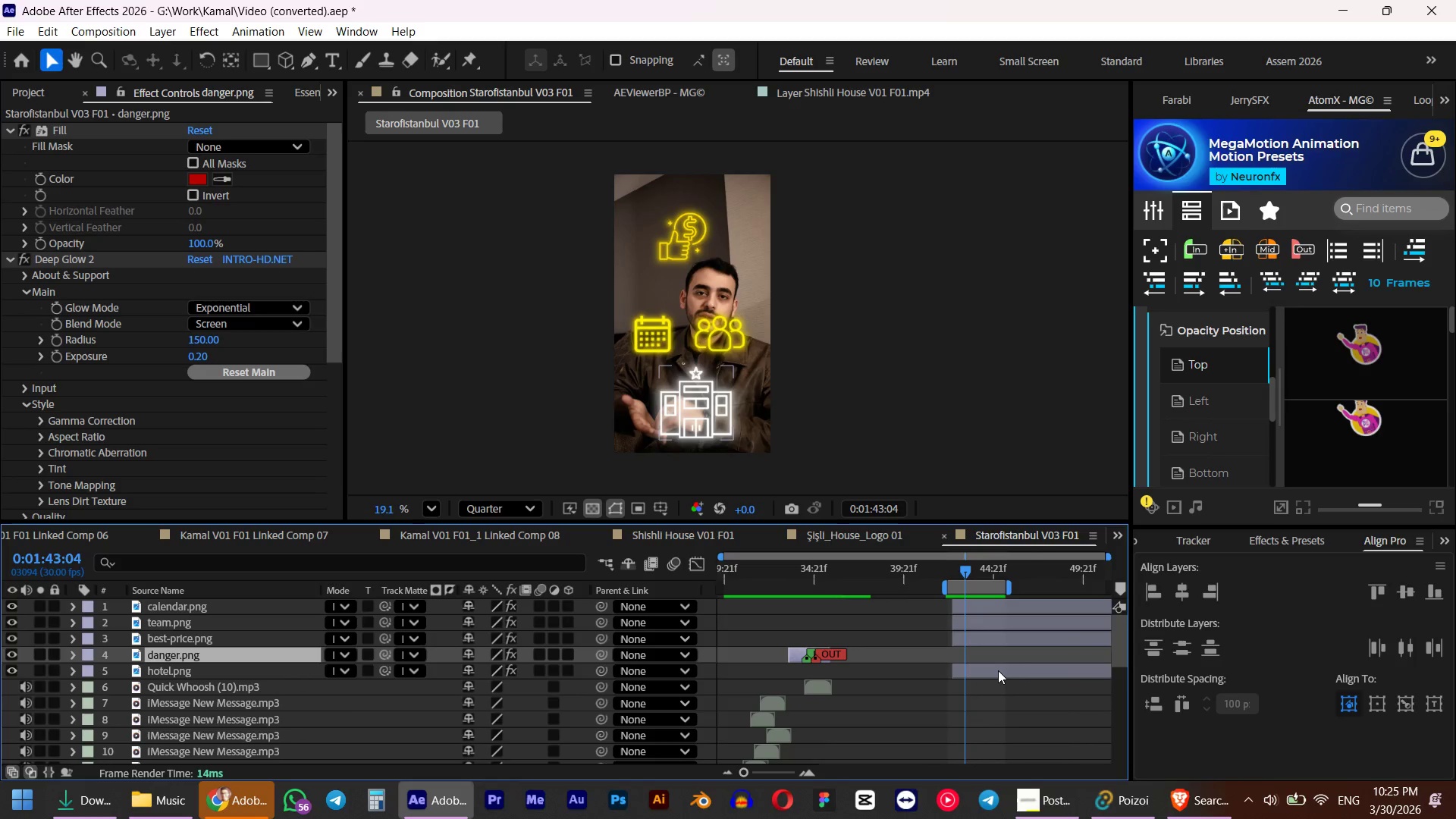 
left_click([998, 670])
 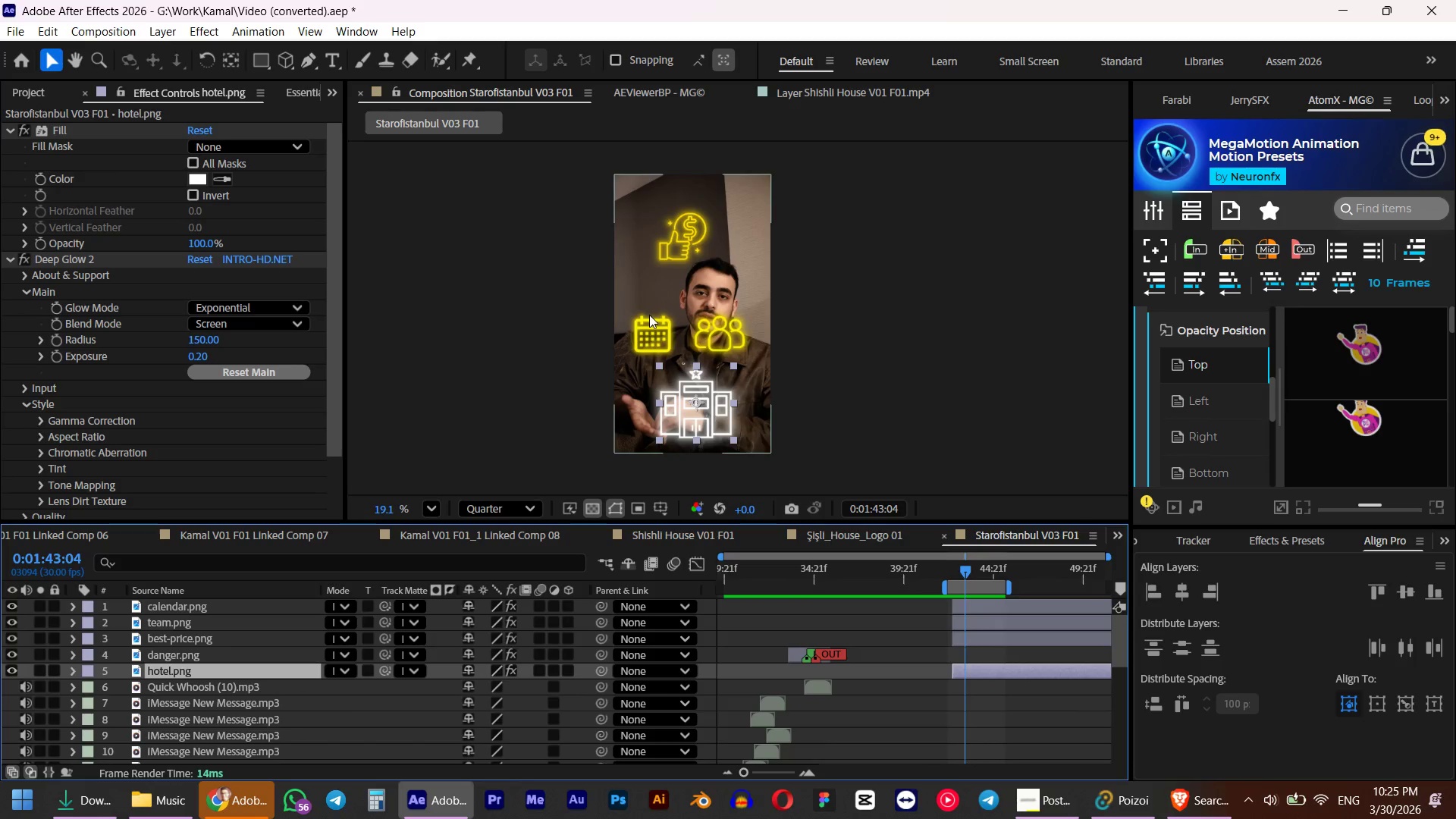 
left_click([651, 331])
 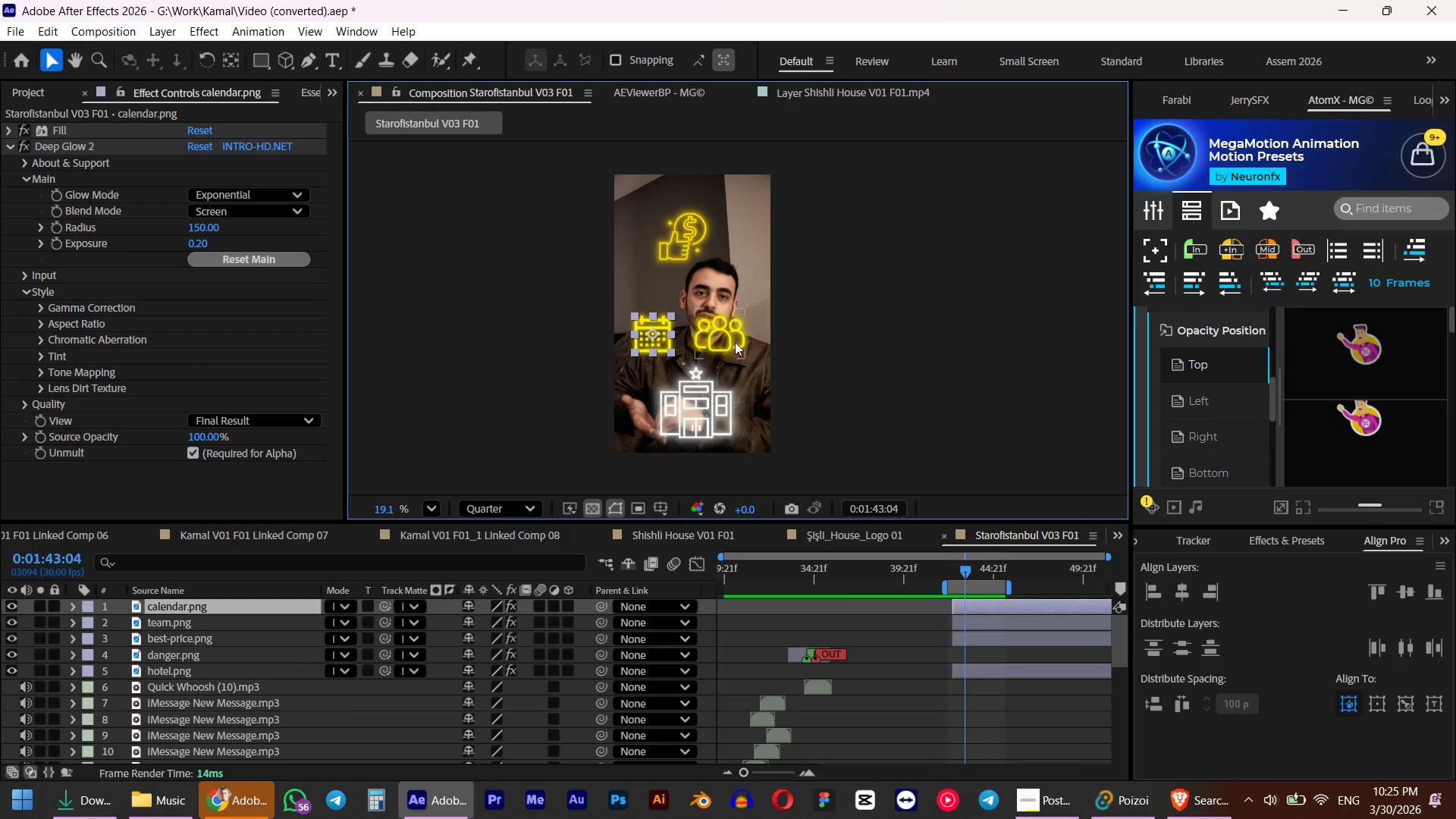 
hold_key(key=ShiftLeft, duration=0.41)
double_click([736, 342])
 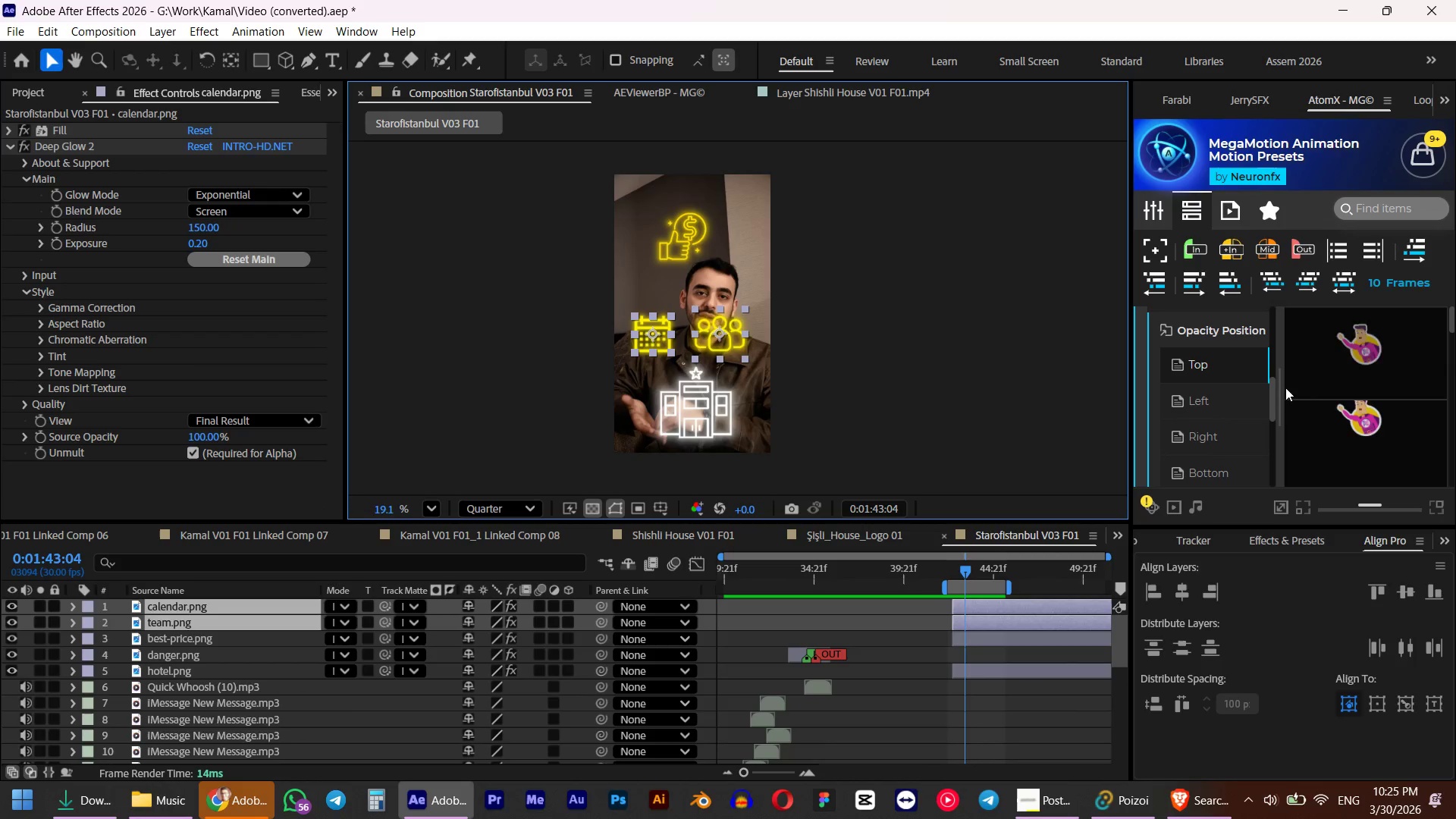 
mouse_move([1341, 366])
 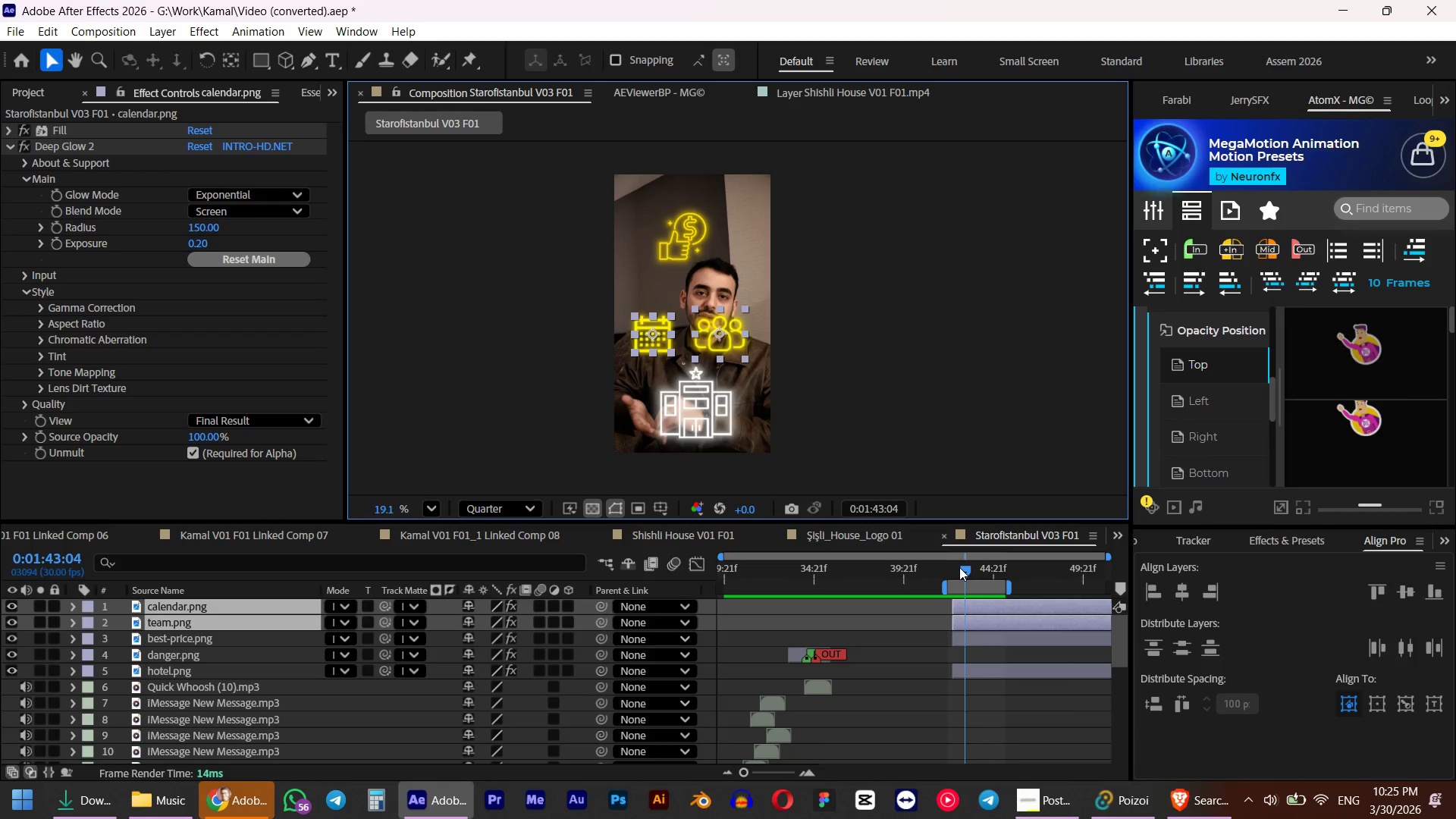 
left_click_drag(start_coordinate=[959, 567], to_coordinate=[989, 568])
 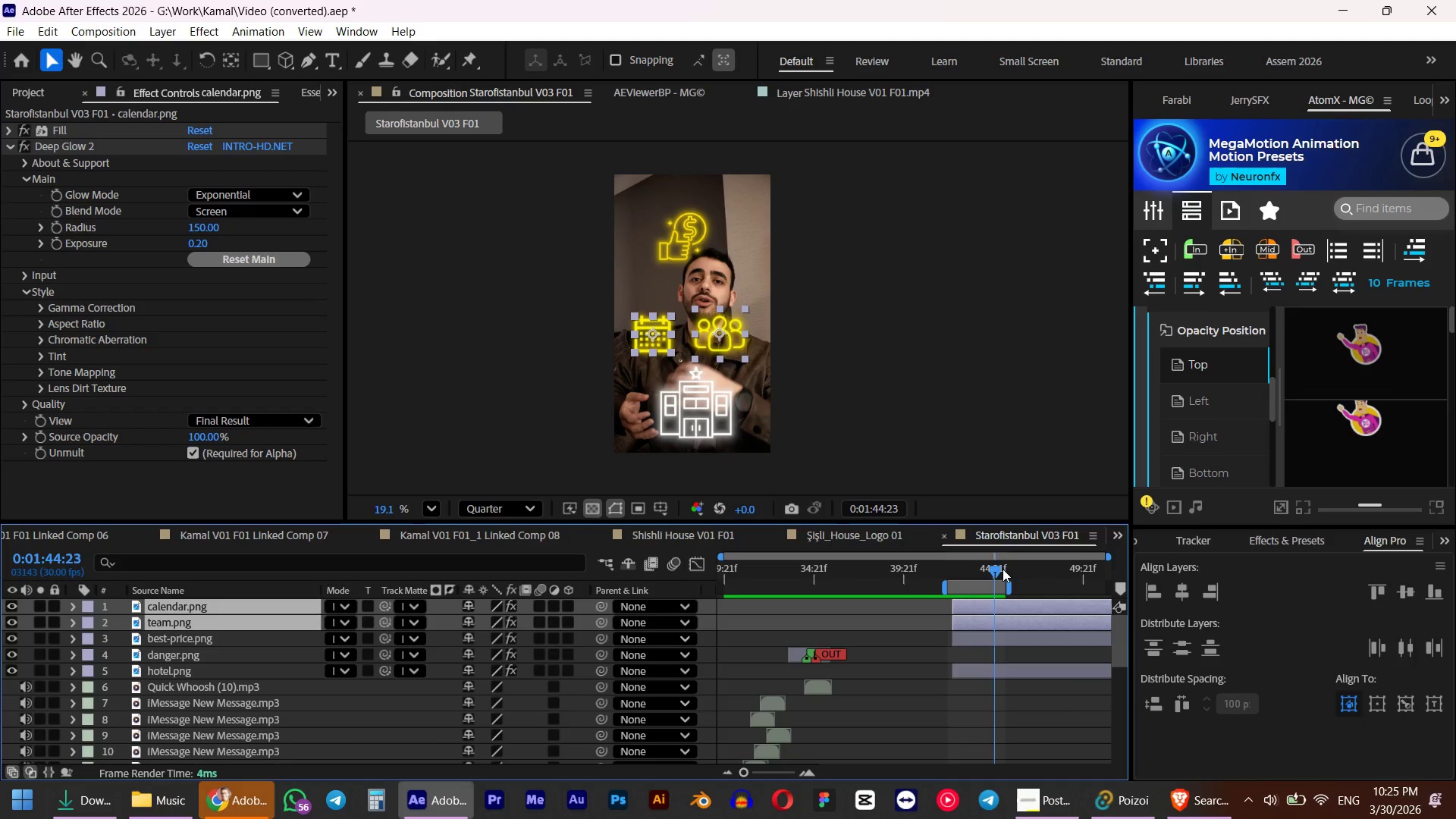 
key(Alt+BracketRight)
 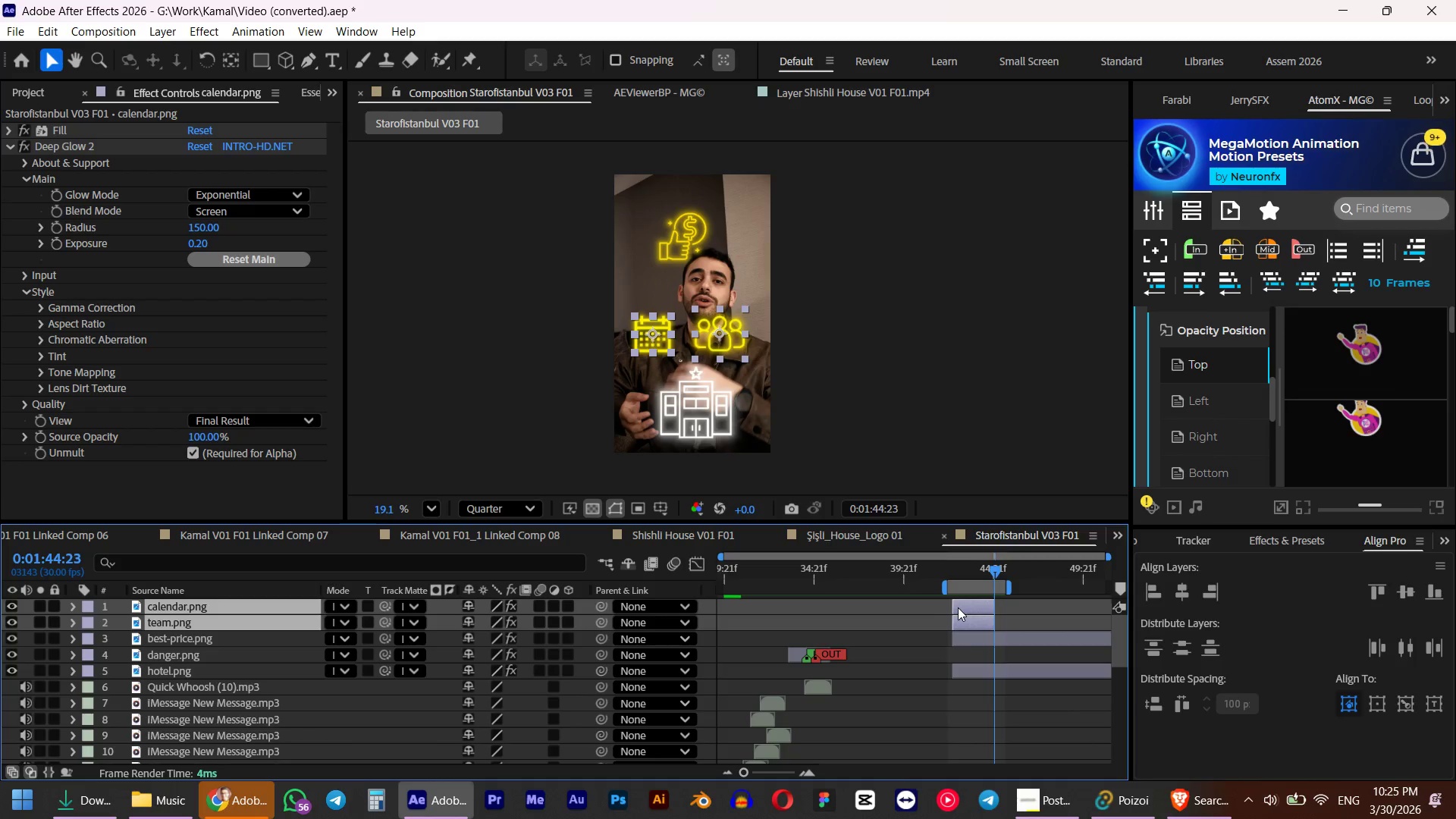 
left_click_drag(start_coordinate=[1002, 607], to_coordinate=[1044, 610])
 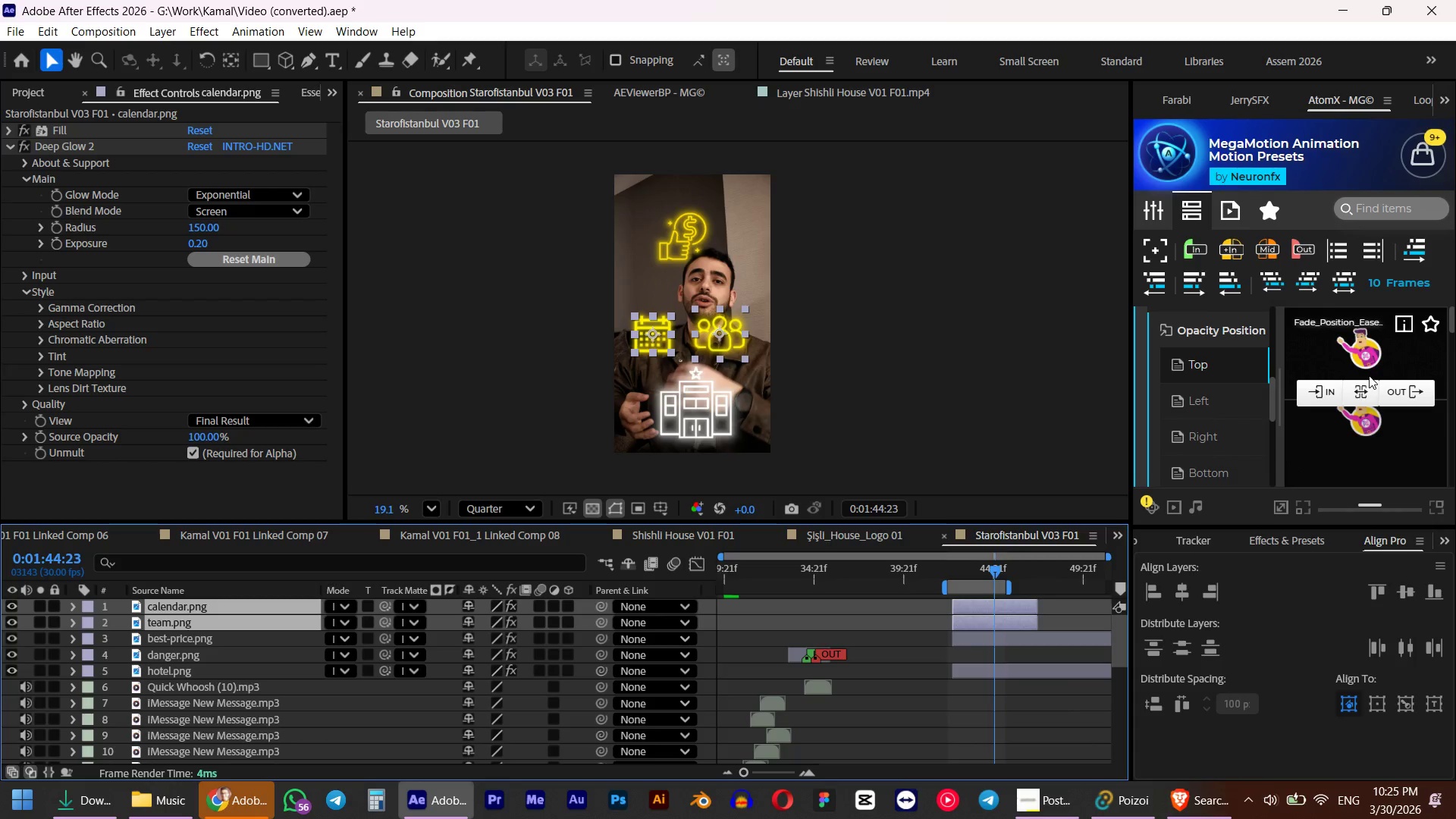 
left_click([1399, 385])
 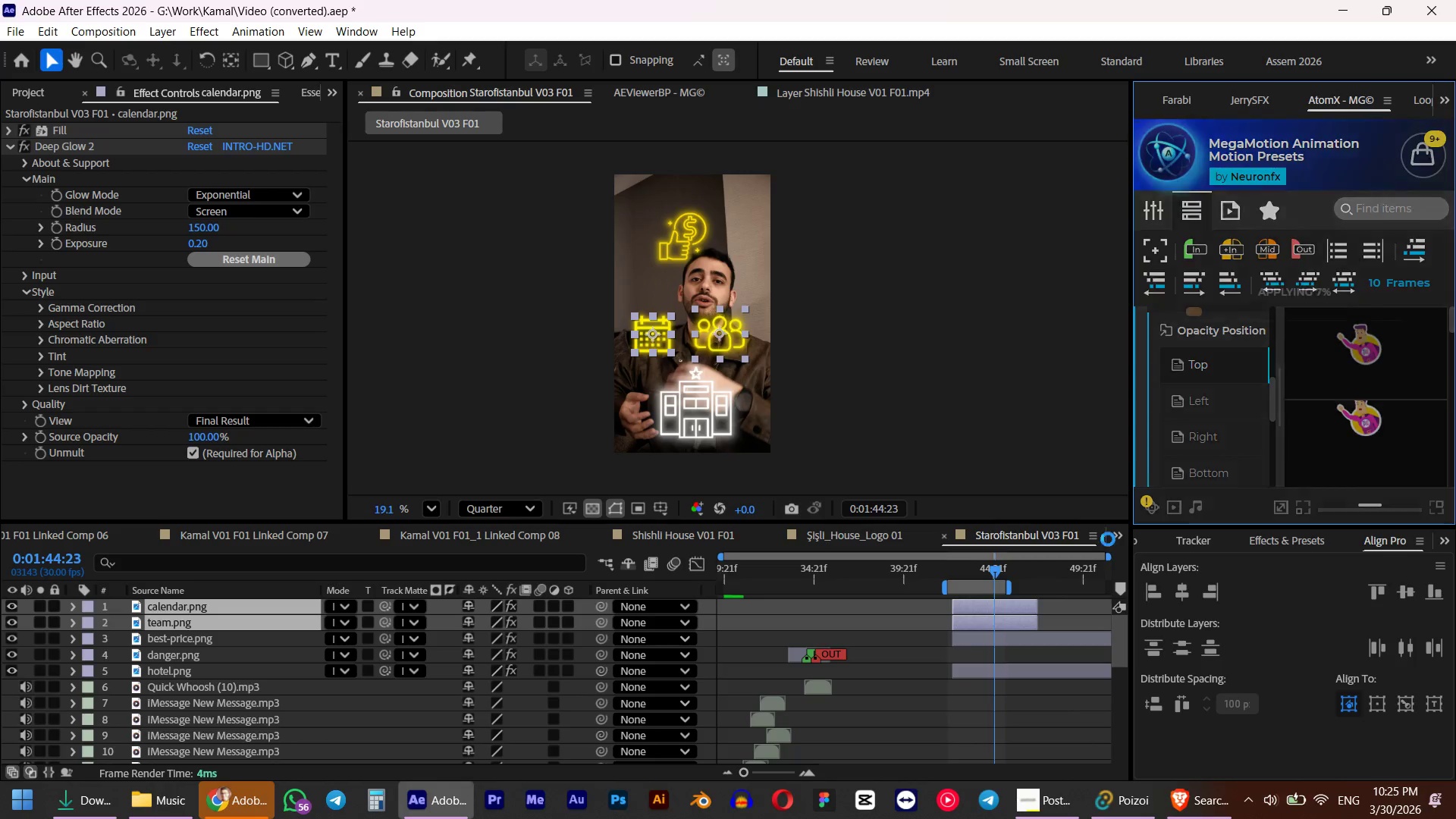 
mouse_move([1082, 552])
 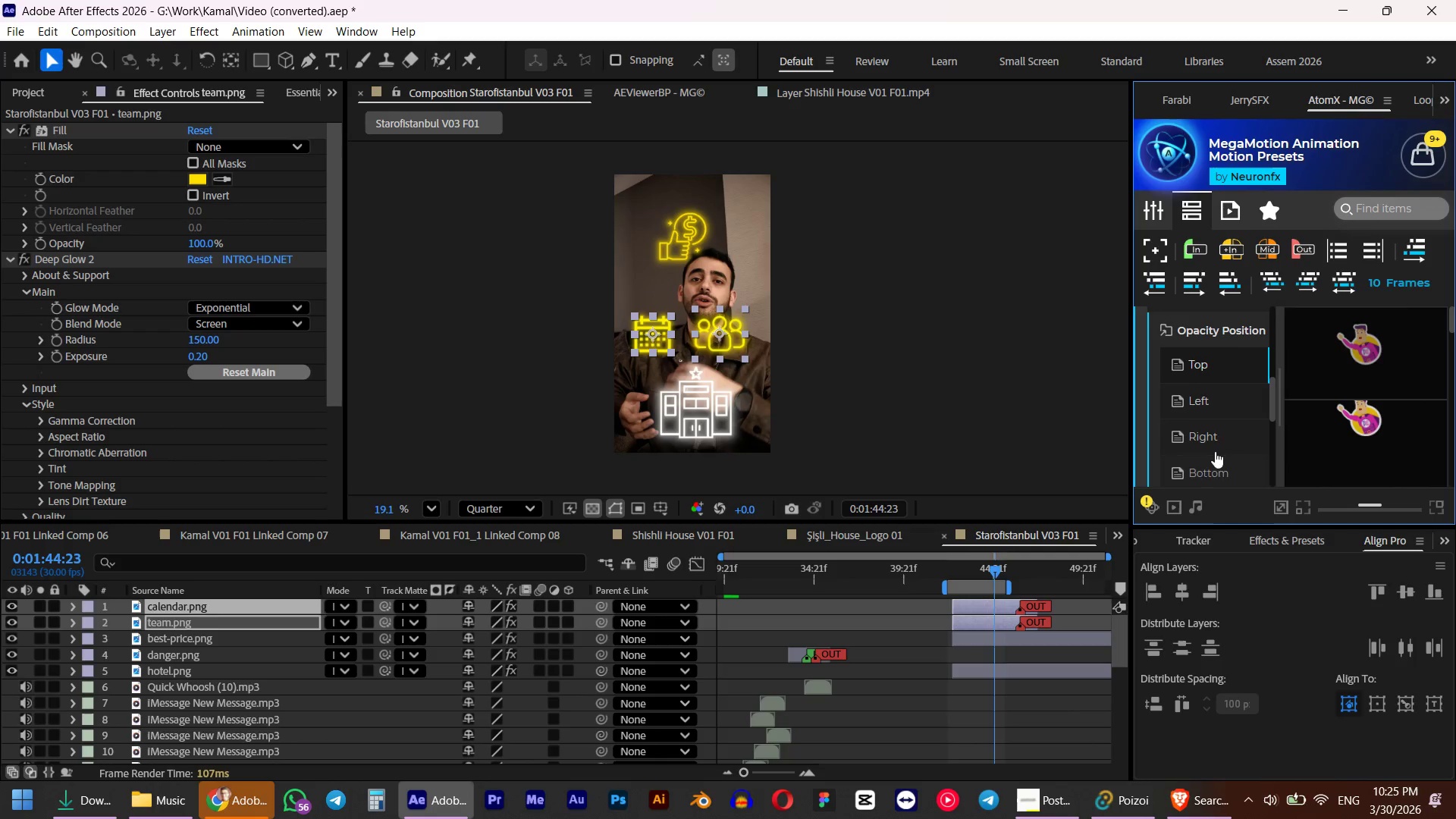 
left_click([1207, 472])
 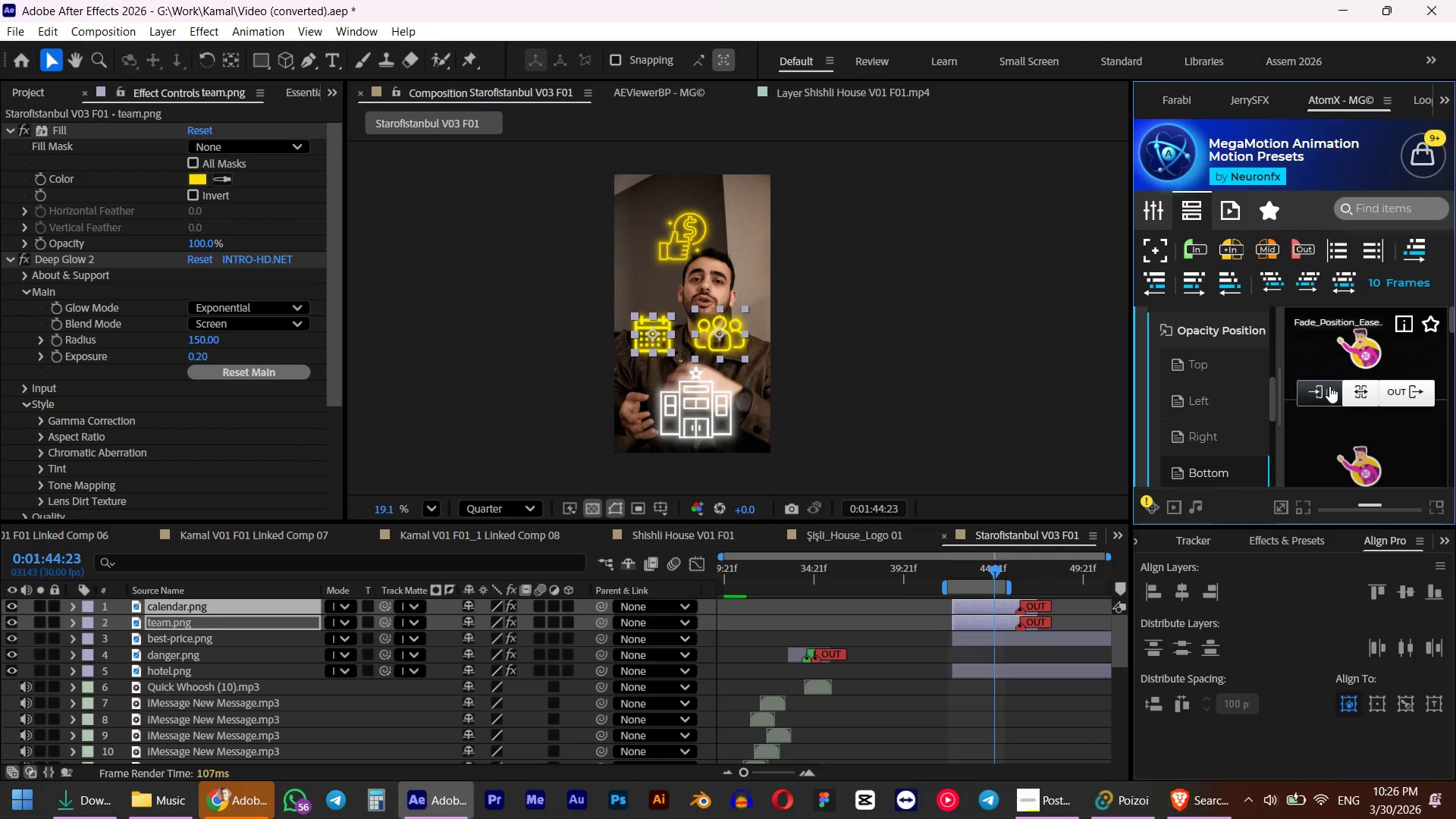 
left_click([1323, 391])
 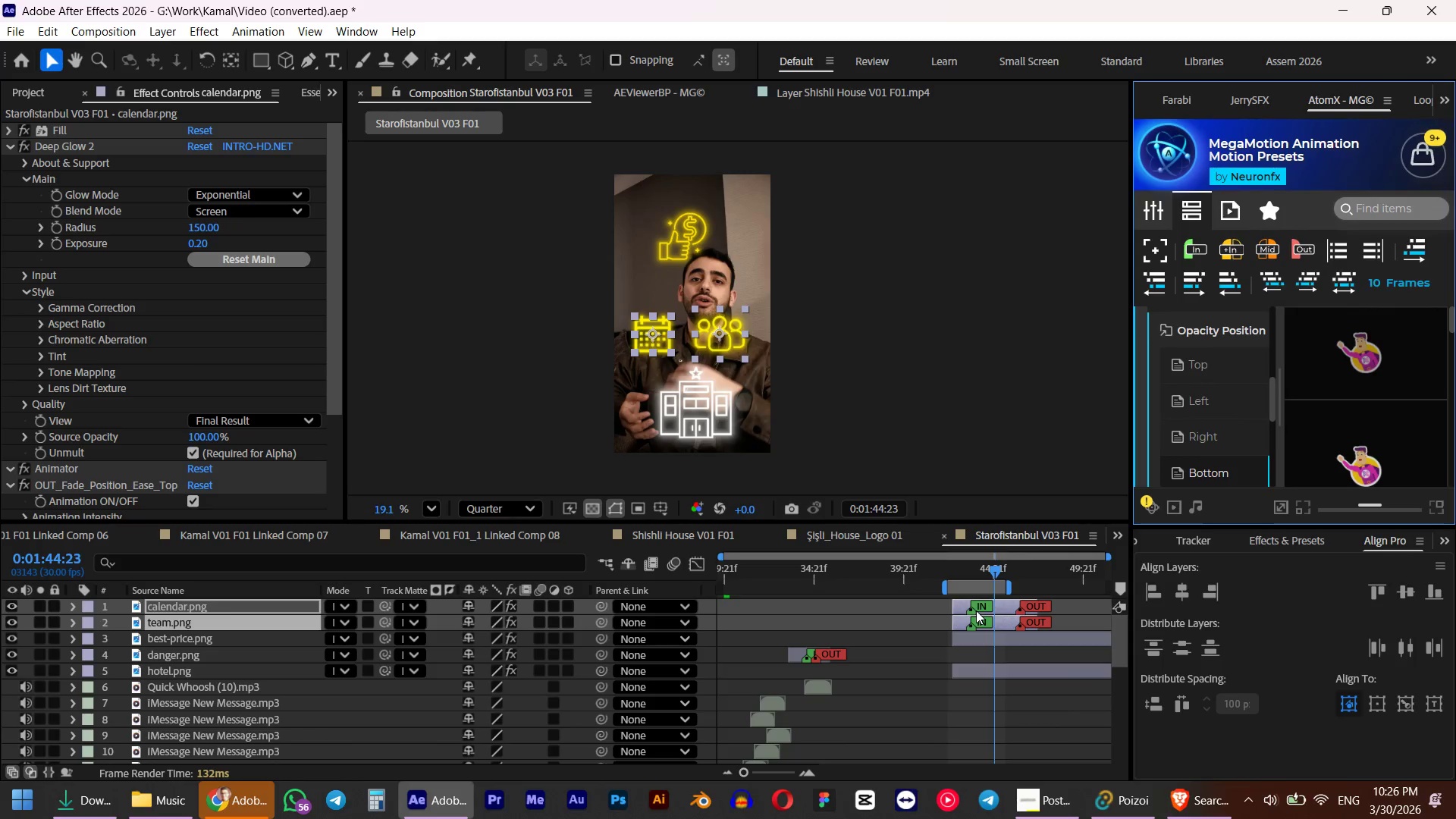 
left_click_drag(start_coordinate=[971, 609], to_coordinate=[962, 610])
 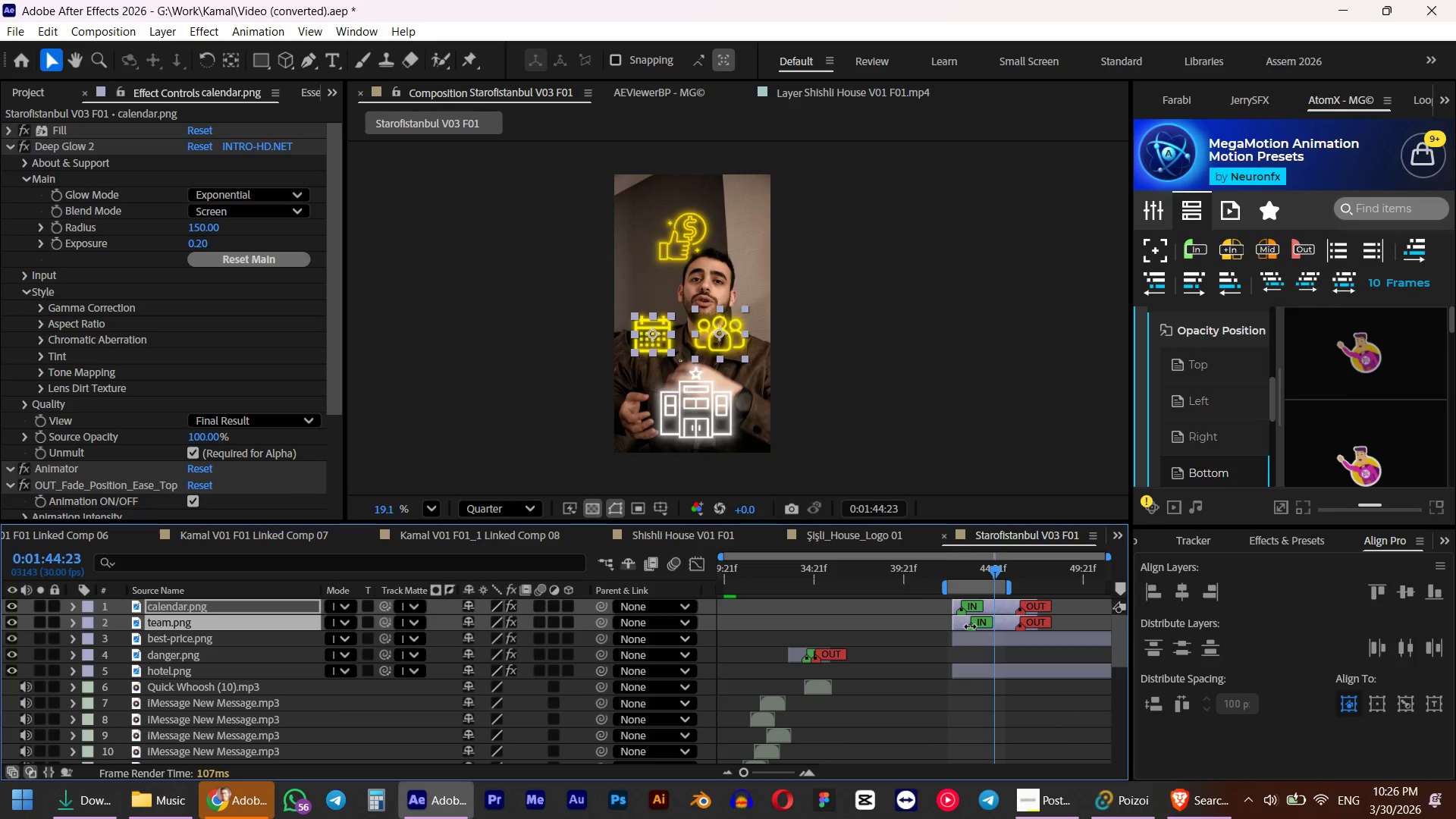 
hold_key(key=AltLeft, duration=0.38)
scroll: coordinate [994, 631], scroll_direction: up, amount: 2.0
 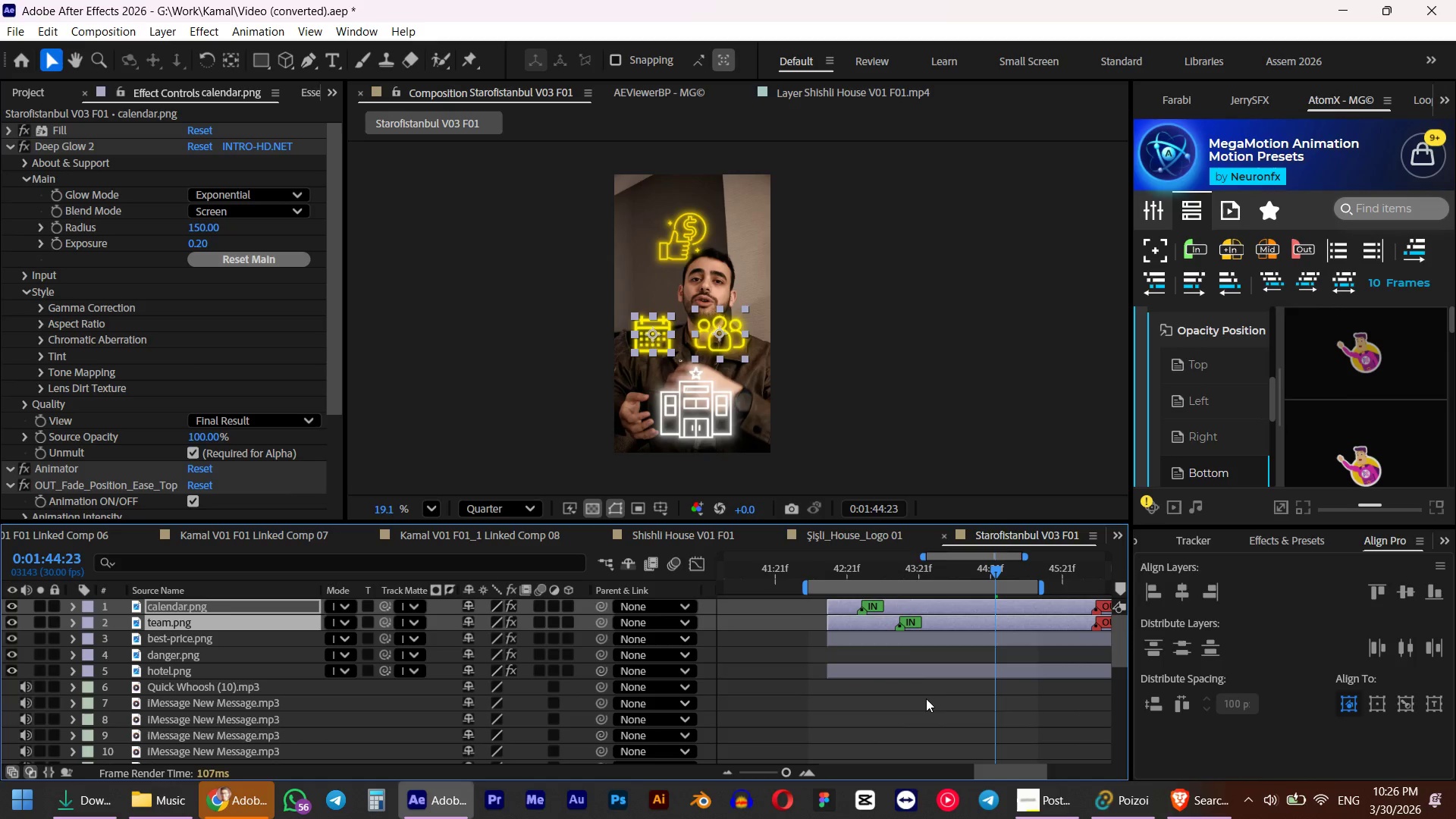 
left_click([926, 692])
 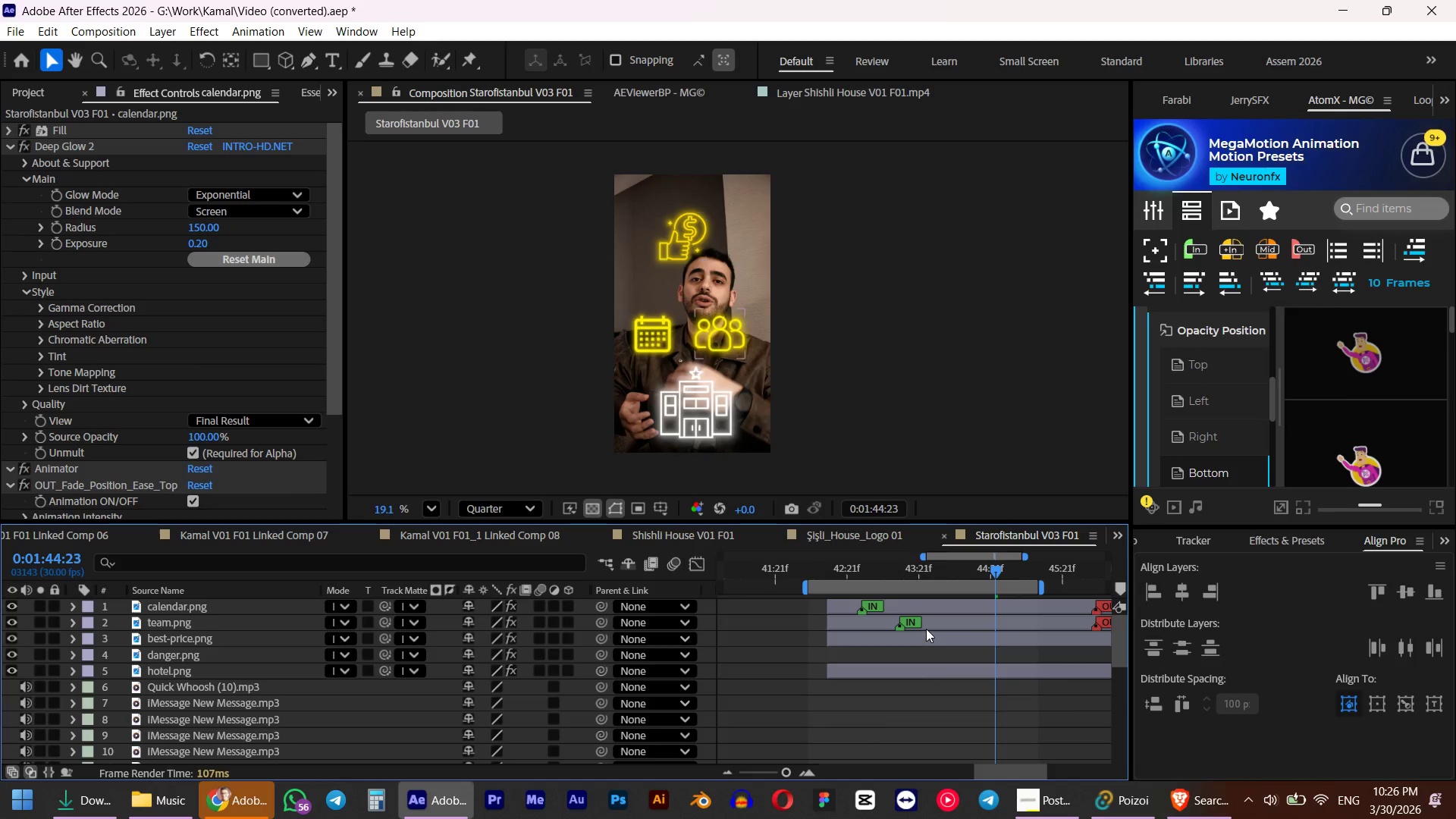 
left_click([926, 629])
 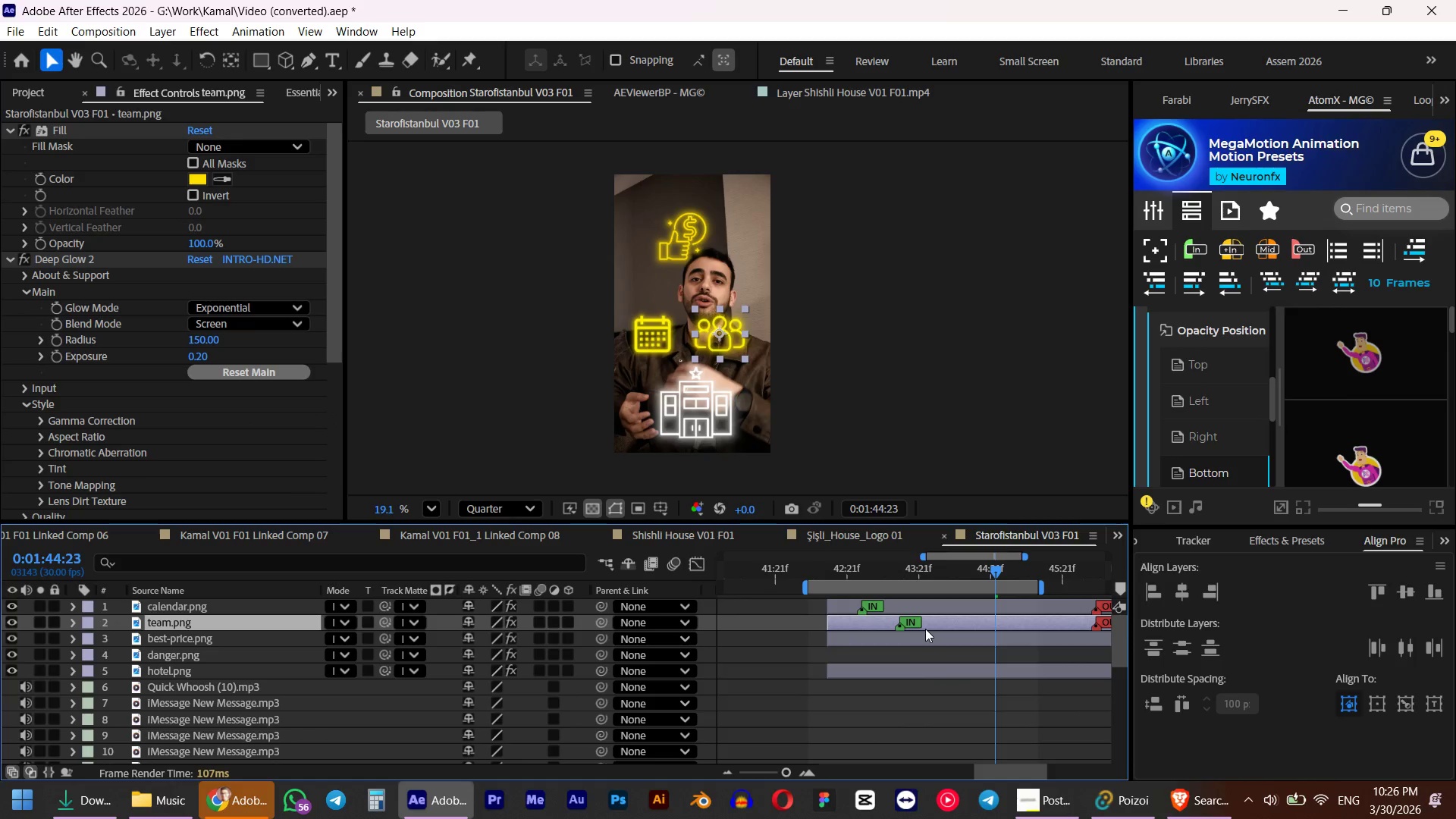 
left_click_drag(start_coordinate=[925, 629], to_coordinate=[993, 626])
 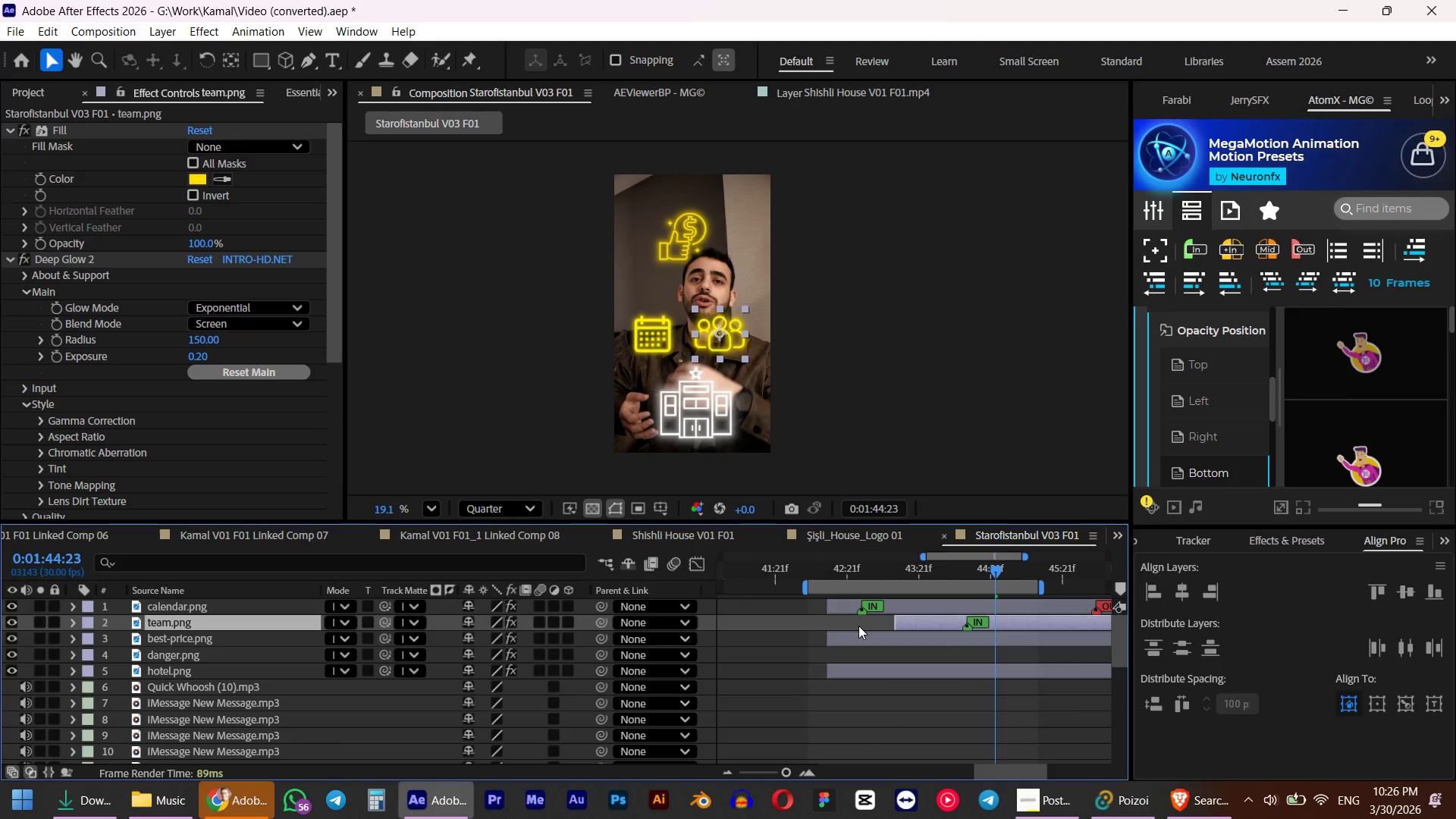 
double_click([857, 638])
 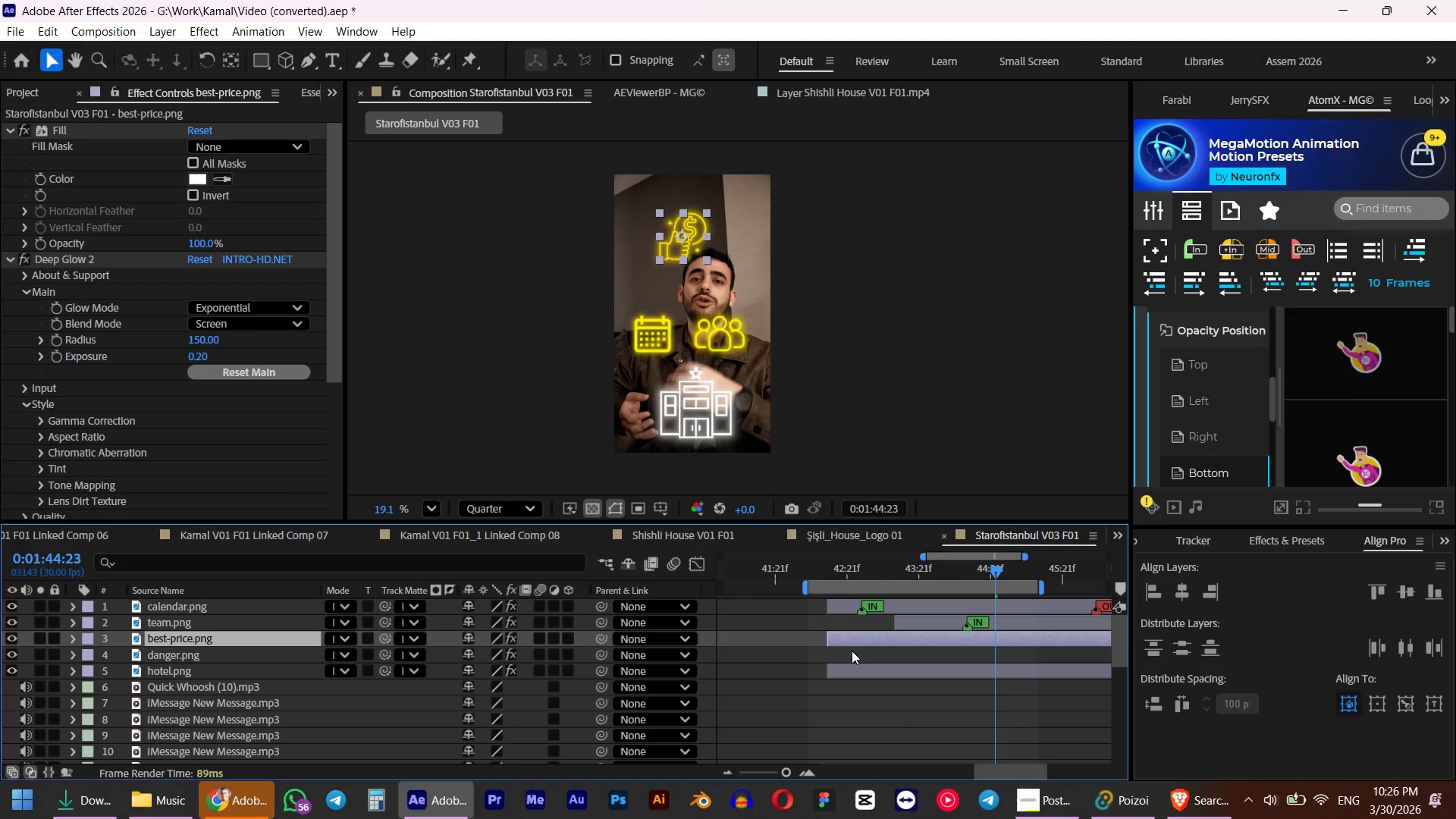 
hold_key(key=ControlLeft, duration=0.64)
left_click([841, 670])
 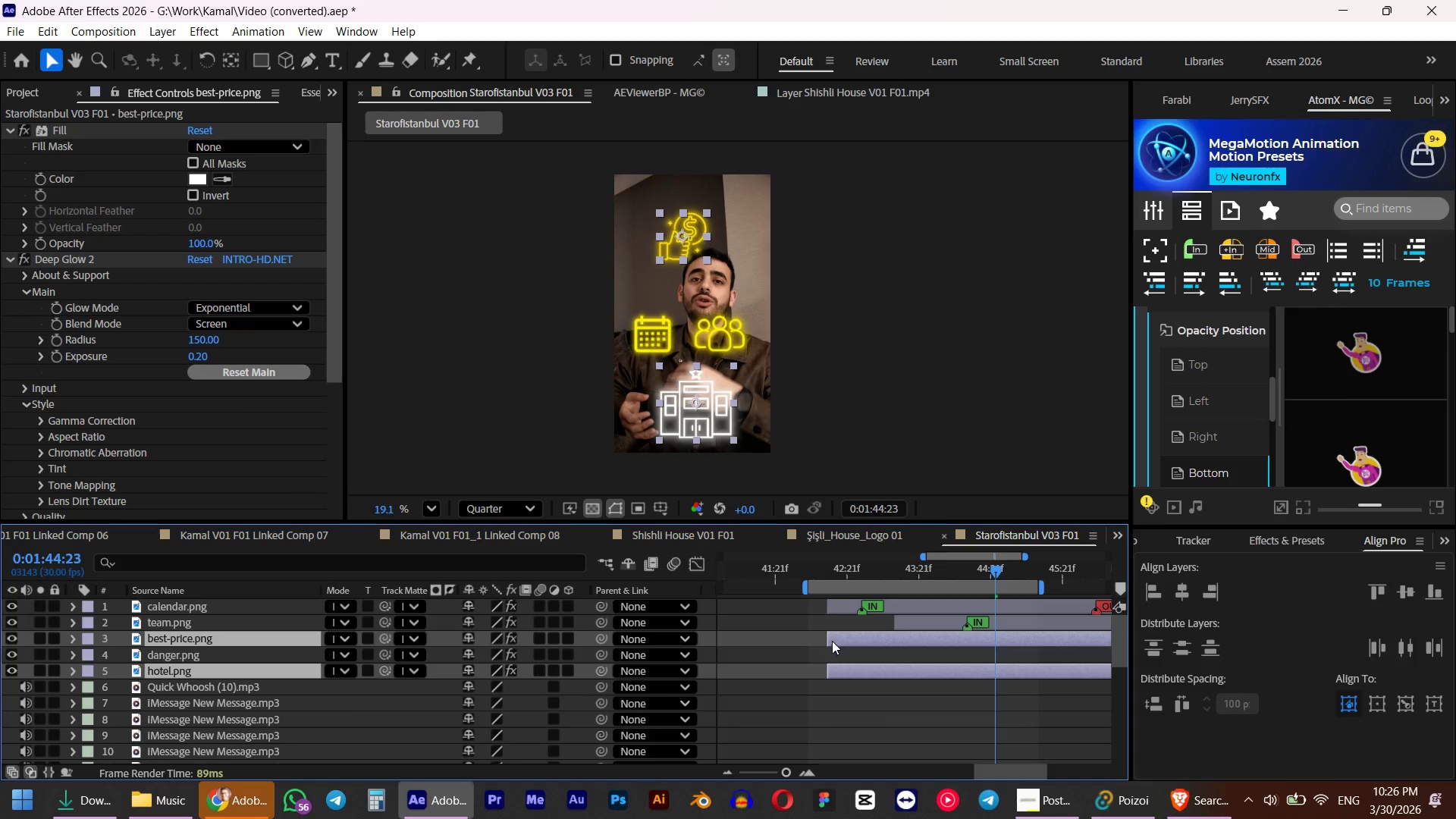 
left_click_drag(start_coordinate=[832, 641], to_coordinate=[1058, 645])
 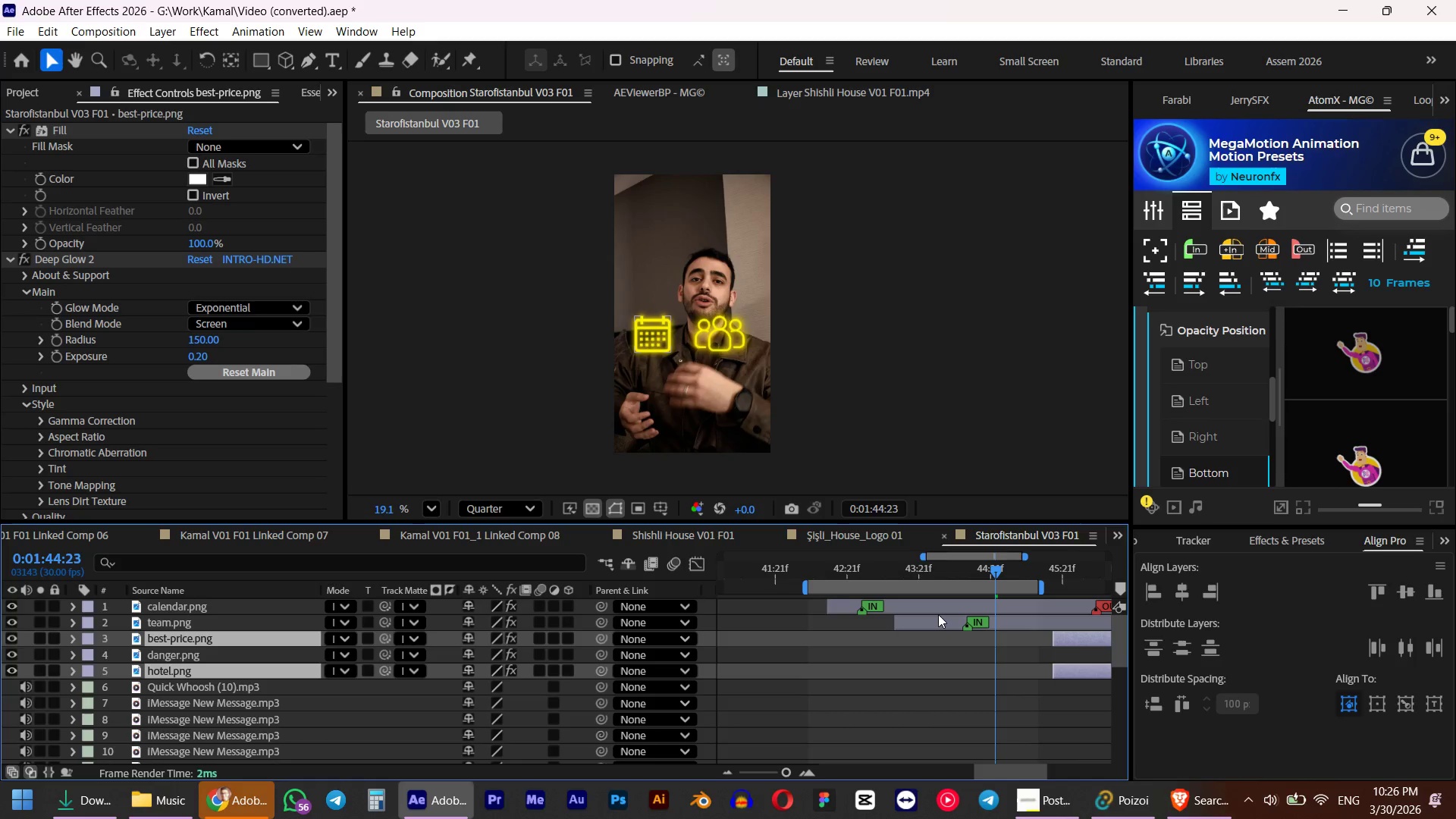 
key(Numpad0)
 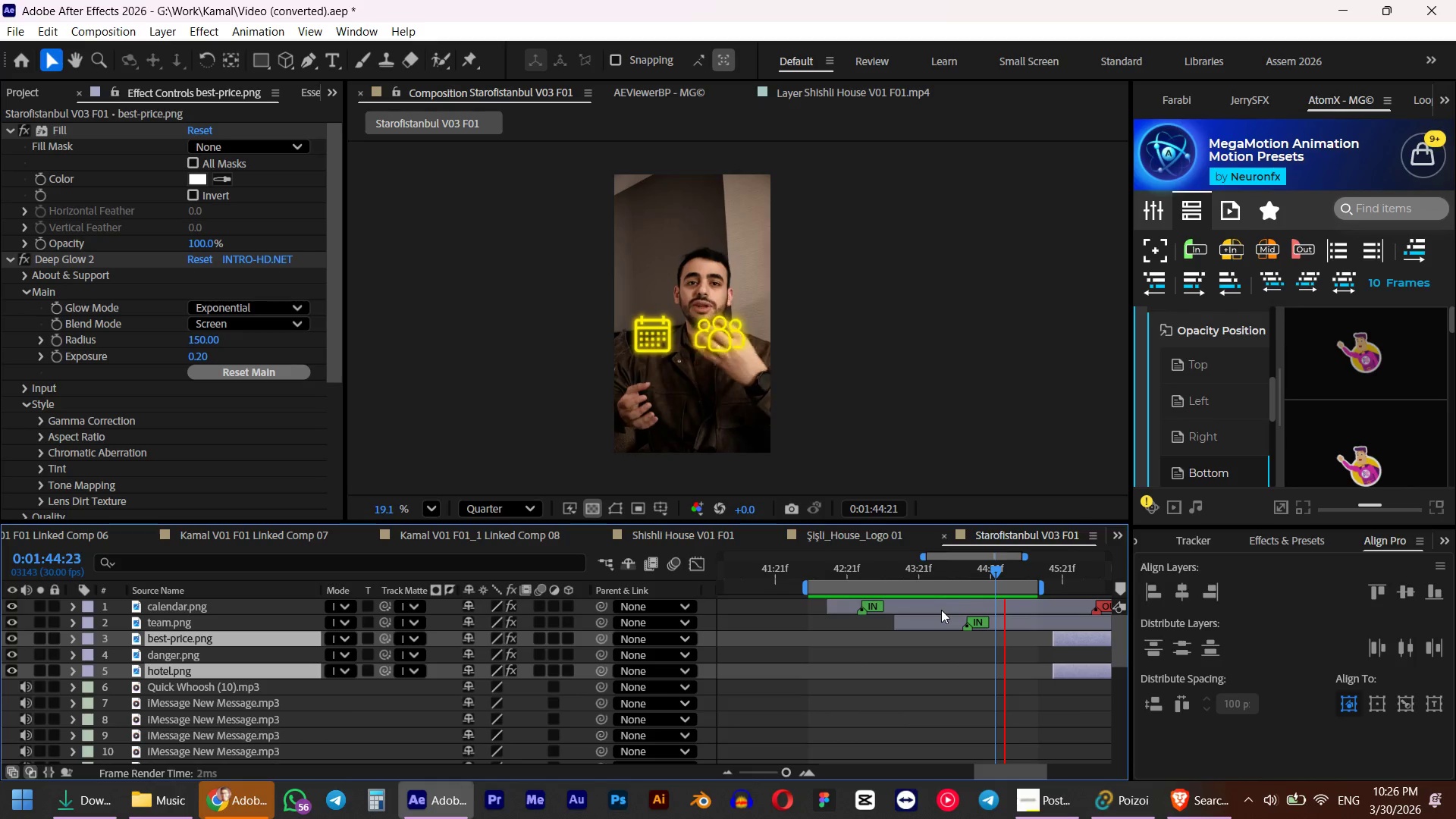 
wait(7.62)
 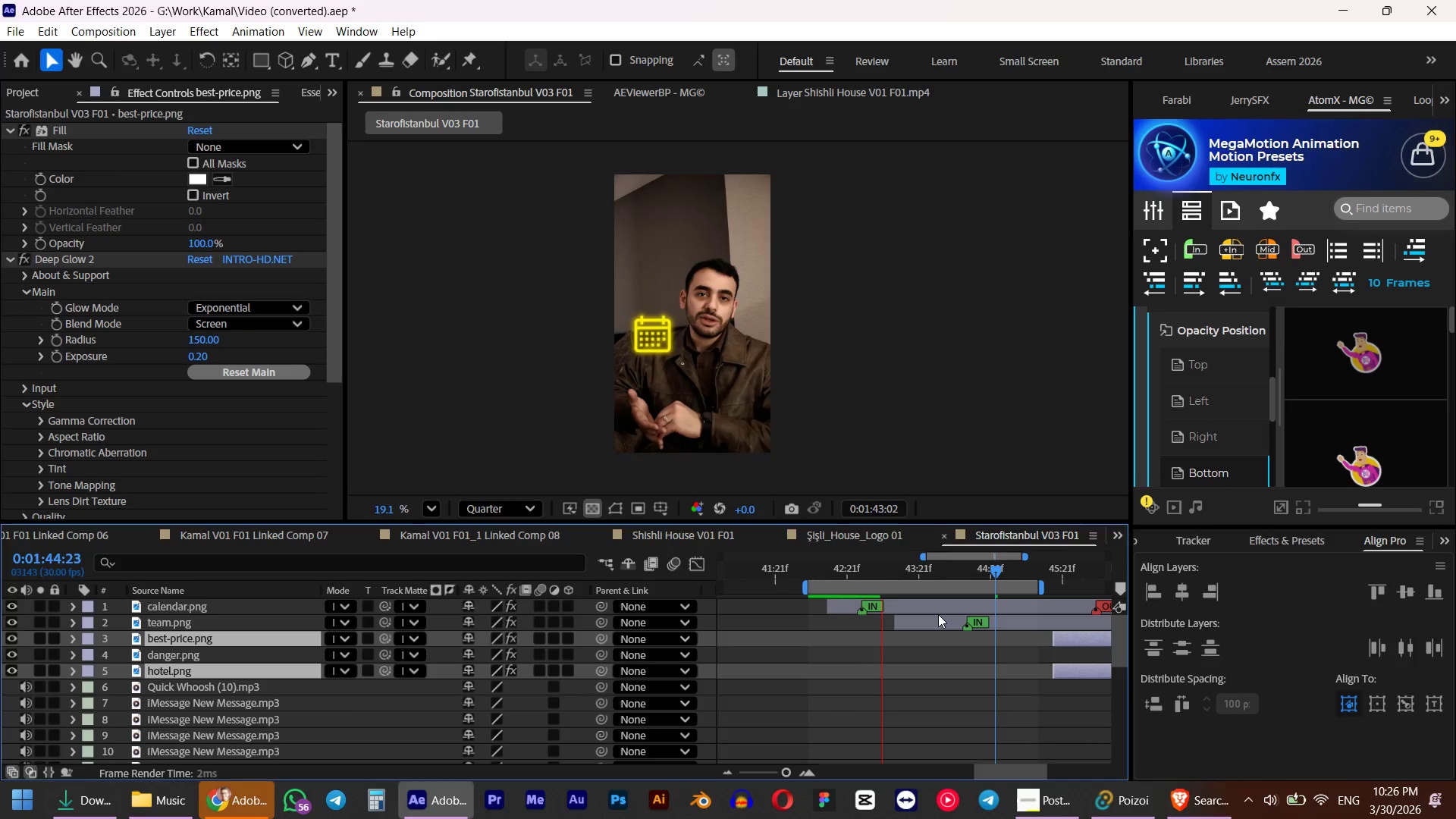 
key(Space)
 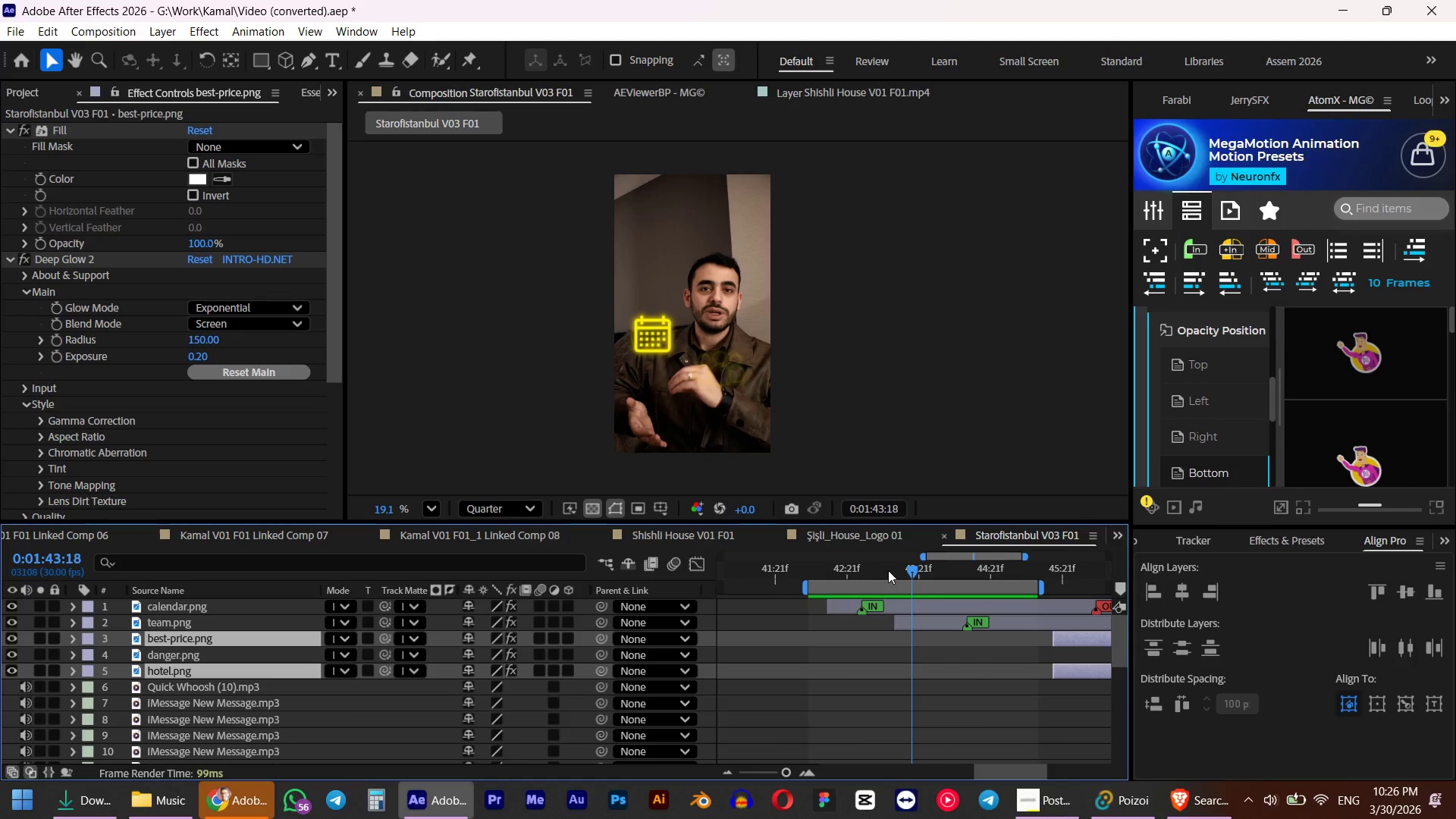 
key(Numpad0)
 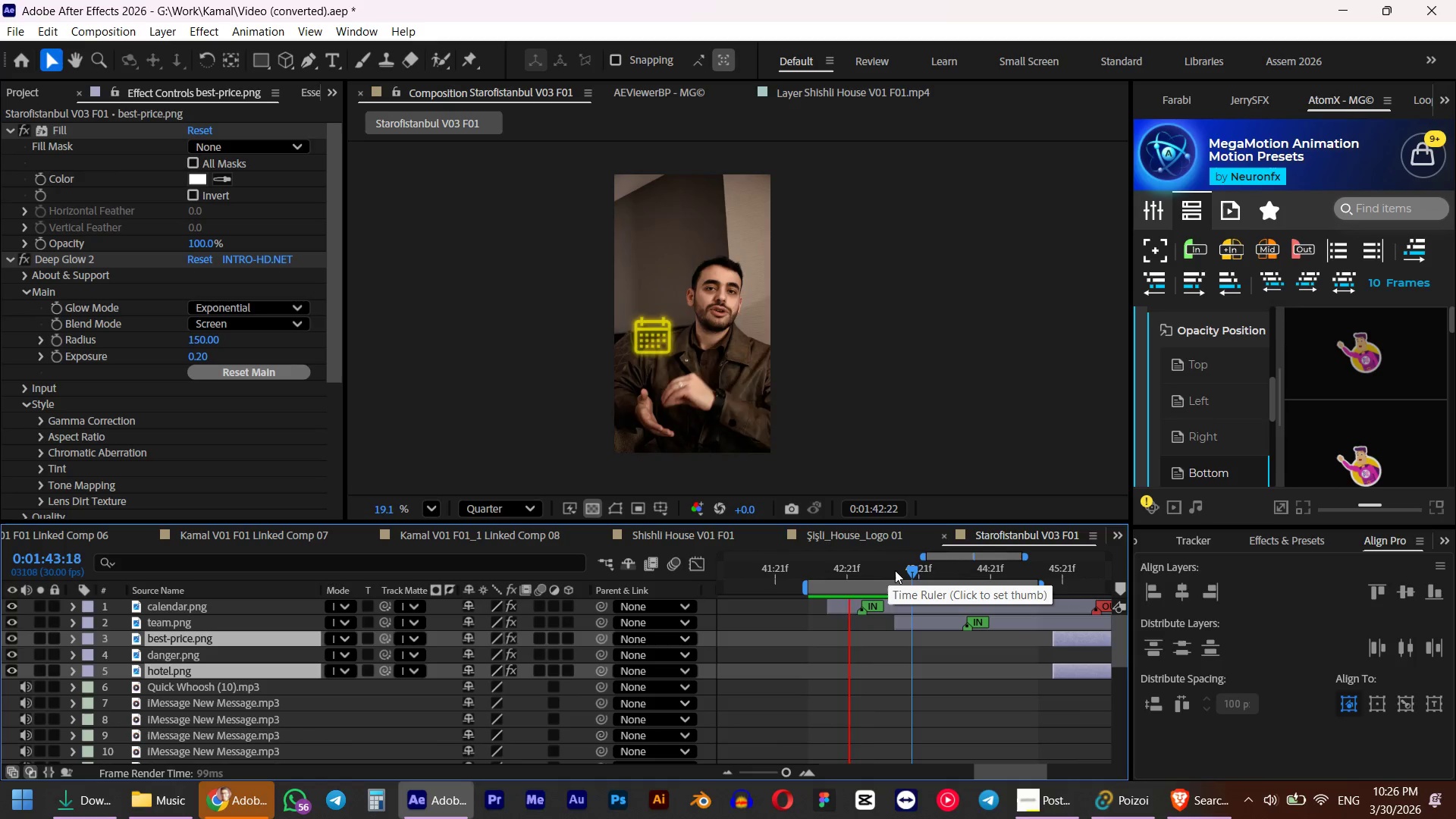 
key(Space)
 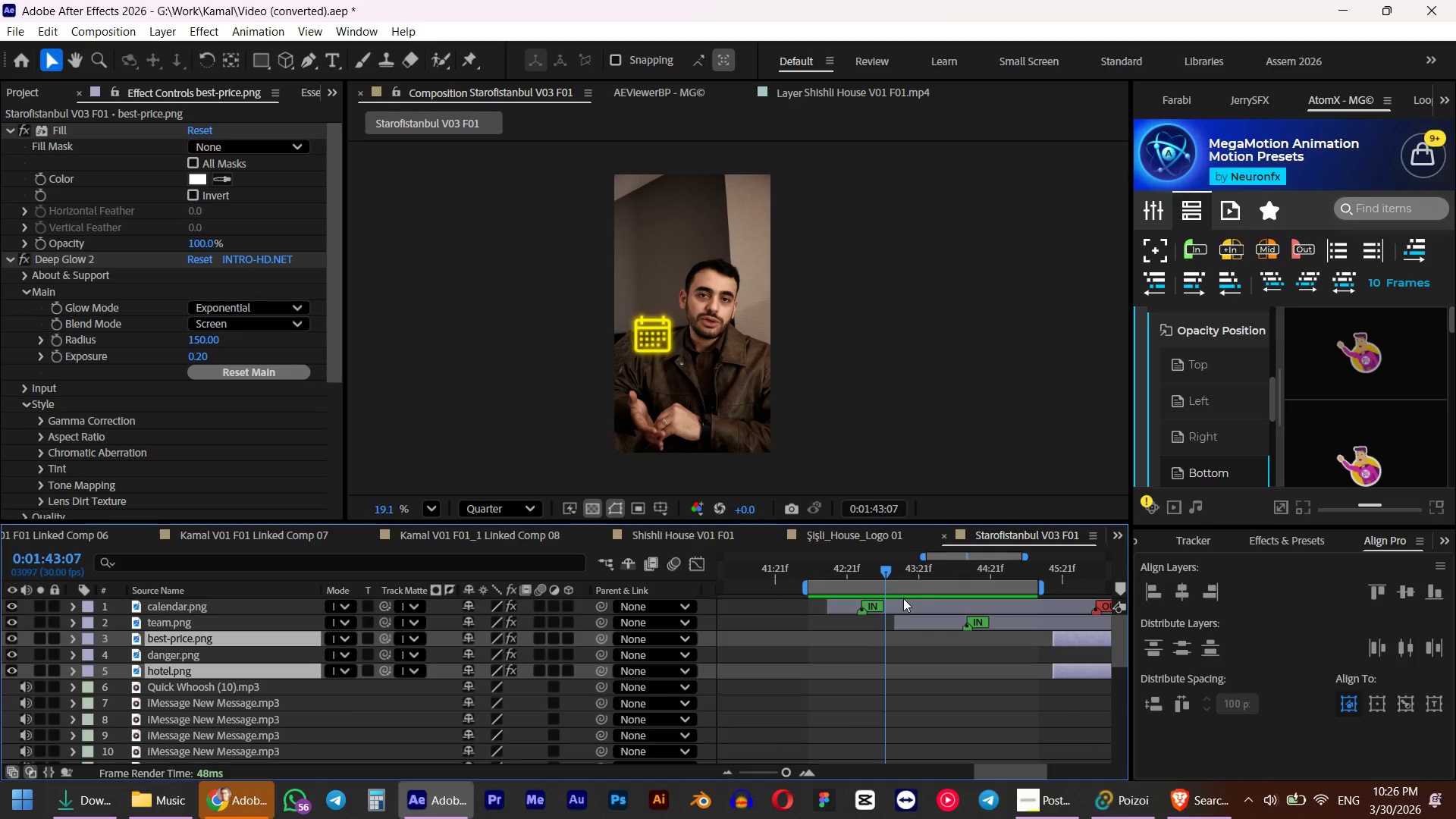 
left_click_drag(start_coordinate=[903, 601], to_coordinate=[942, 602])
 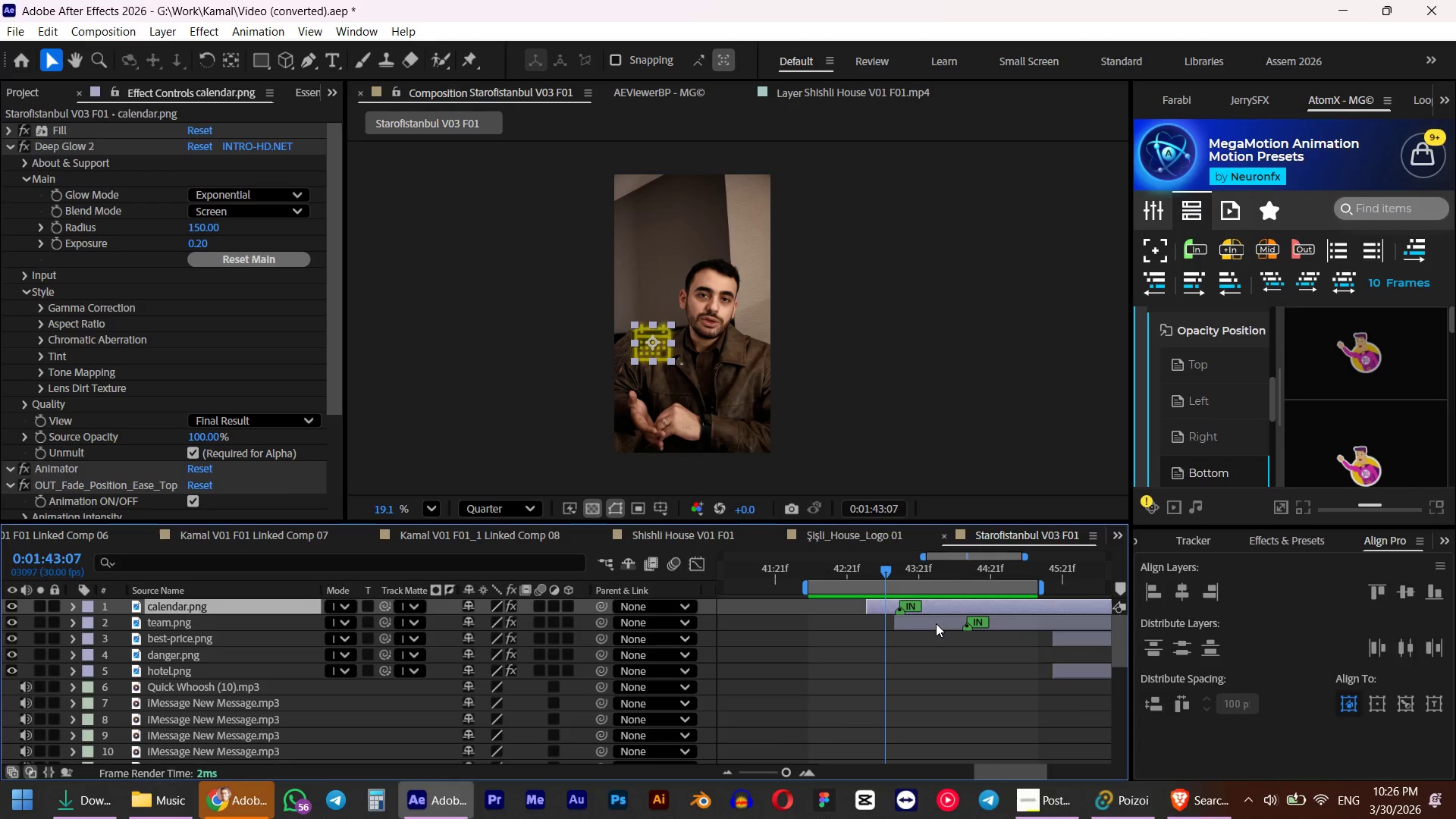 
key(Numpad0)
 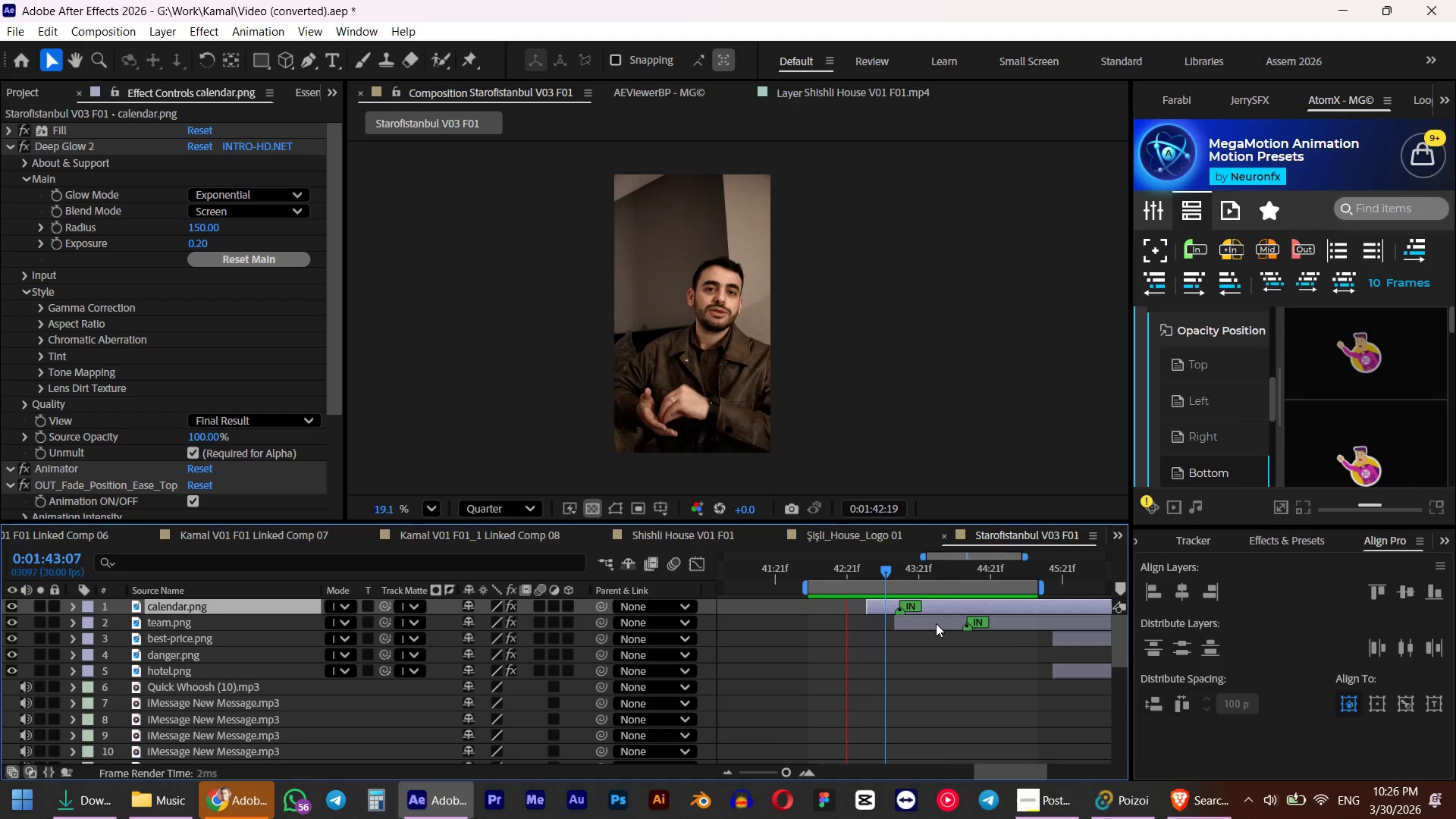 
wait(16.95)
 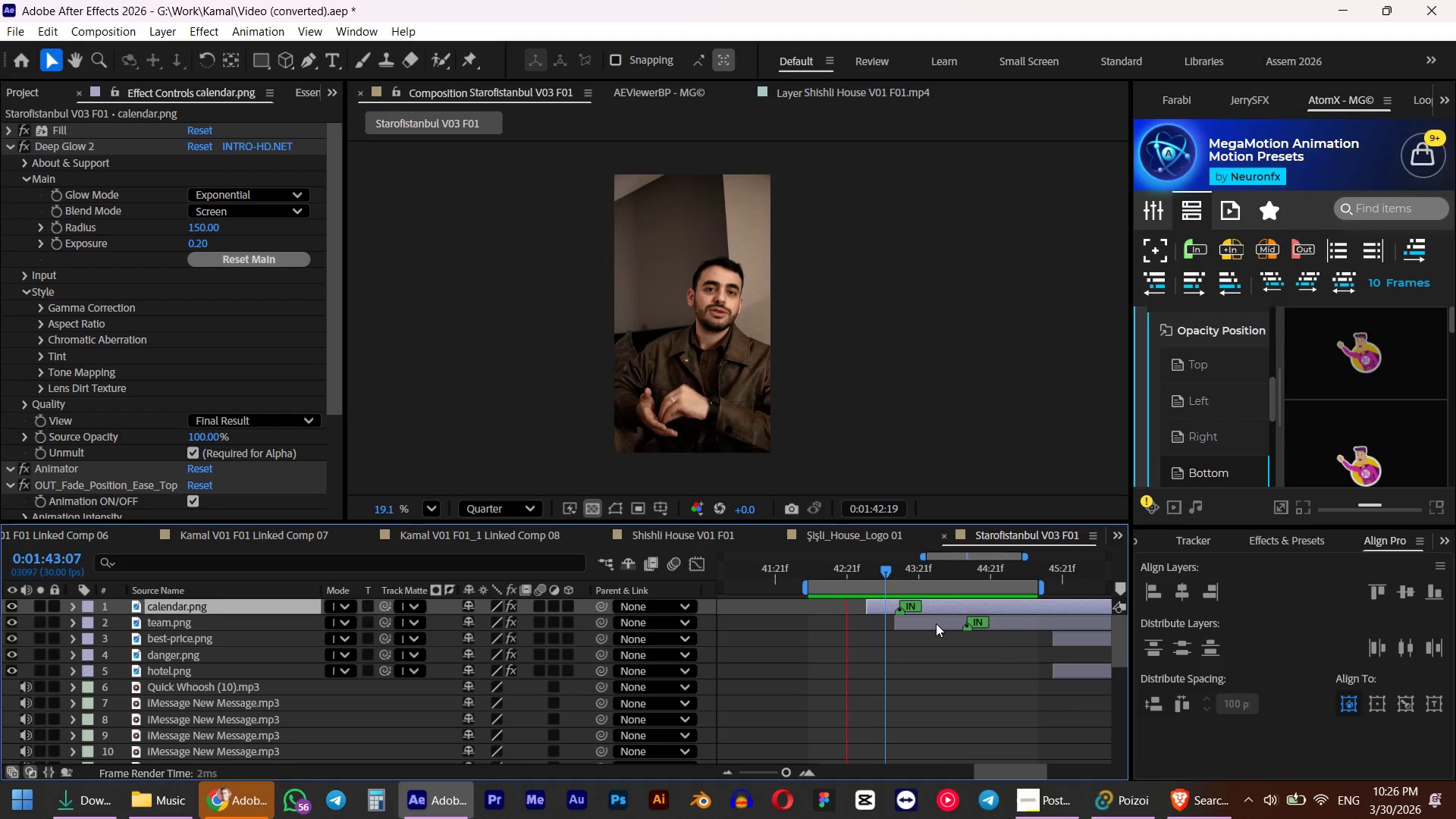 
key(Space)
 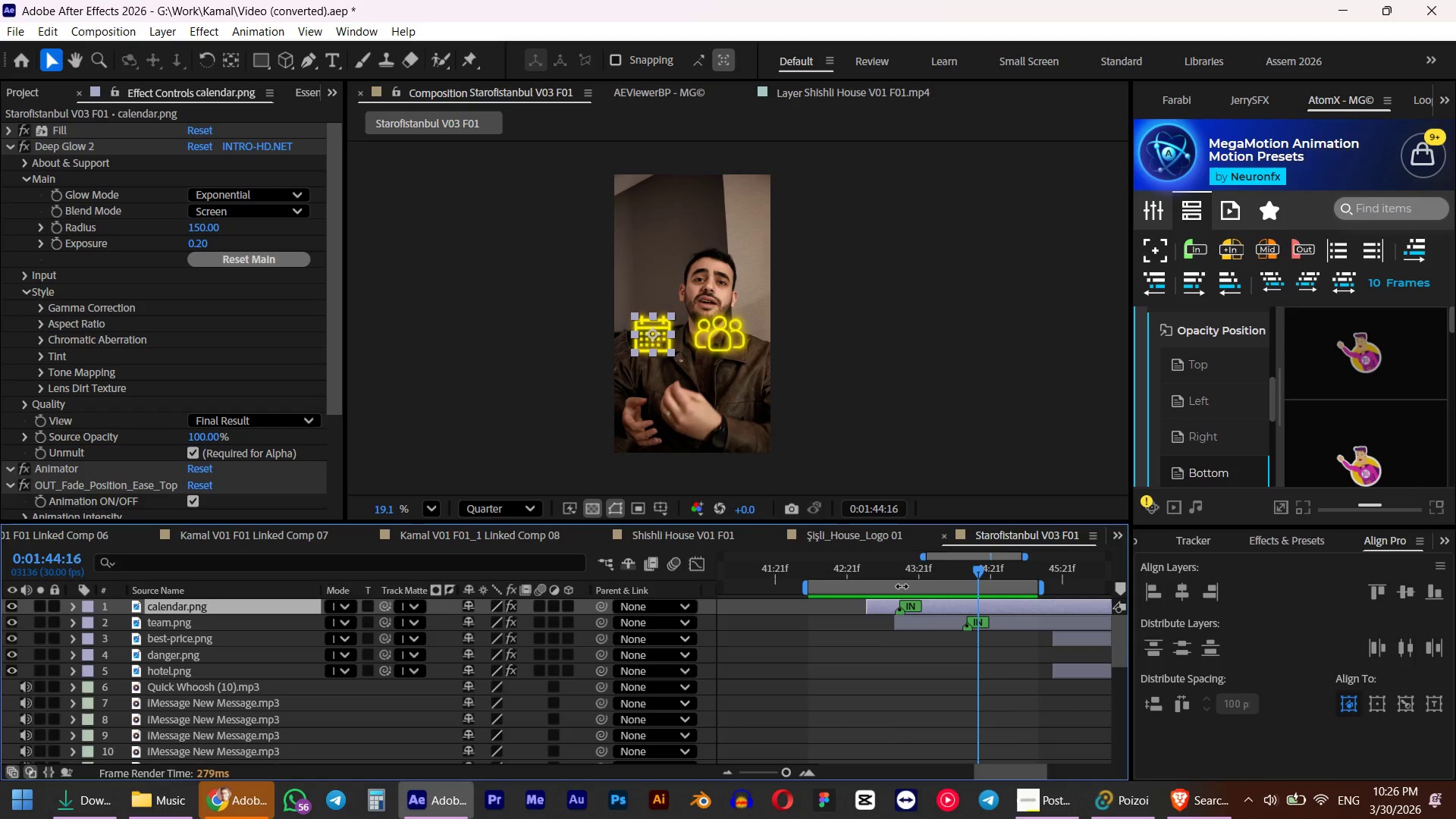 
left_click_drag(start_coordinate=[902, 586], to_coordinate=[1057, 604])
 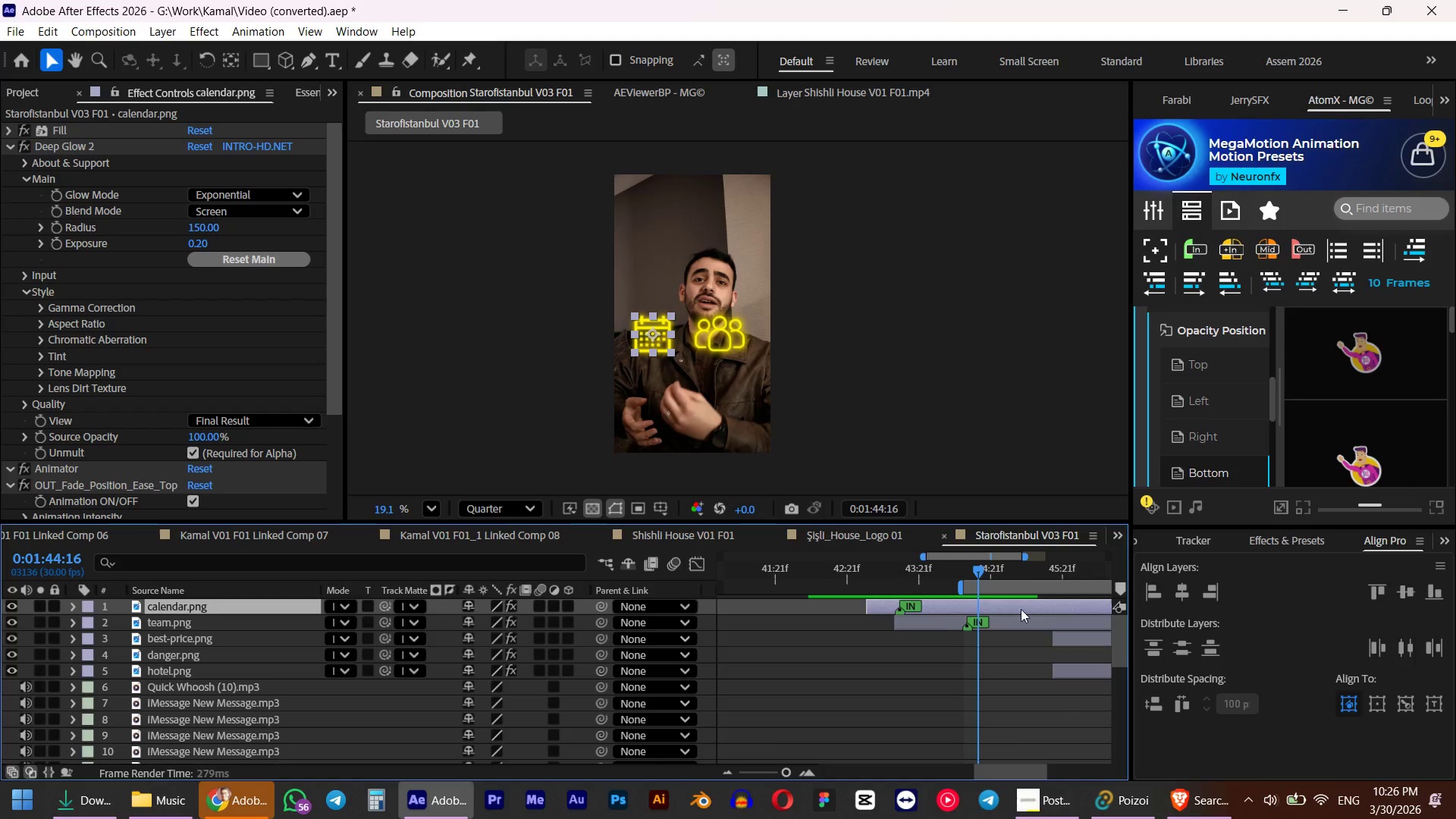 
hold_key(key=ShiftLeft, duration=0.47)
scroll: coordinate [936, 619], scroll_direction: down, amount: 4.0
 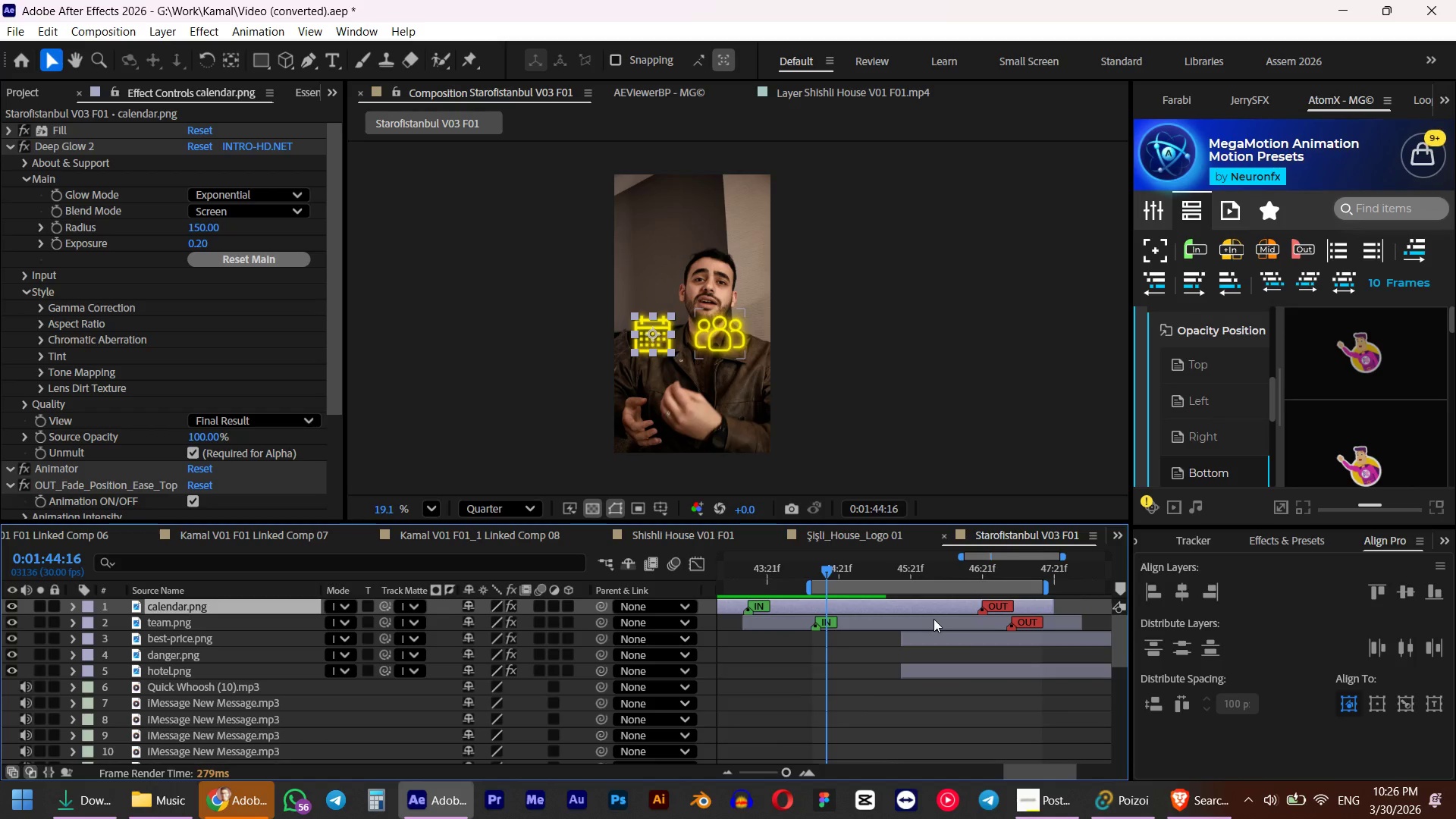 
key(Numpad0)
 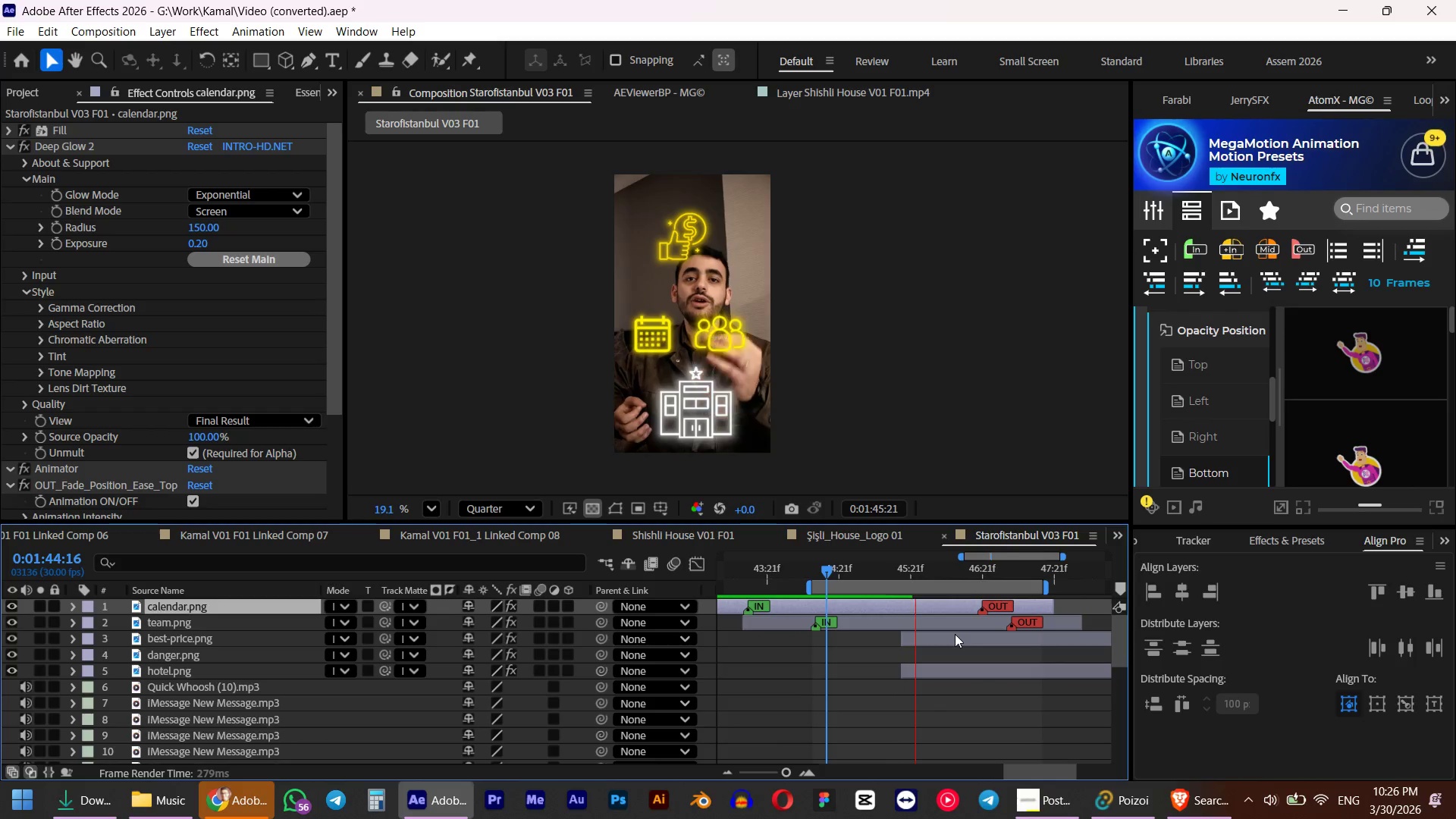 
key(Space)
 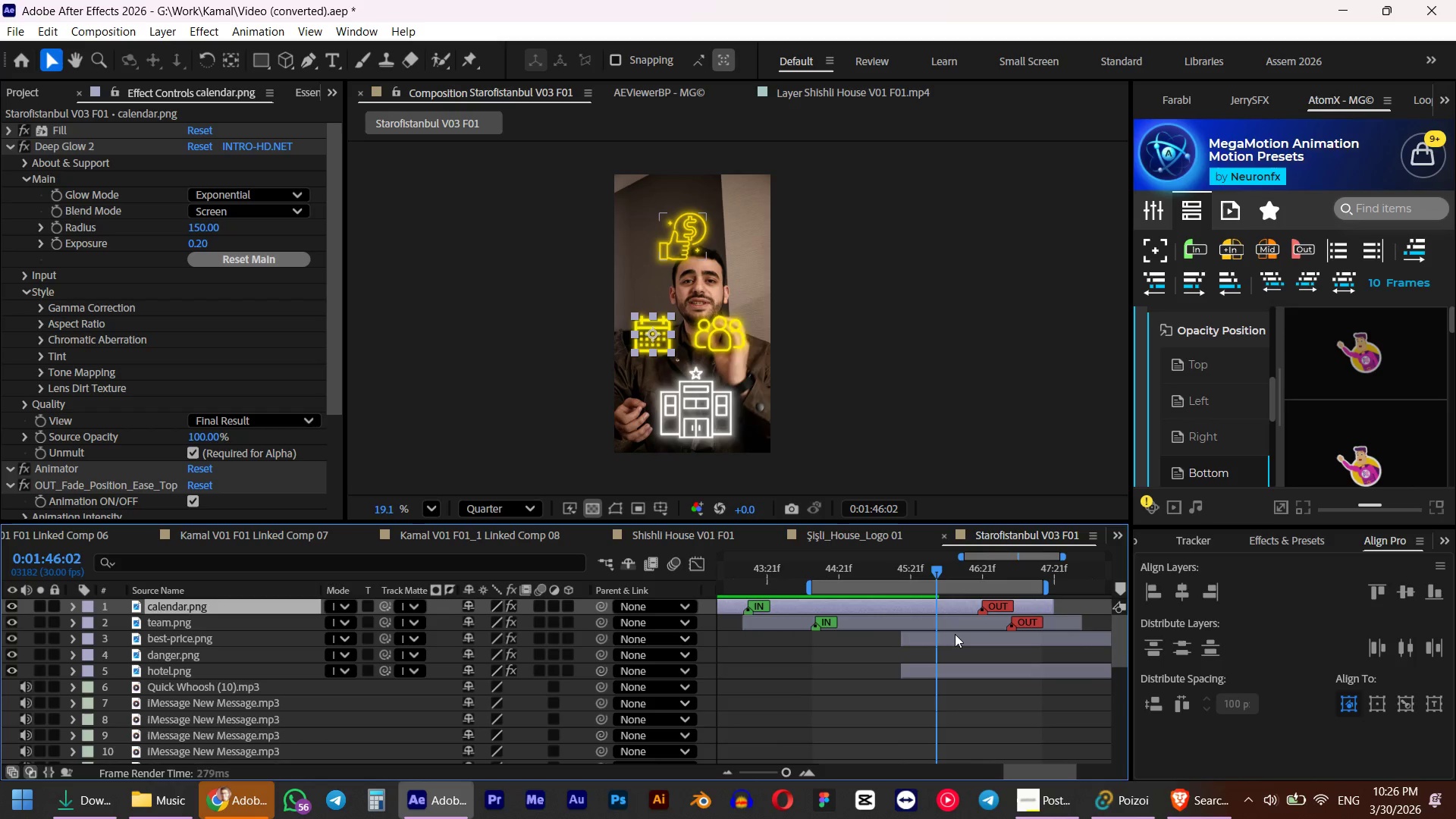 
key(Numpad0)
 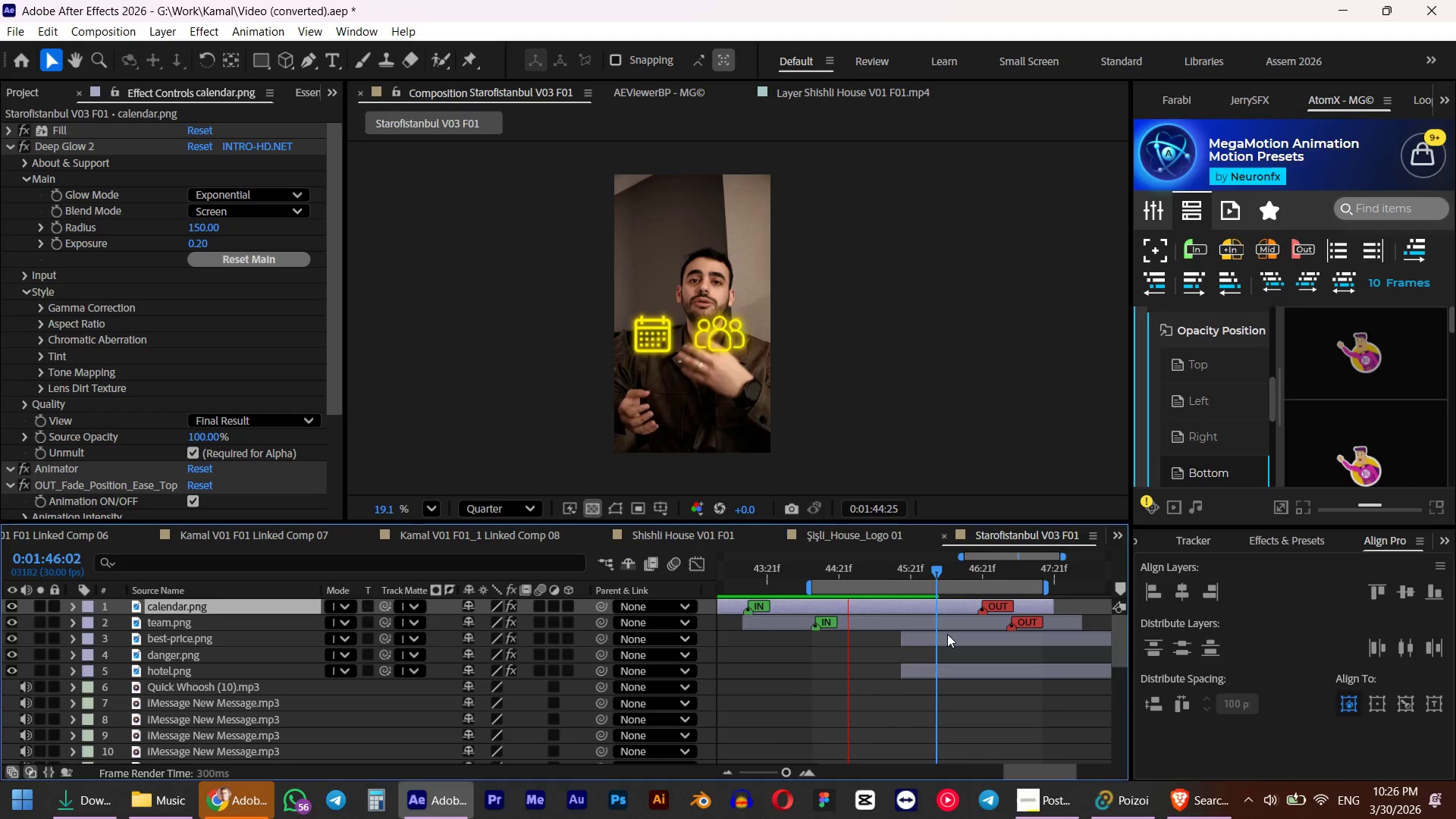 
key(Space)
 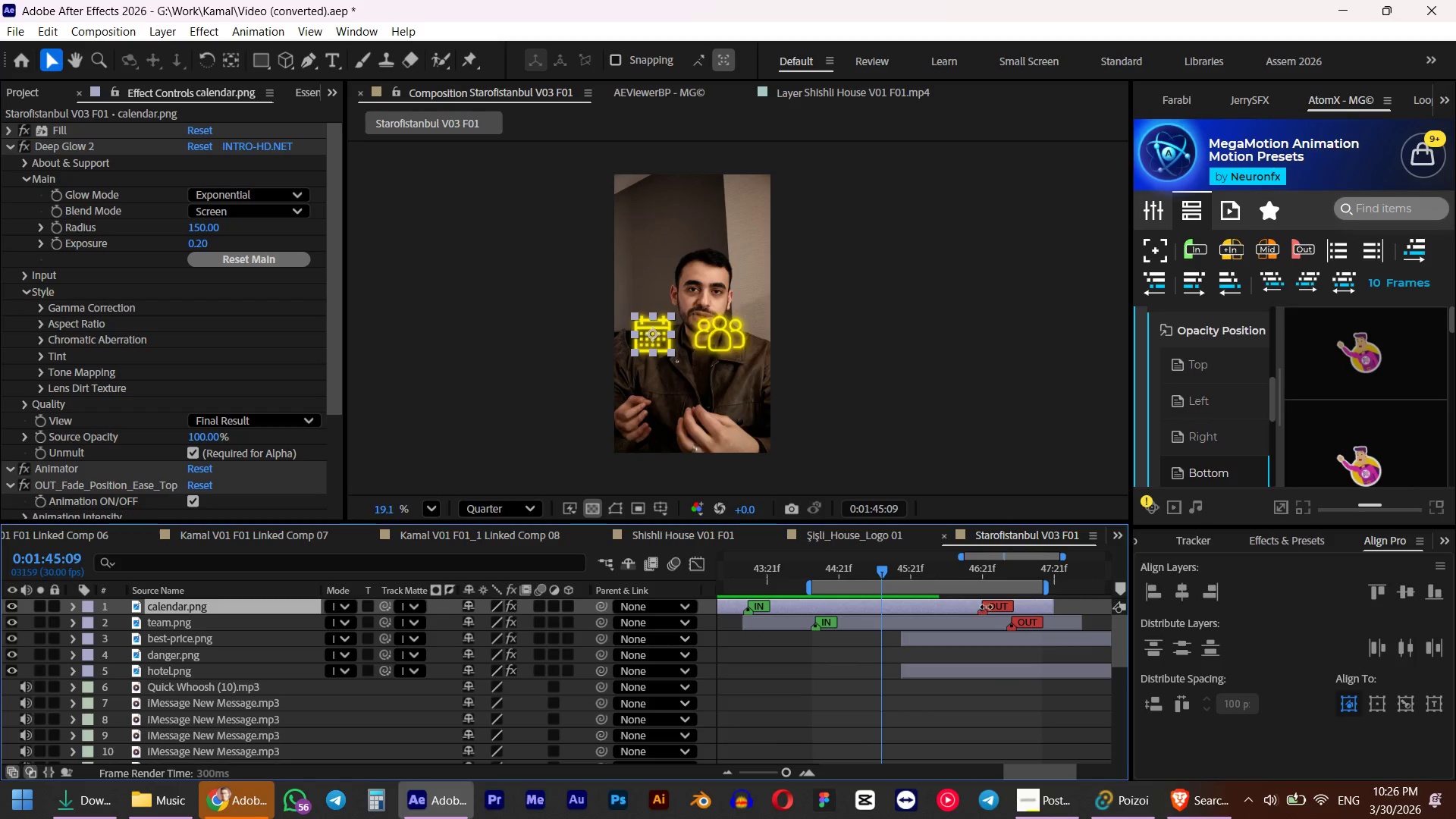 
left_click_drag(start_coordinate=[986, 607], to_coordinate=[857, 620])
 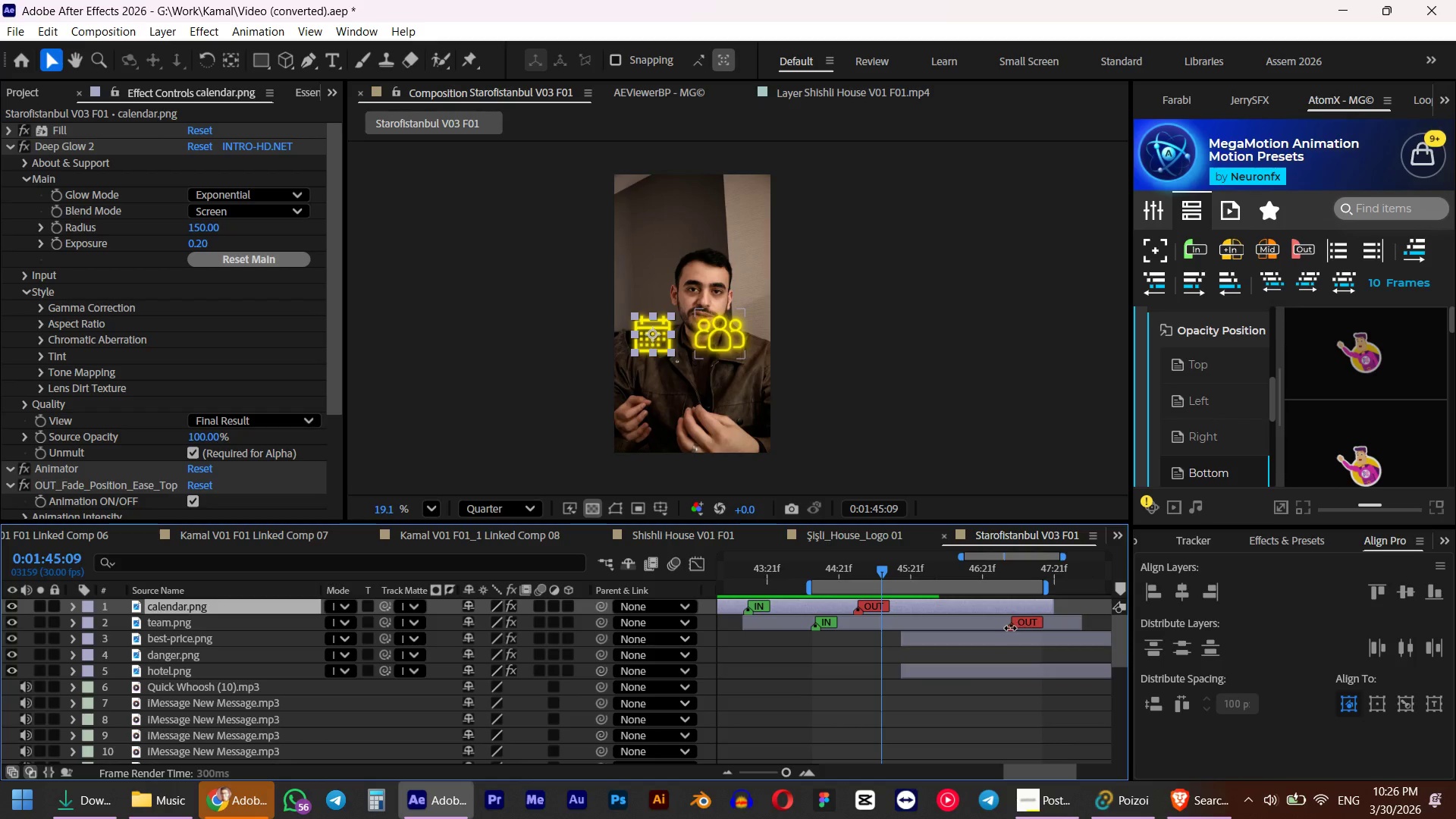 
left_click_drag(start_coordinate=[1010, 628], to_coordinate=[846, 642])
 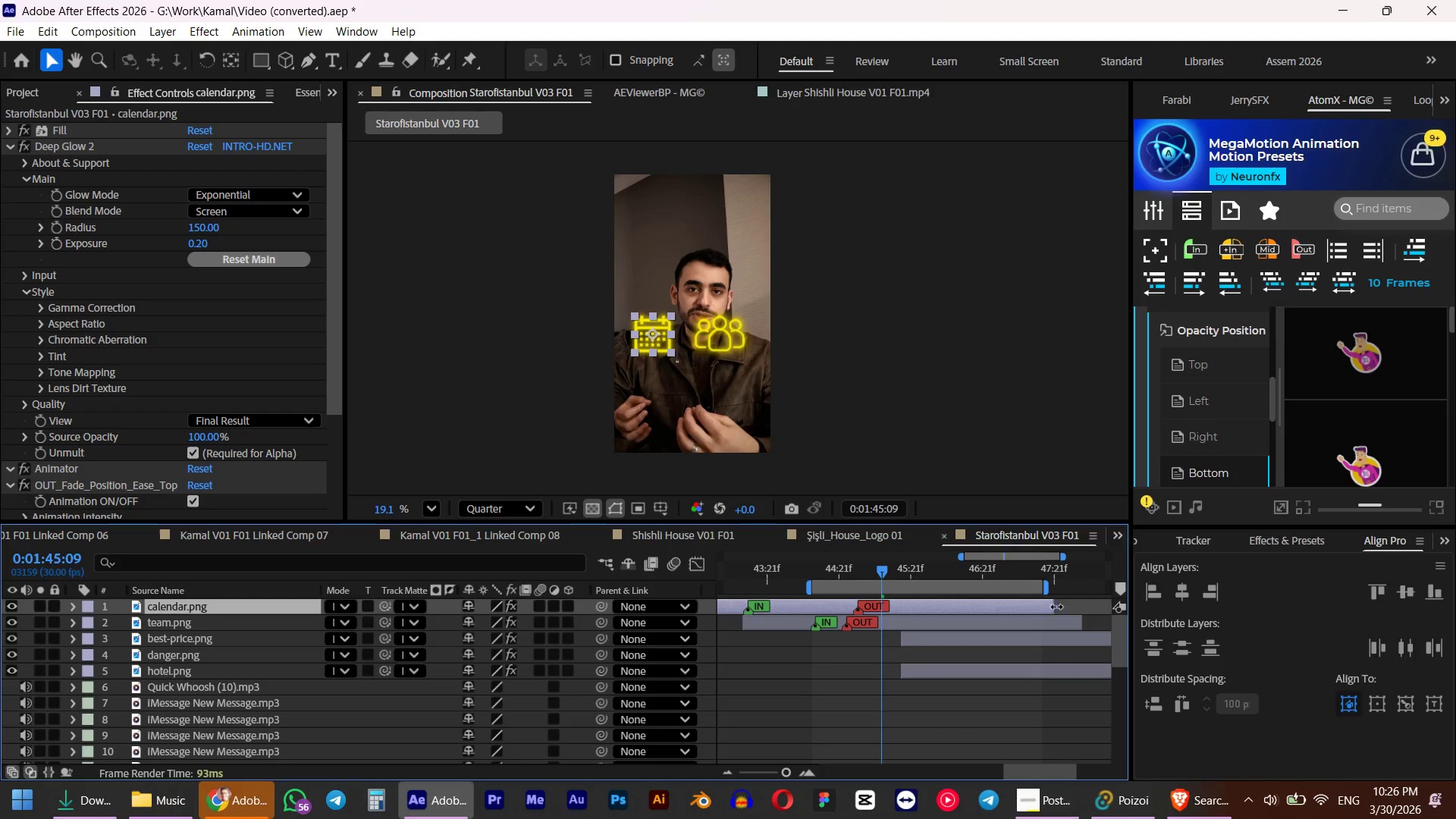 
left_click_drag(start_coordinate=[1048, 606], to_coordinate=[962, 619])
 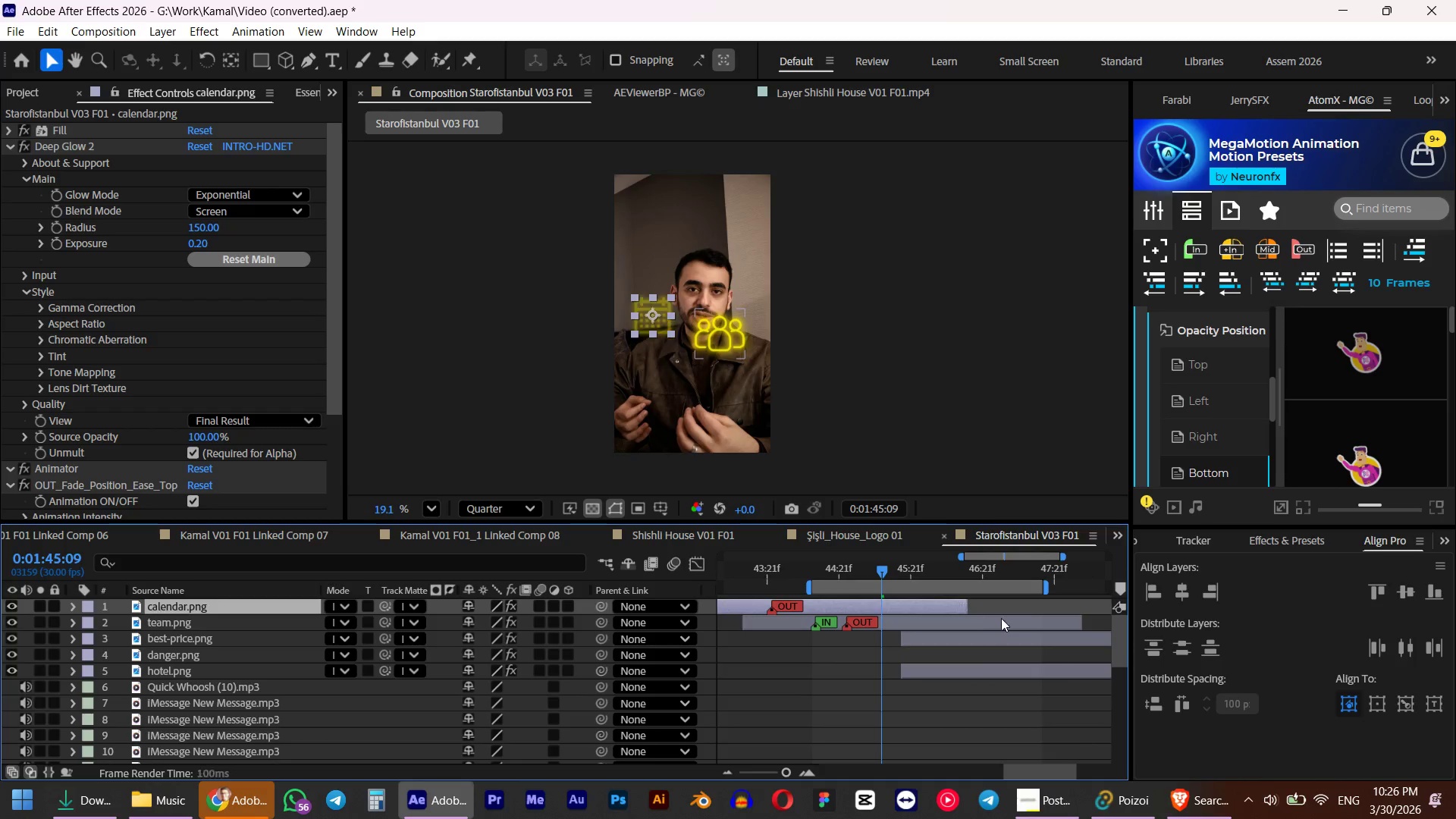 
key(Control+ControlLeft)
 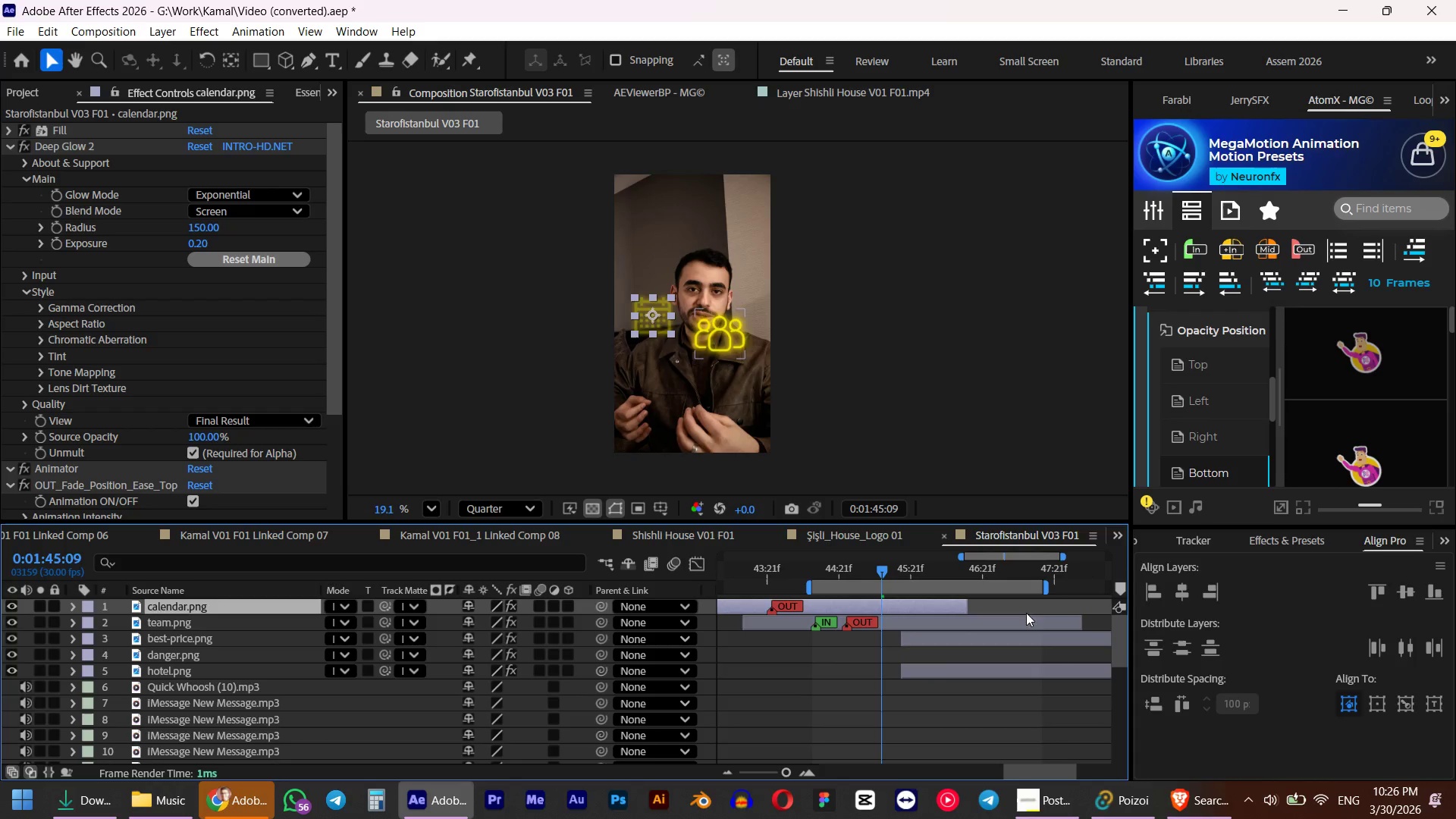 
key(Control+Z)
 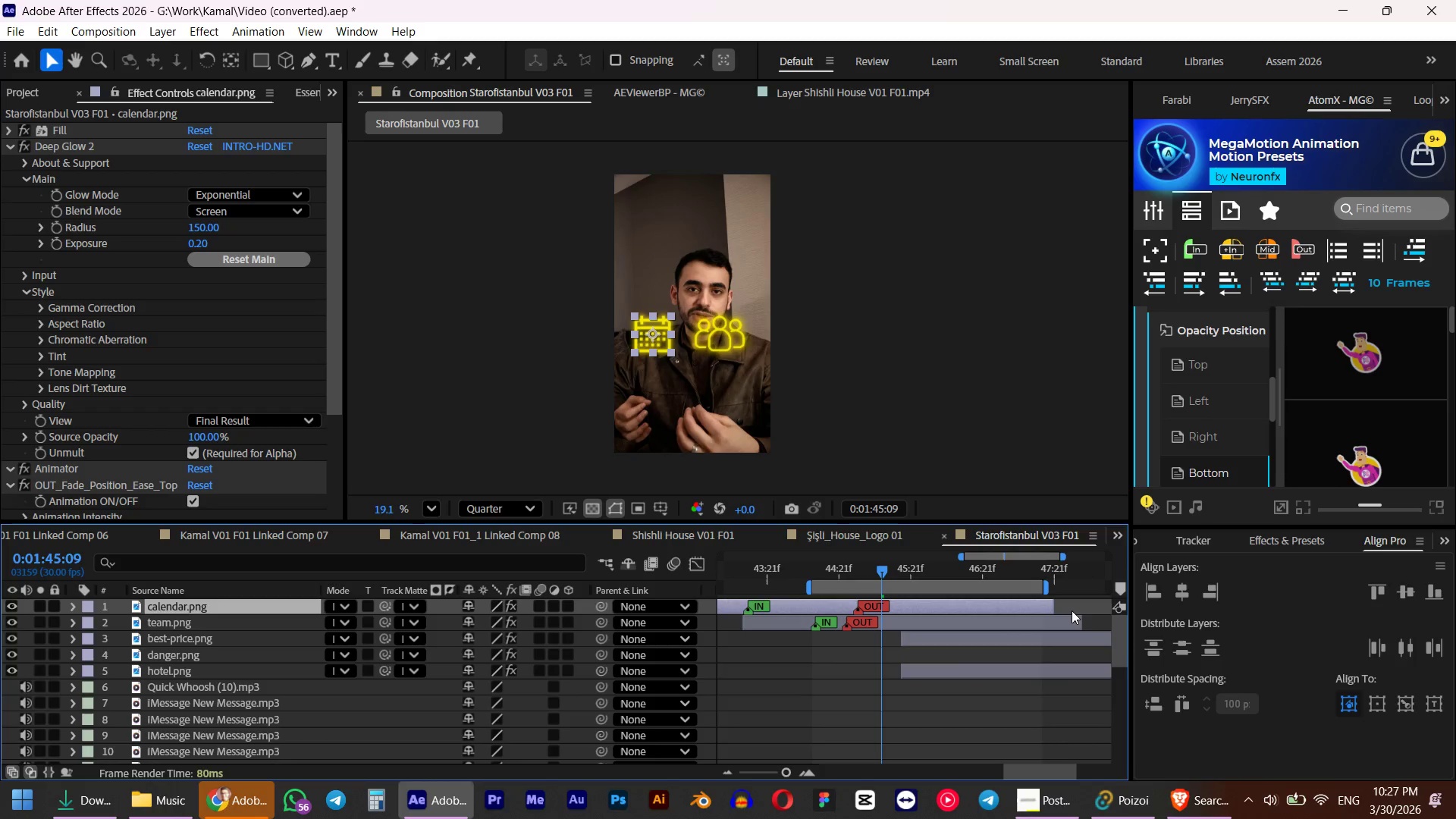 
hold_key(key=ShiftLeft, duration=0.34)
left_click([1082, 622])
 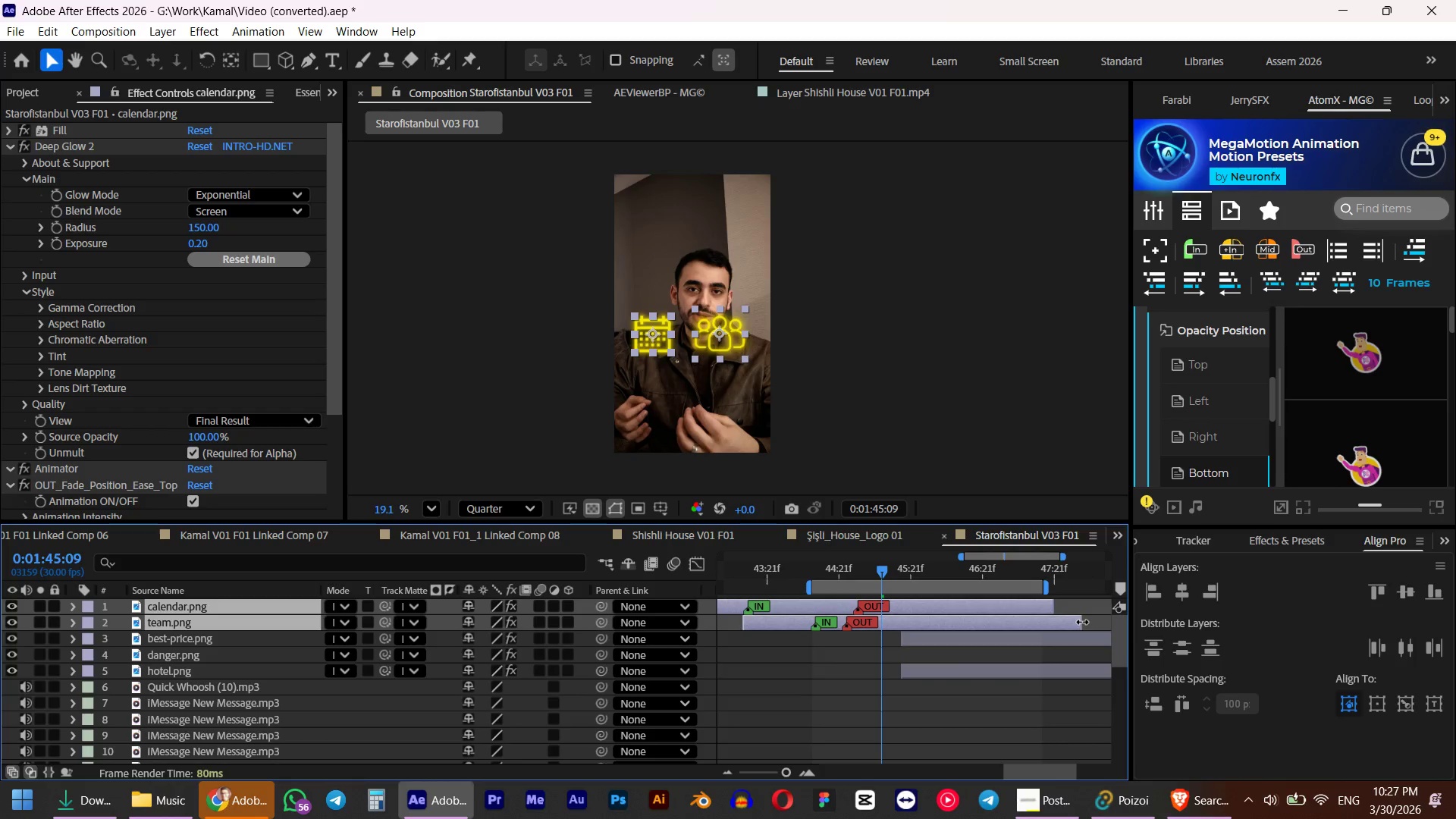 
left_click_drag(start_coordinate=[1082, 622], to_coordinate=[919, 635])
 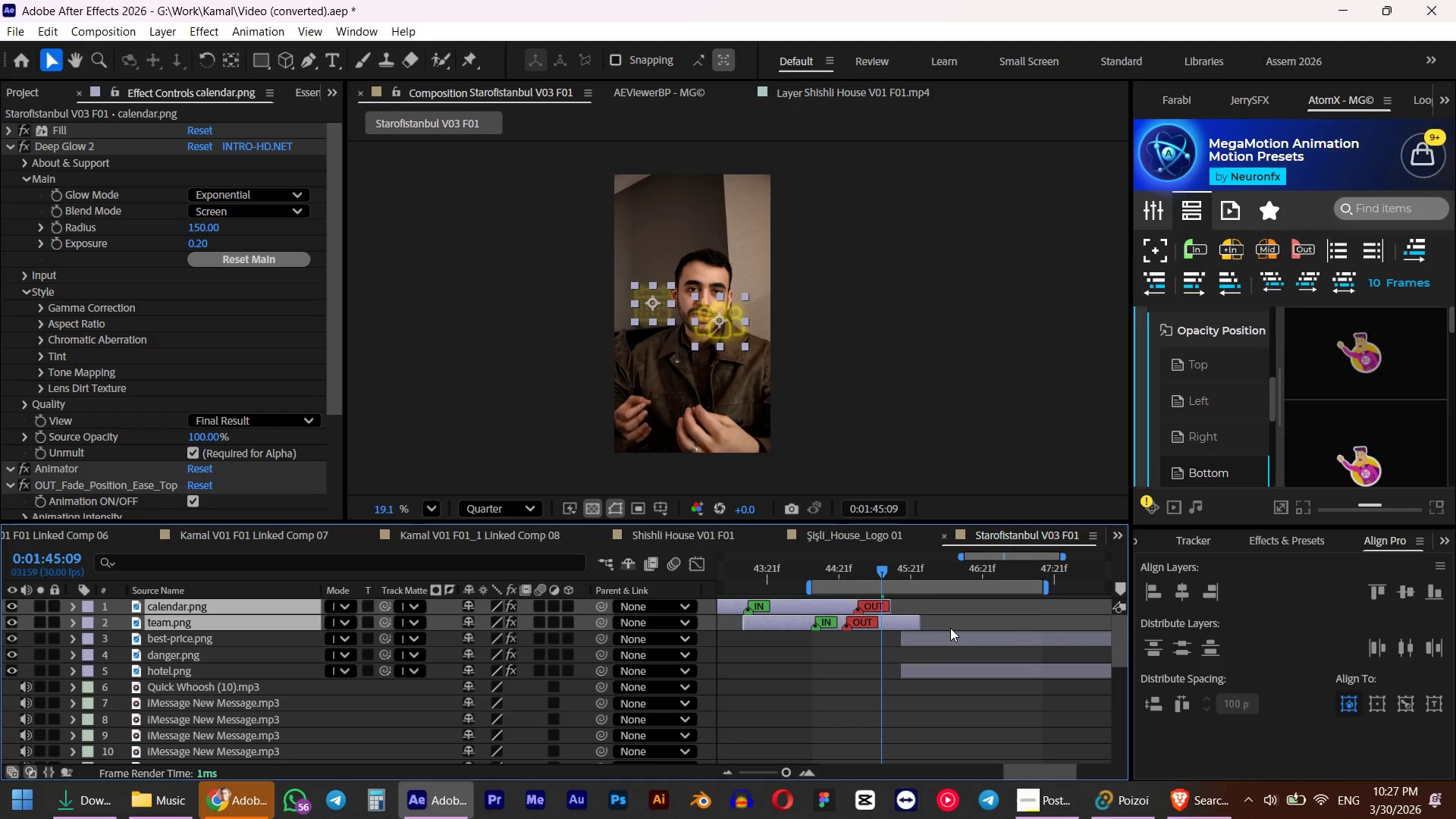 
left_click([950, 628])
 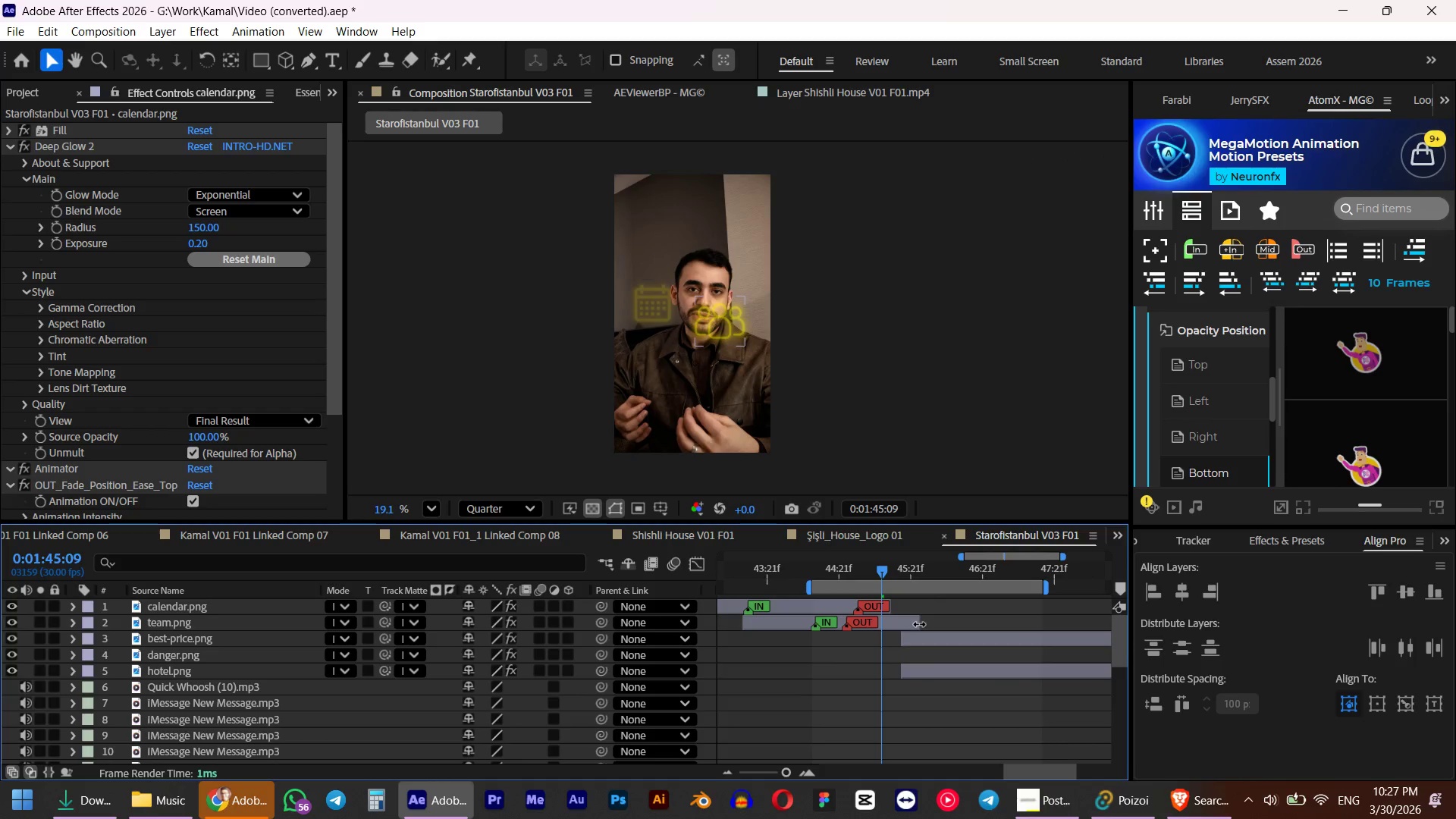 
left_click_drag(start_coordinate=[919, 624], to_coordinate=[905, 627])
 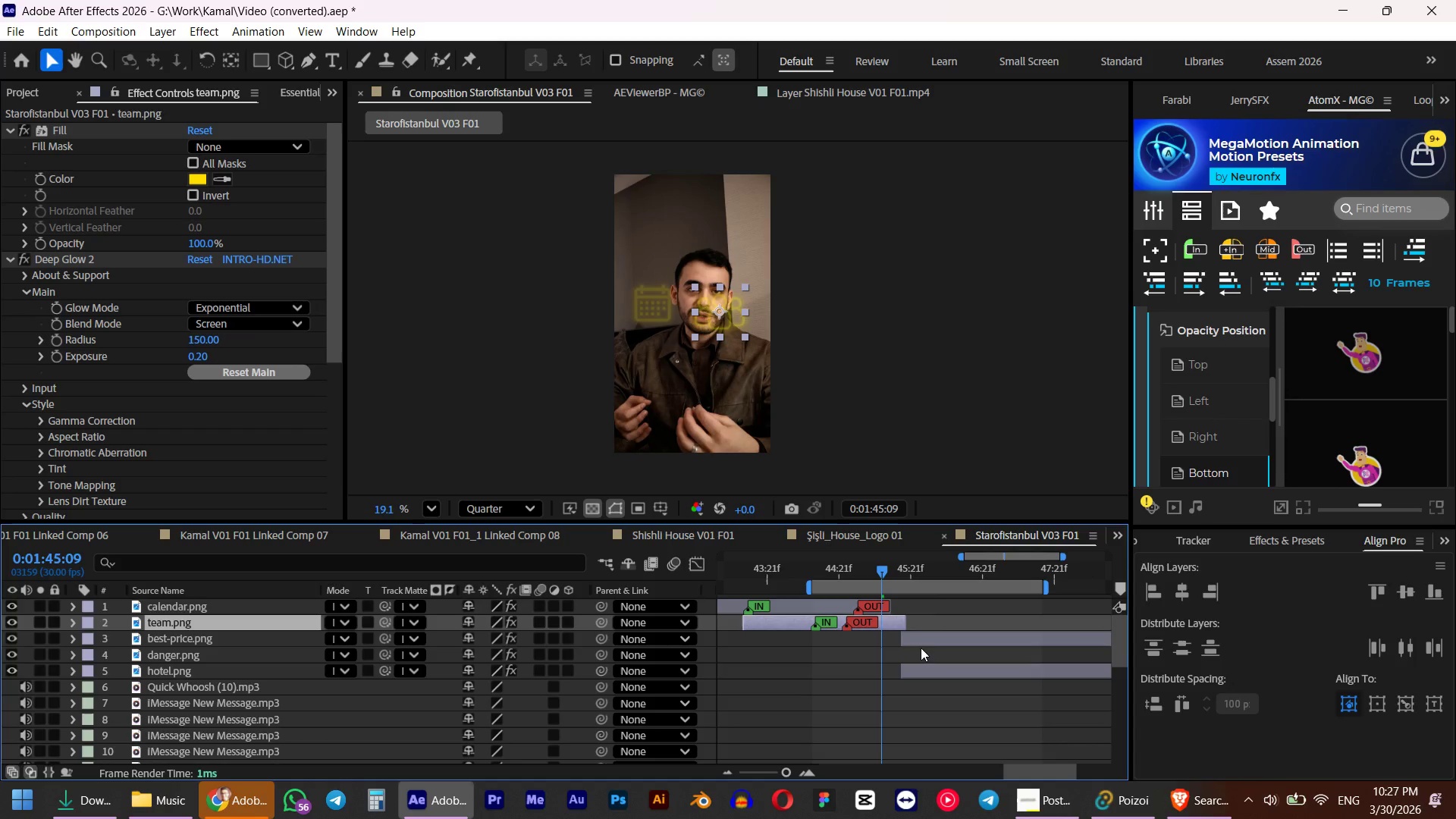 
left_click([919, 642])
 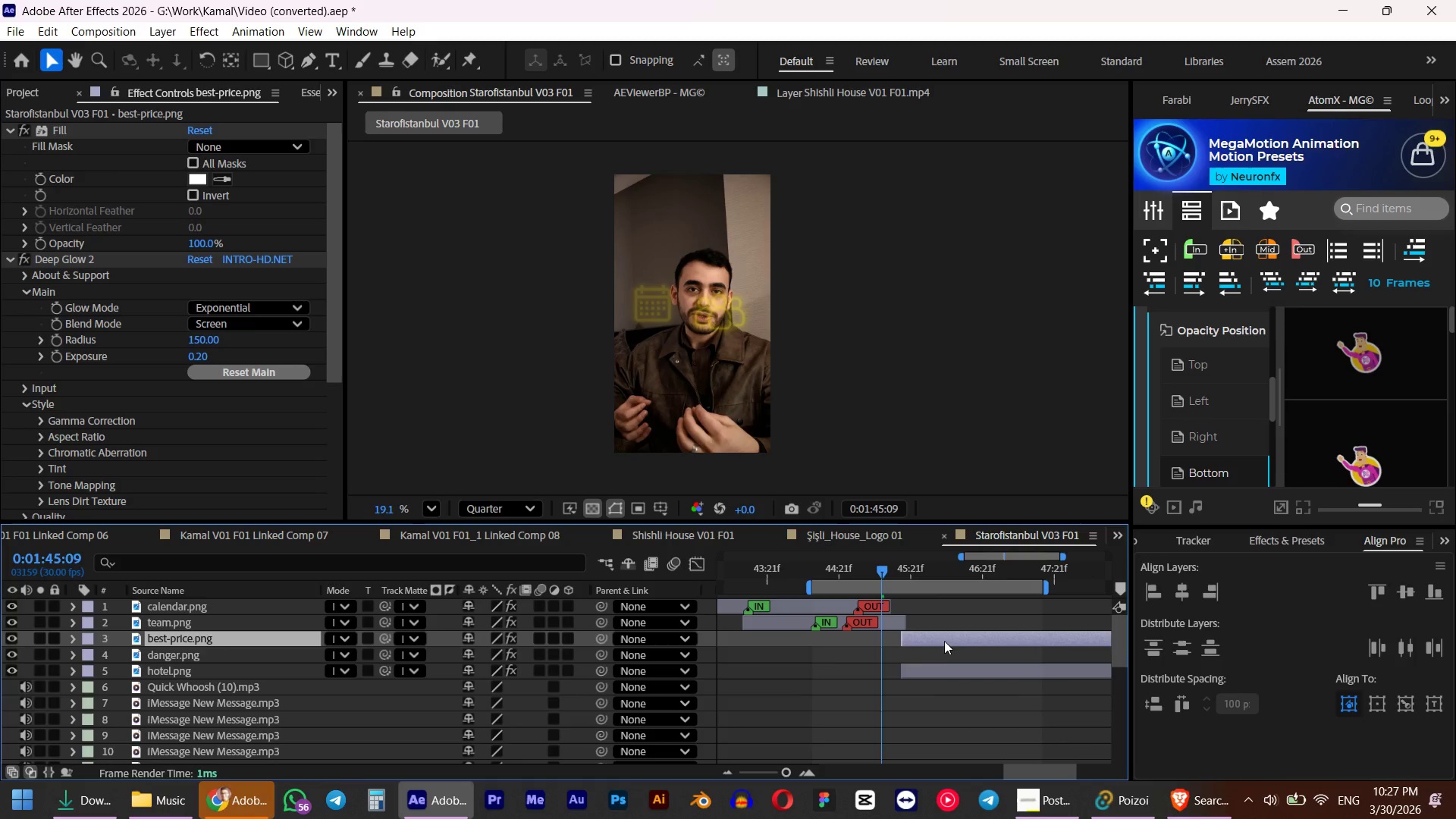 
left_click_drag(start_coordinate=[941, 640], to_coordinate=[908, 670])
 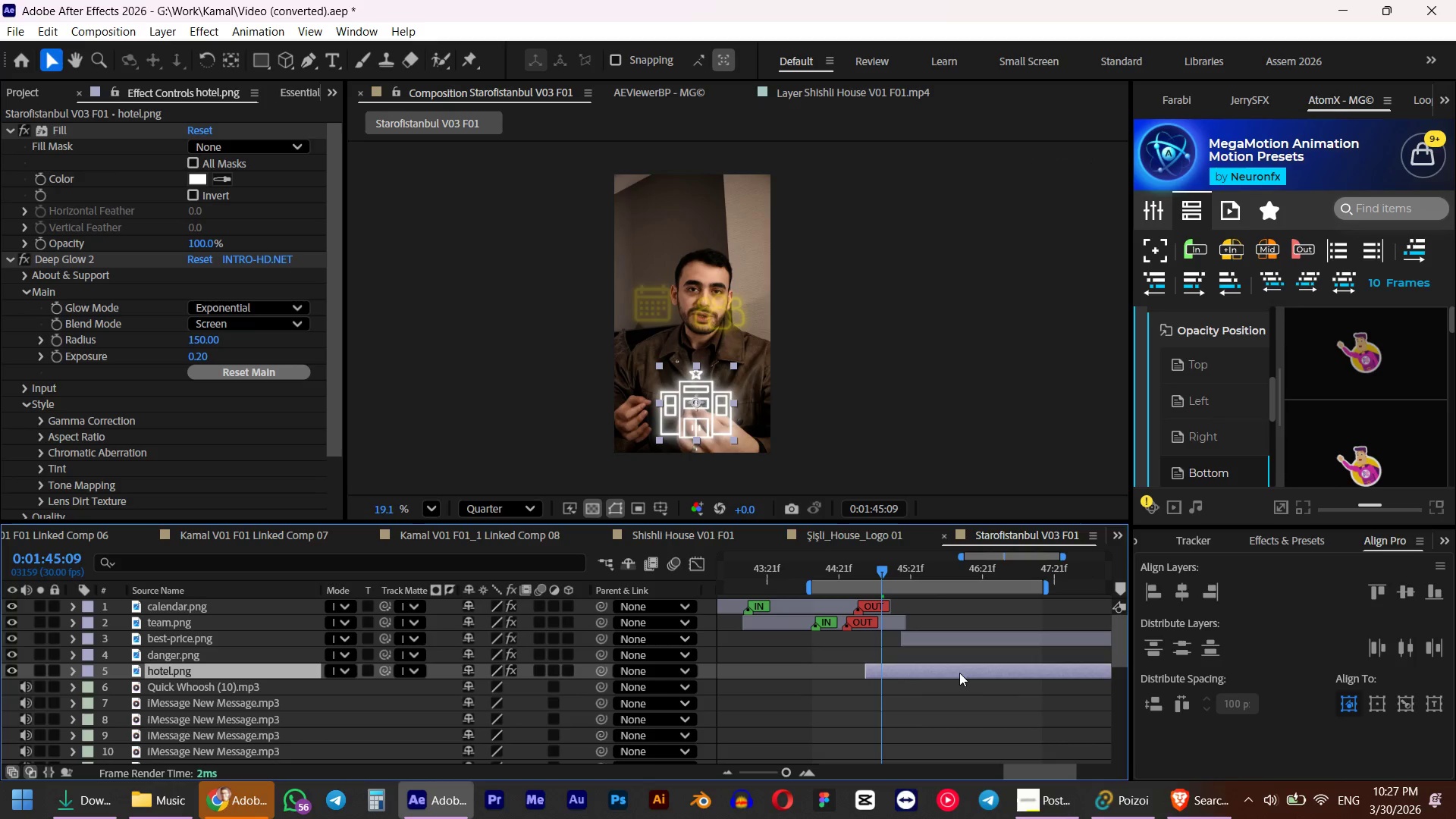 
key(Control+ControlLeft)
 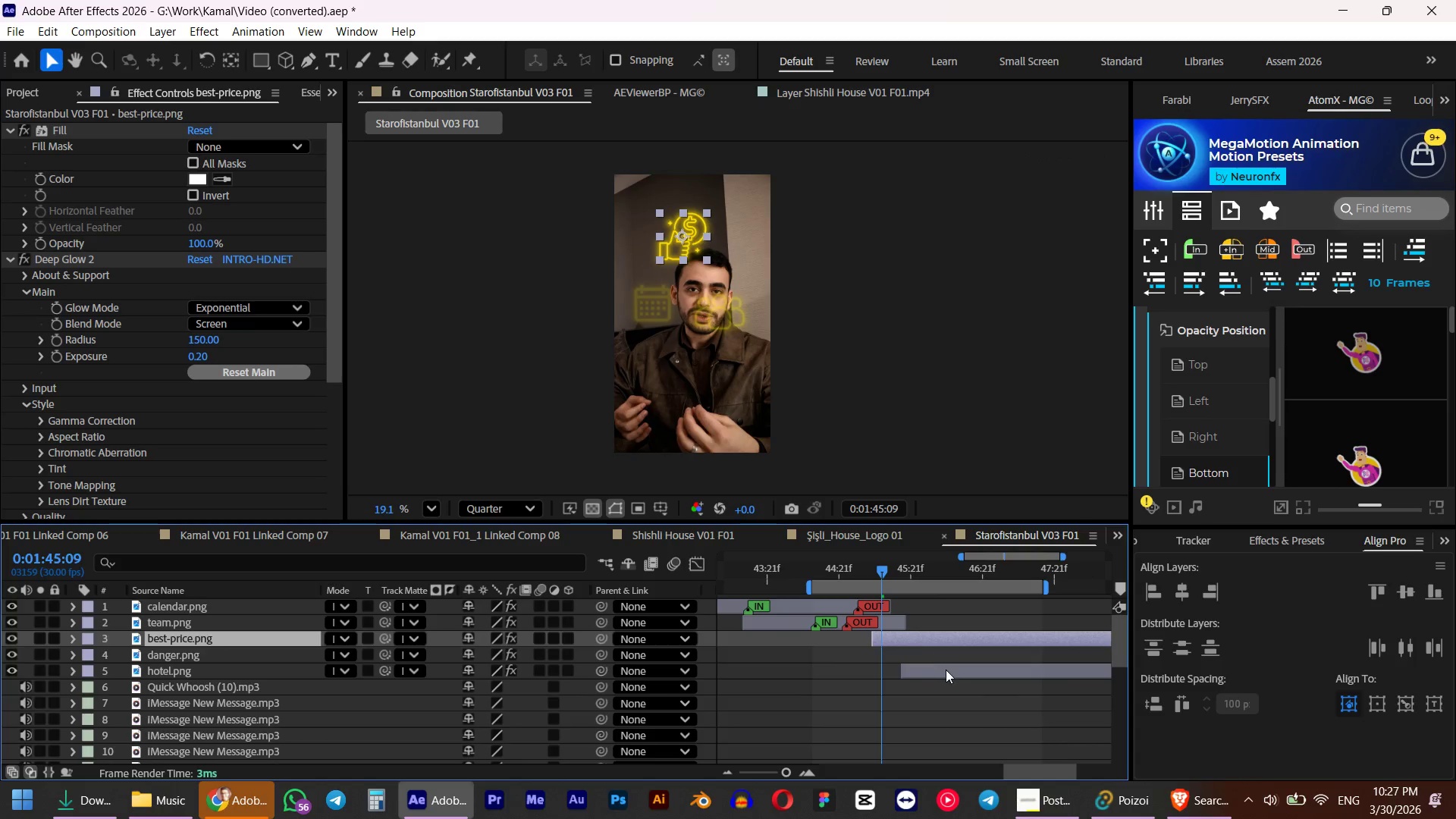 
key(Control+Z)
 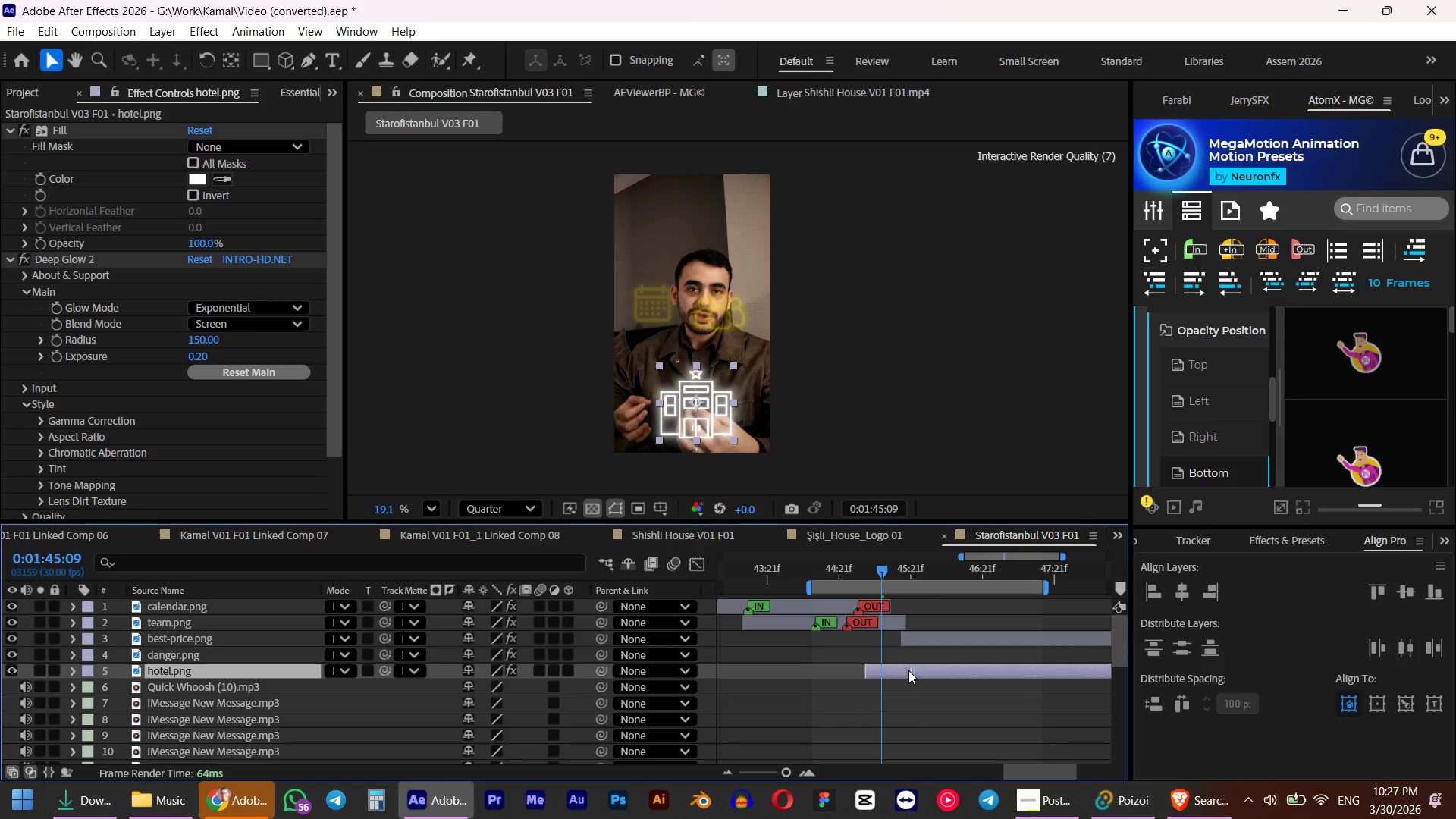 
key(Control+BracketRight)
 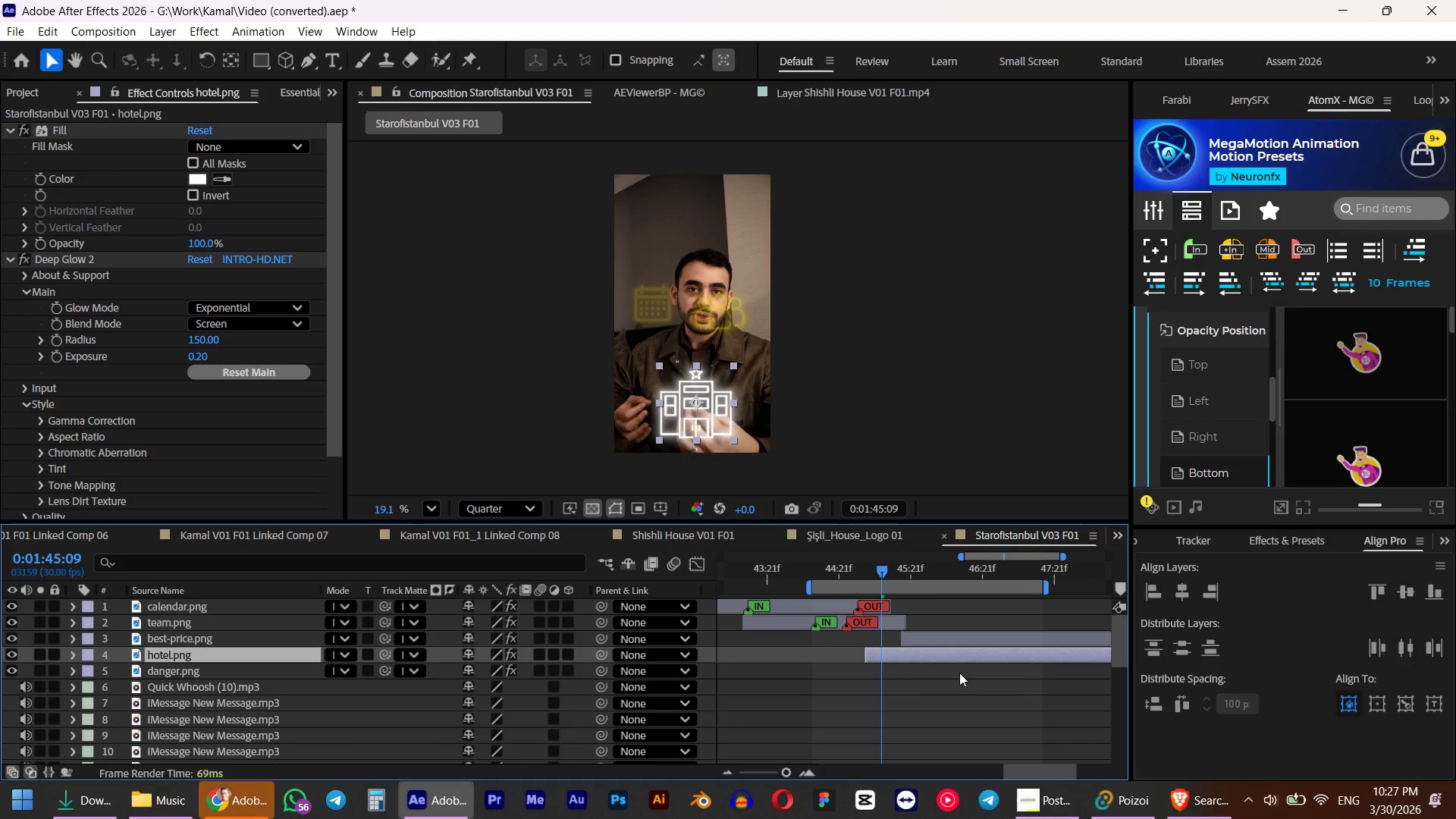 
key(Control+BracketRight)
 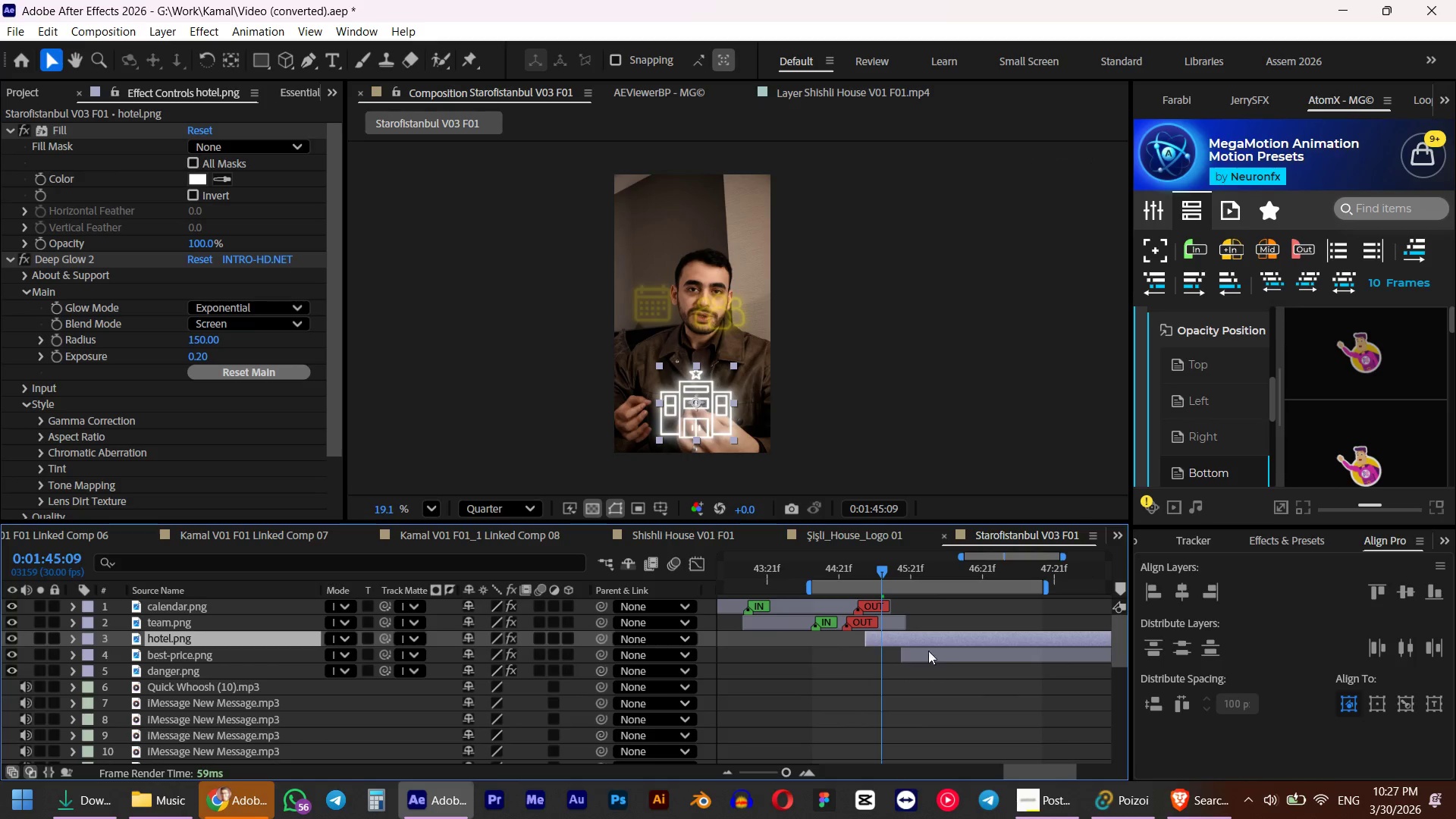 
mouse_move([1332, 401])
 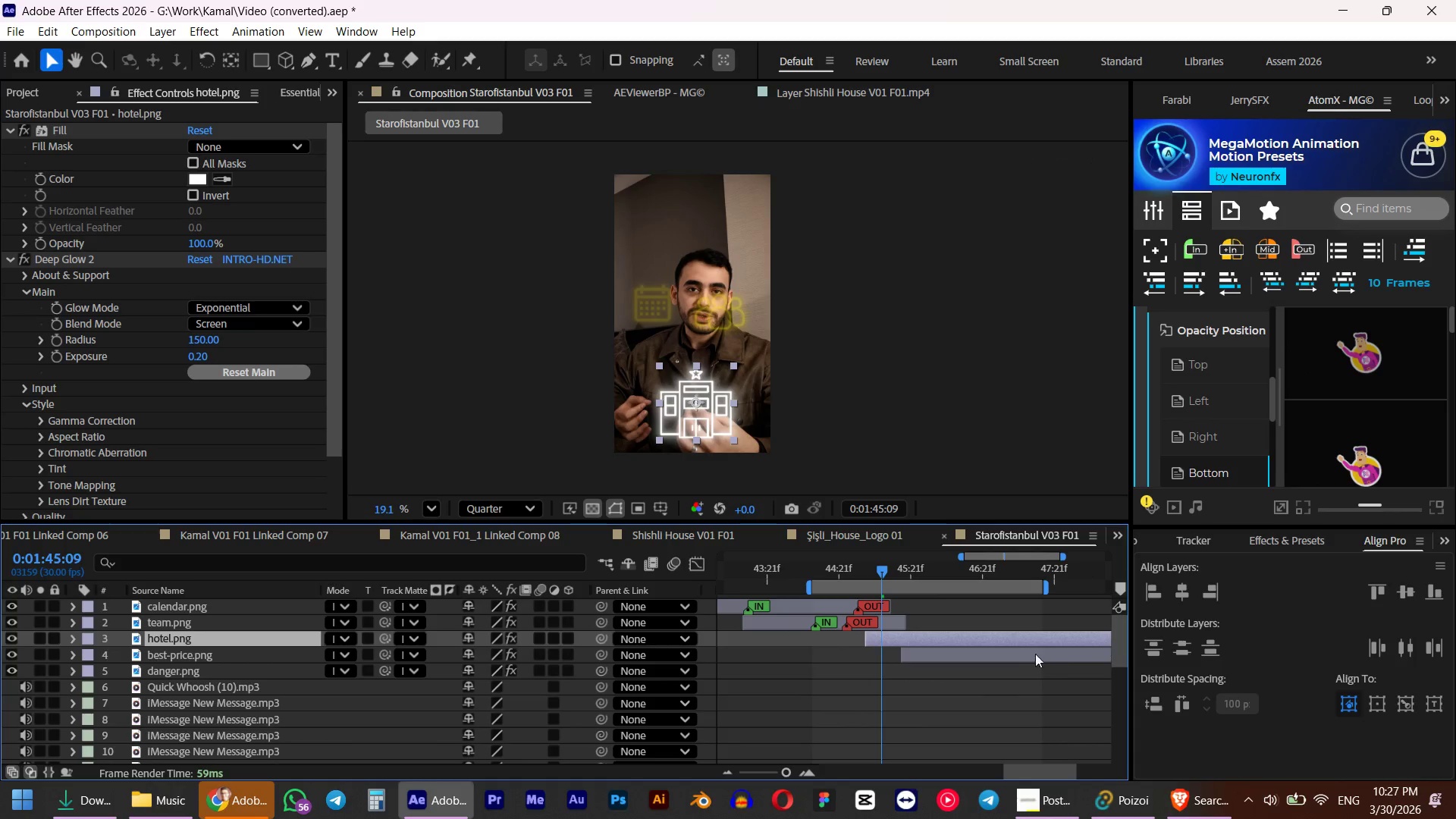 
hold_key(key=ControlLeft, duration=0.48)
left_click([986, 654])
 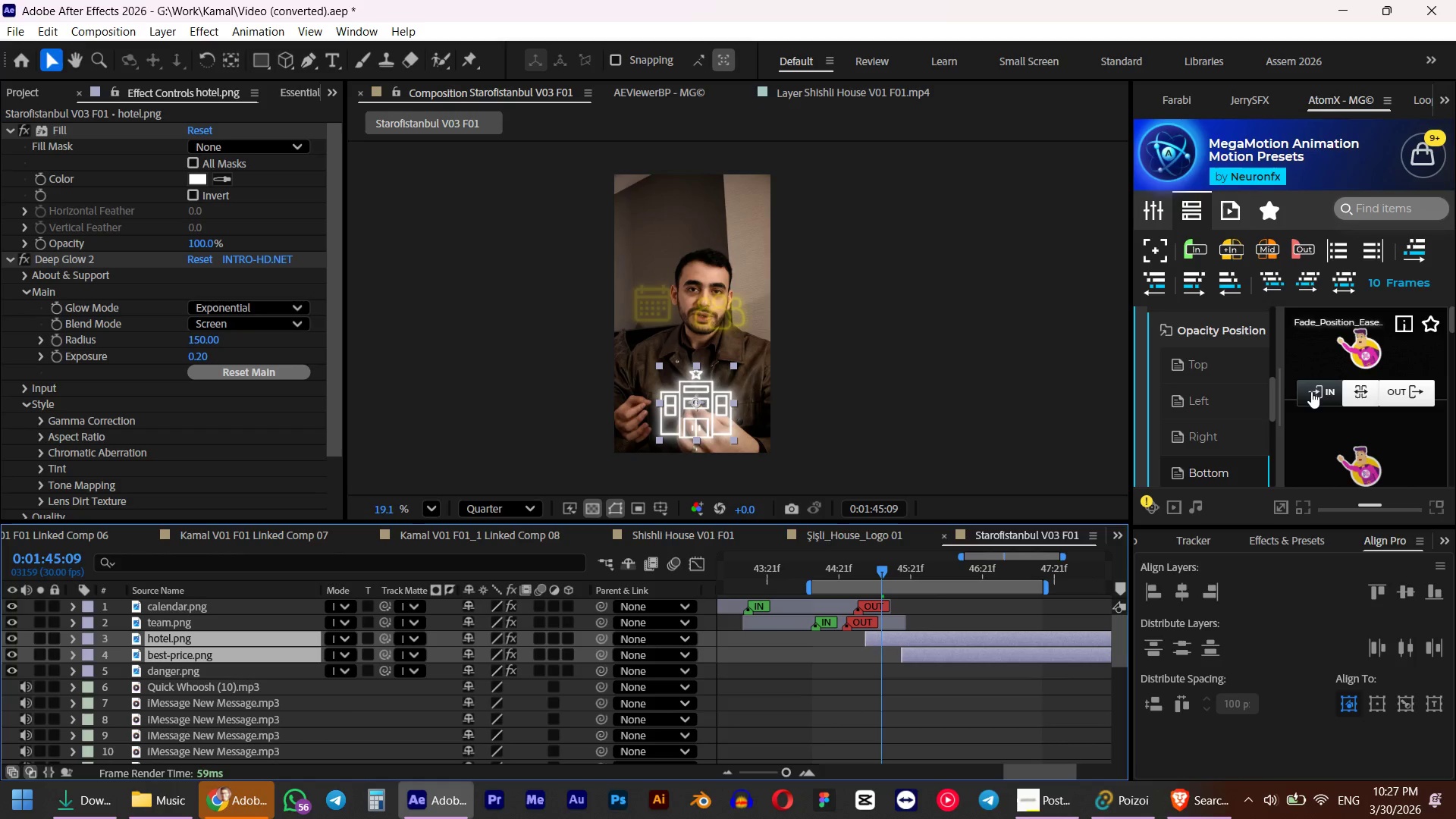 
left_click([1311, 391])
 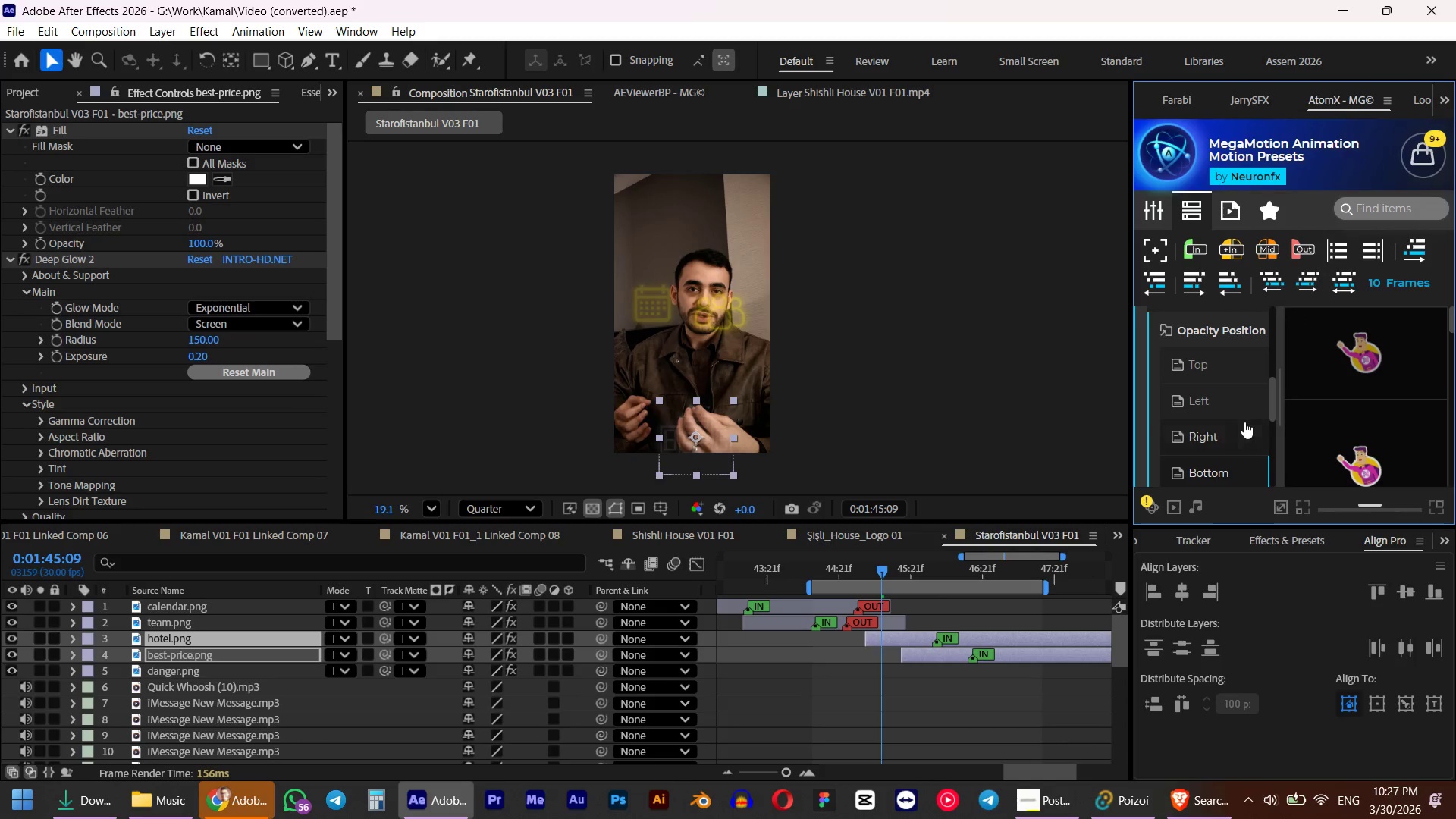 
left_click([1207, 369])
 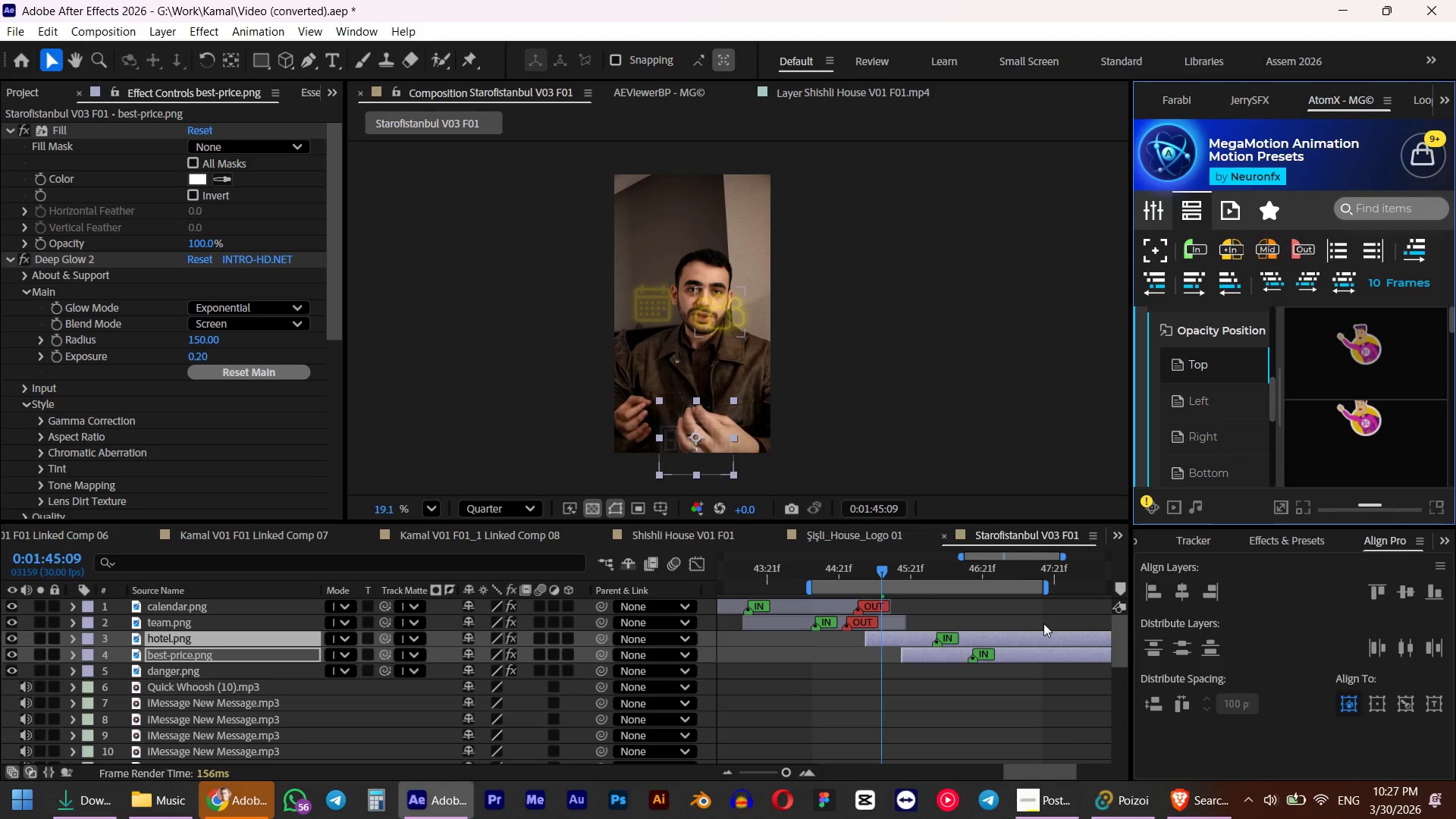 
left_click([1013, 572])
 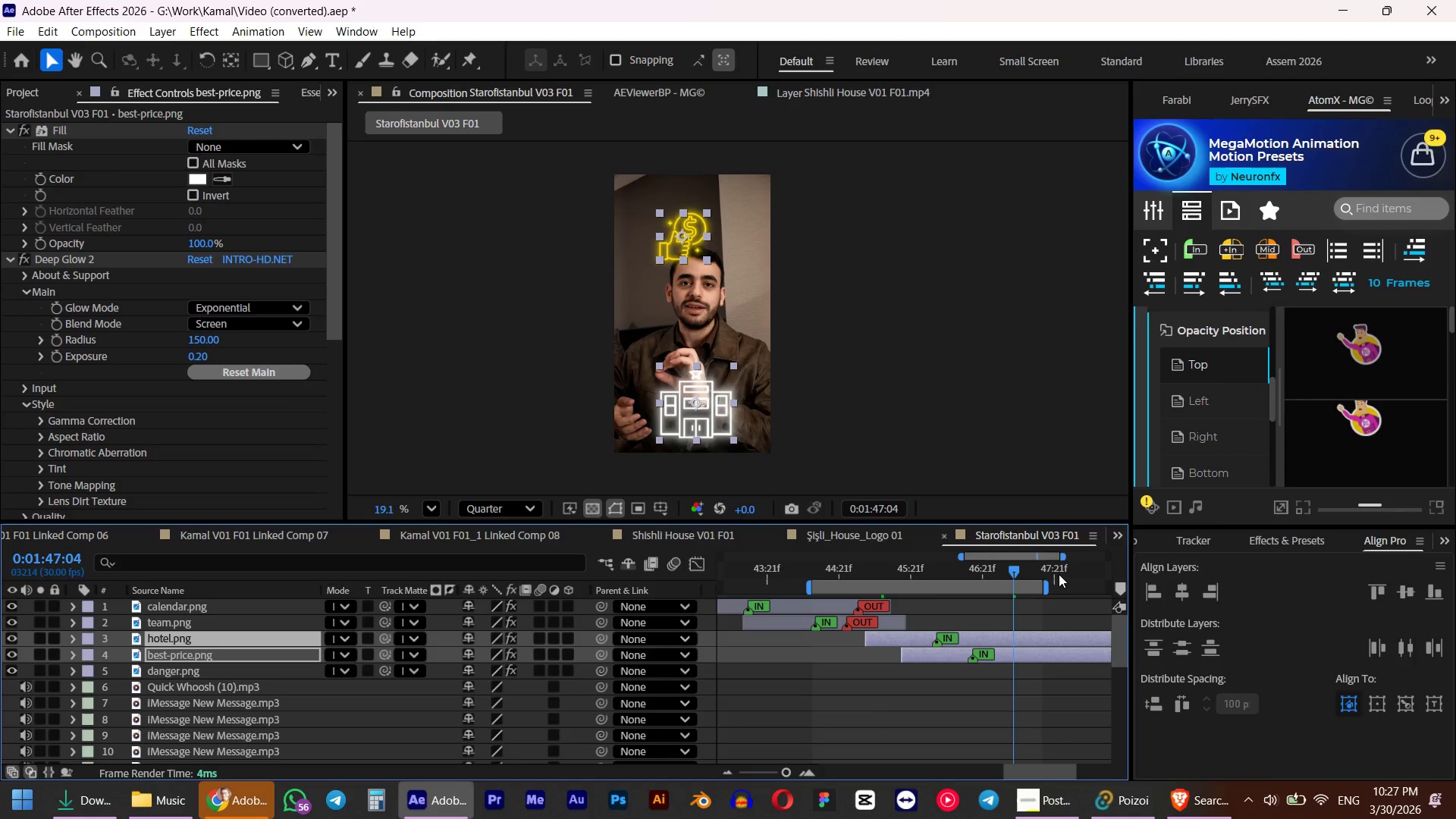 
key(Alt+BracketRight)
 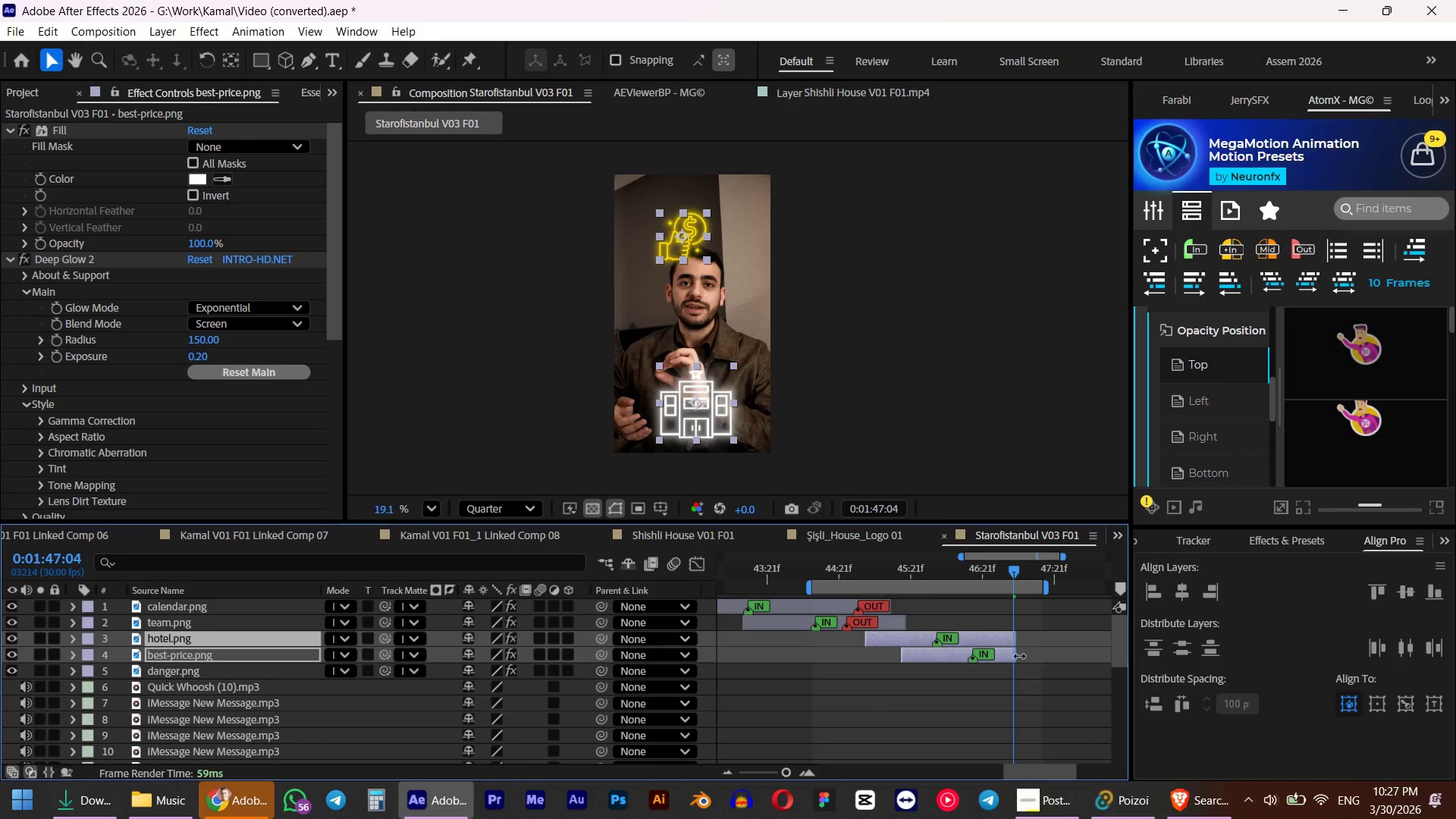 
left_click_drag(start_coordinate=[1018, 650], to_coordinate=[1094, 648])
 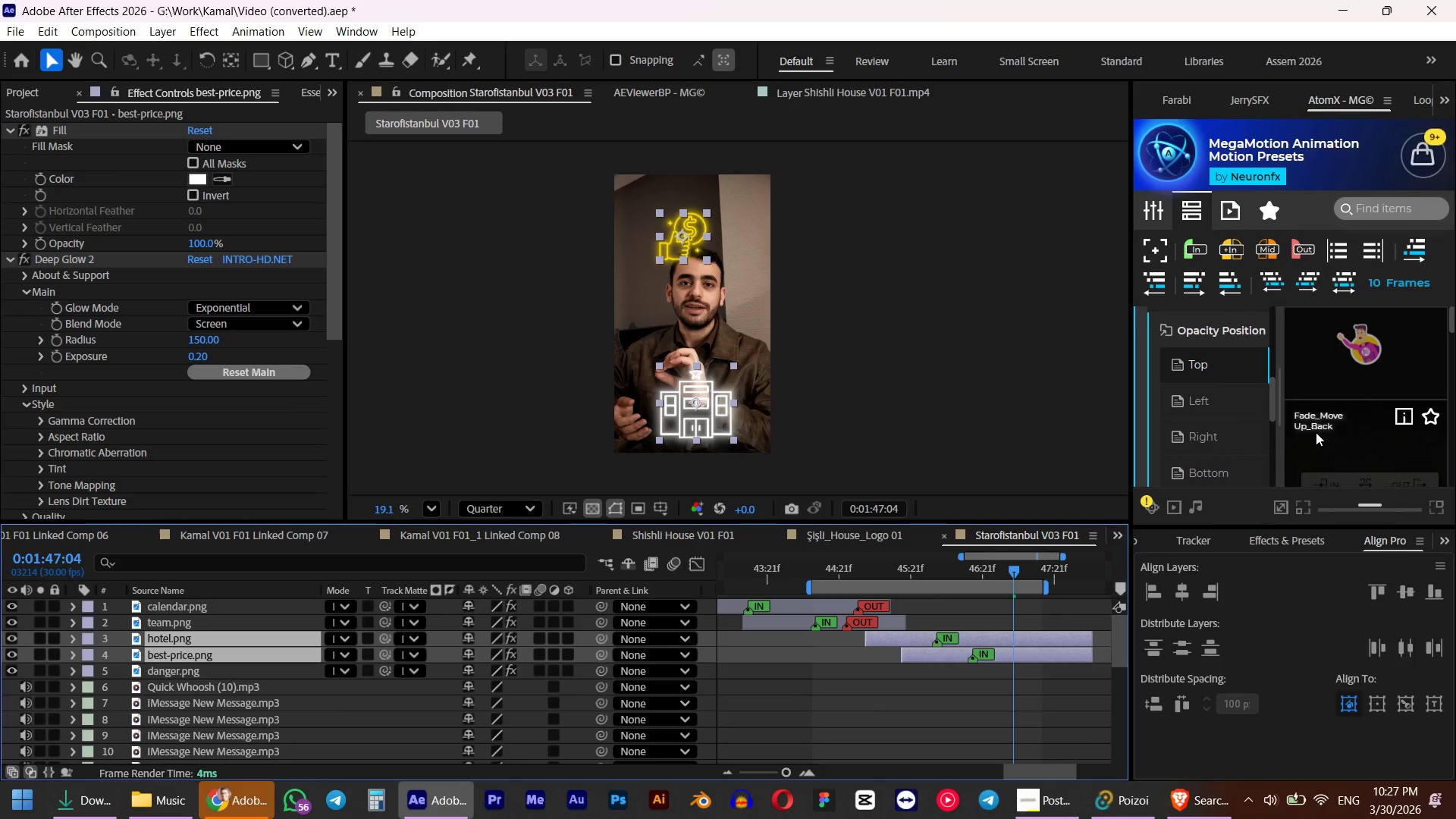 
mouse_move([1298, 428])
 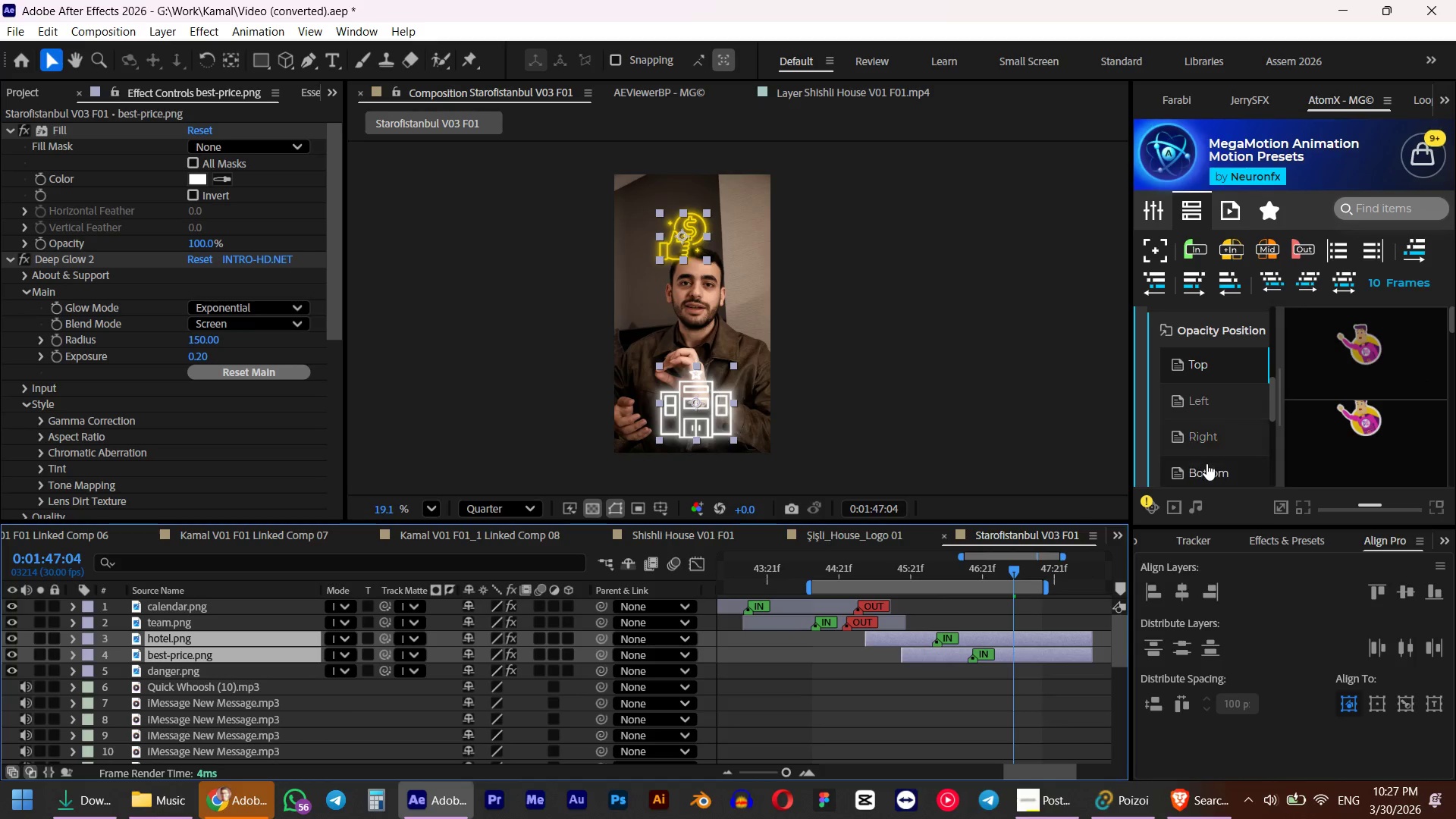 
mouse_move([1401, 388])
 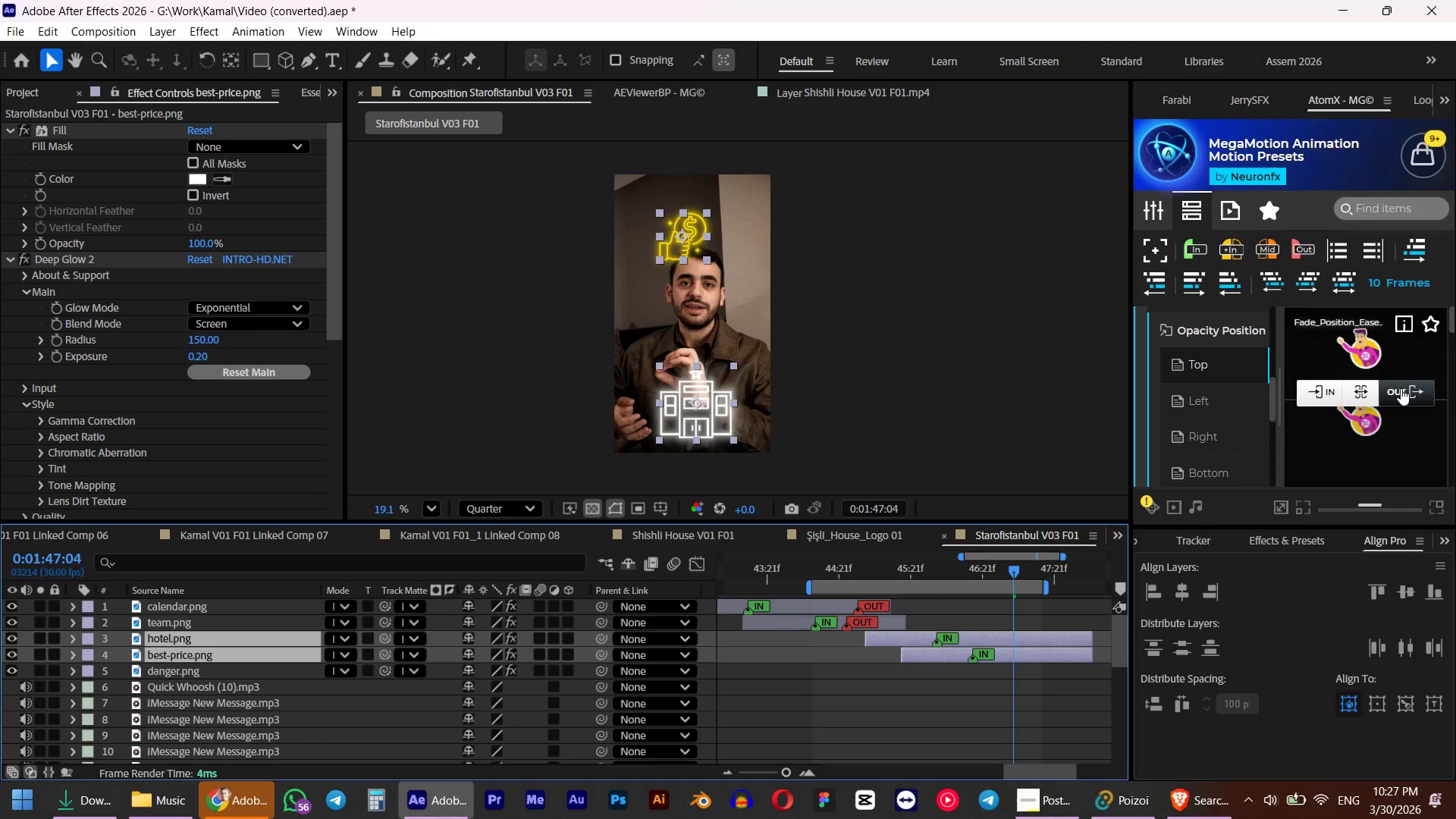 
left_click([1401, 388])
 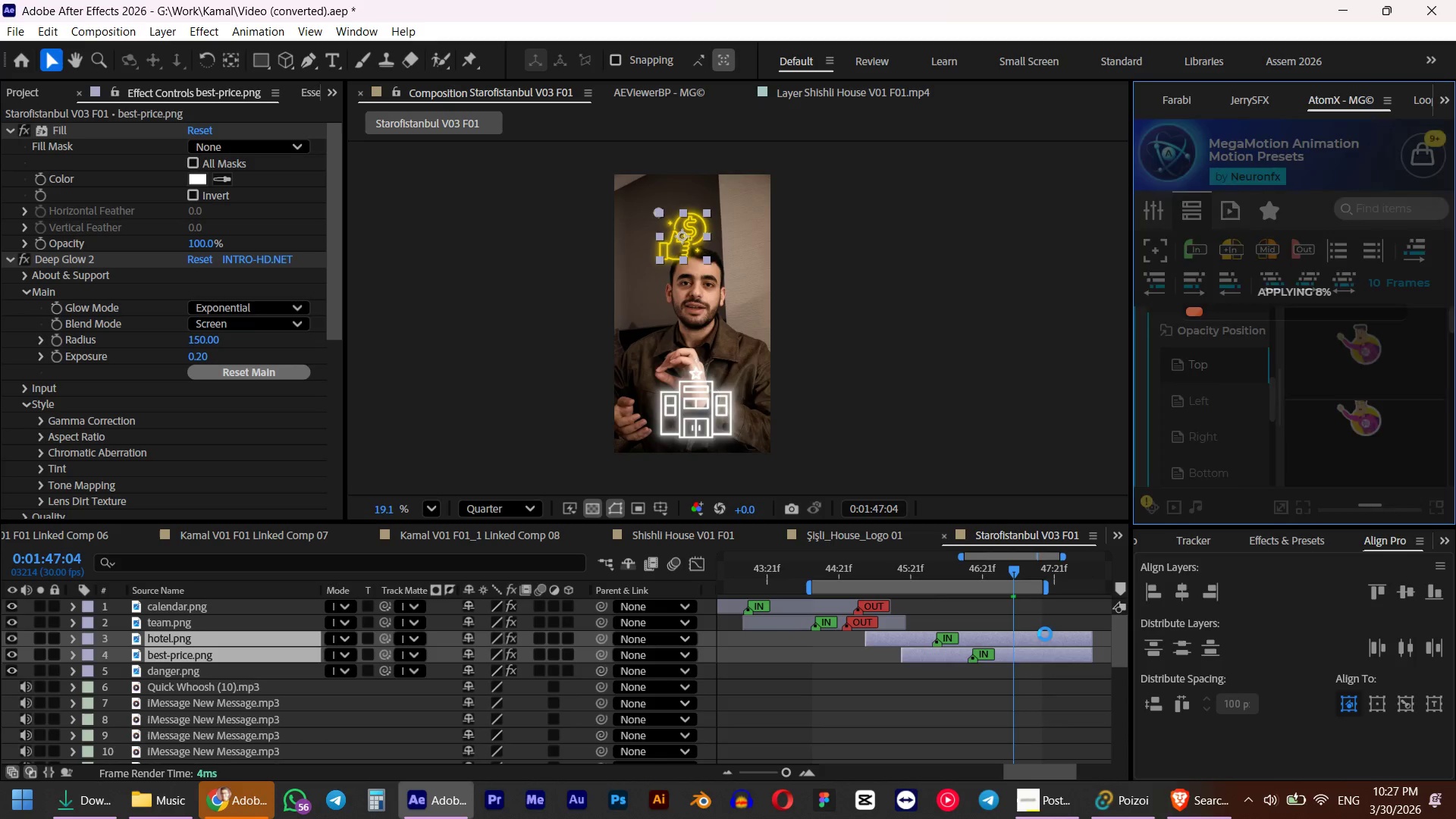 
mouse_move([976, 668])
 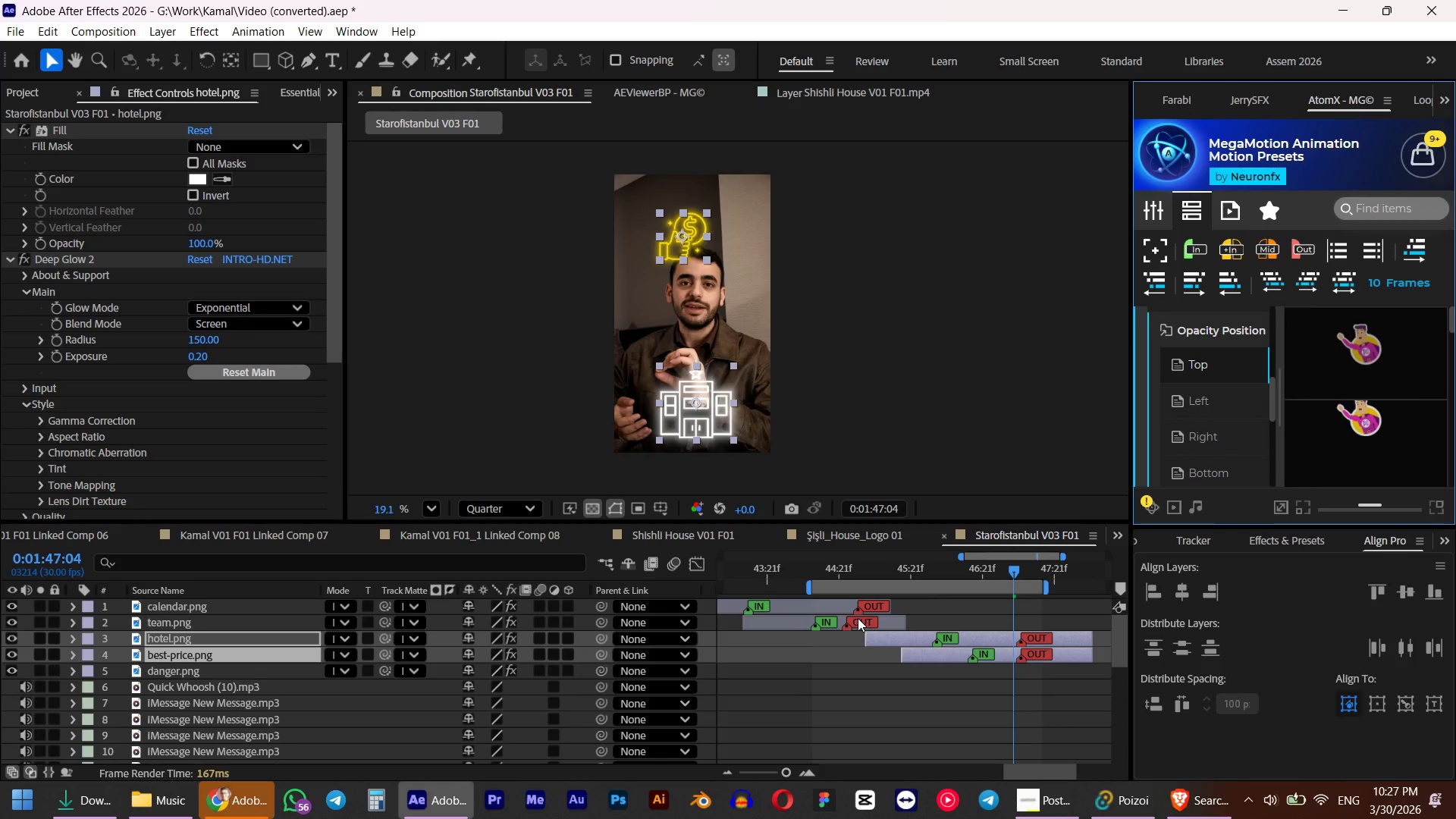 
left_click([874, 689])
 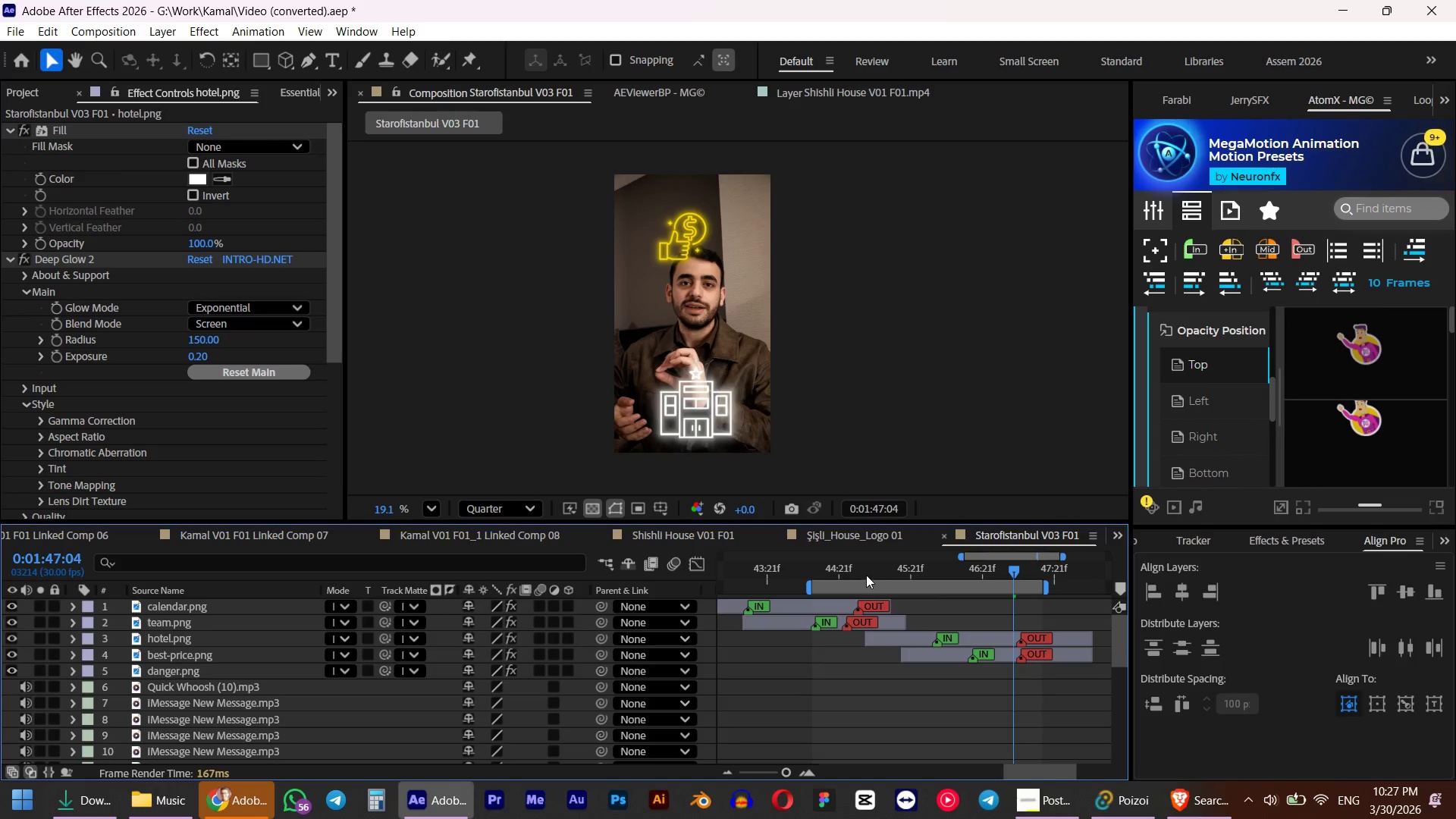 
left_click_drag(start_coordinate=[861, 573], to_coordinate=[880, 571])
 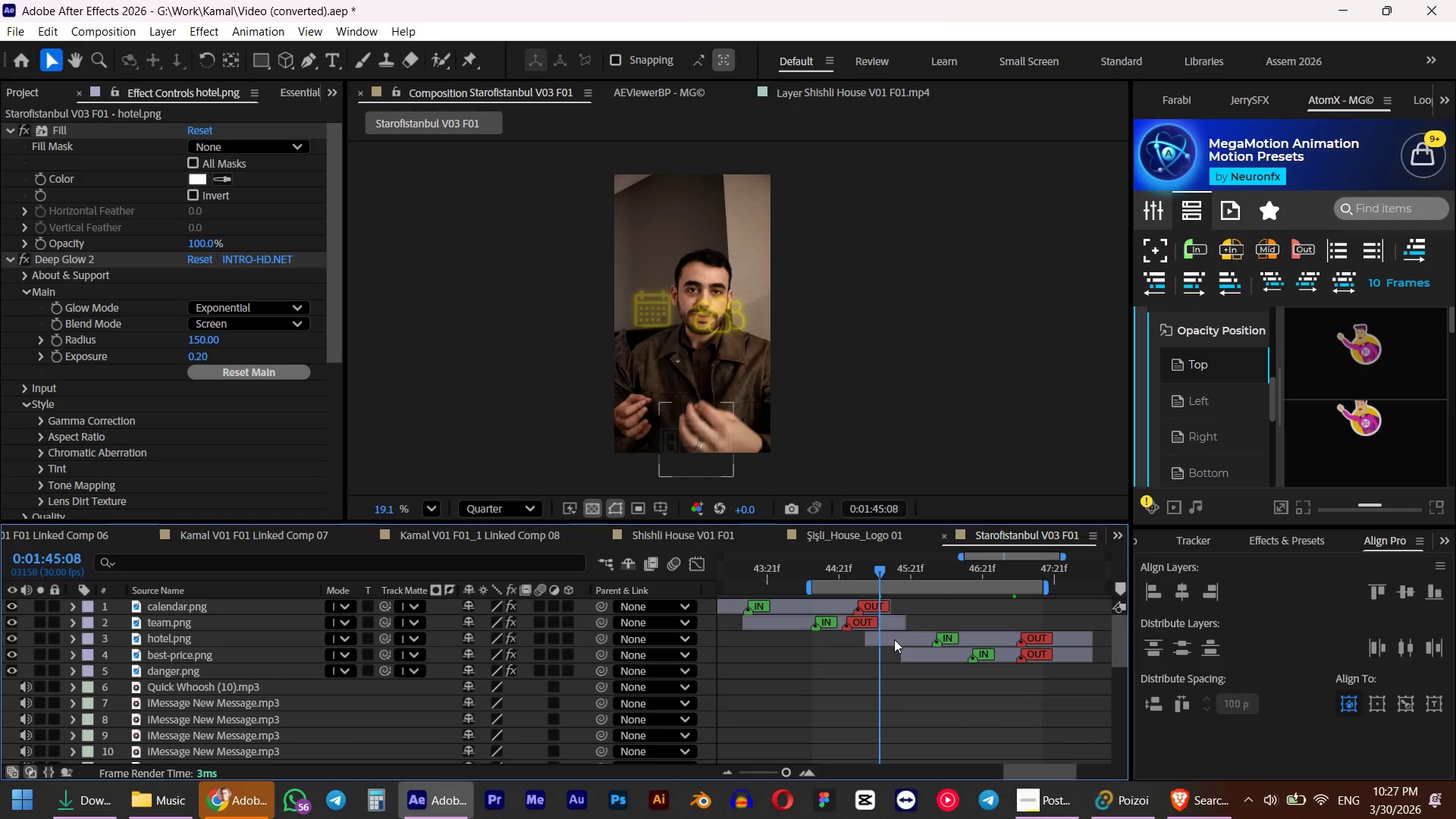 
left_click_drag(start_coordinate=[894, 639], to_coordinate=[871, 643])
 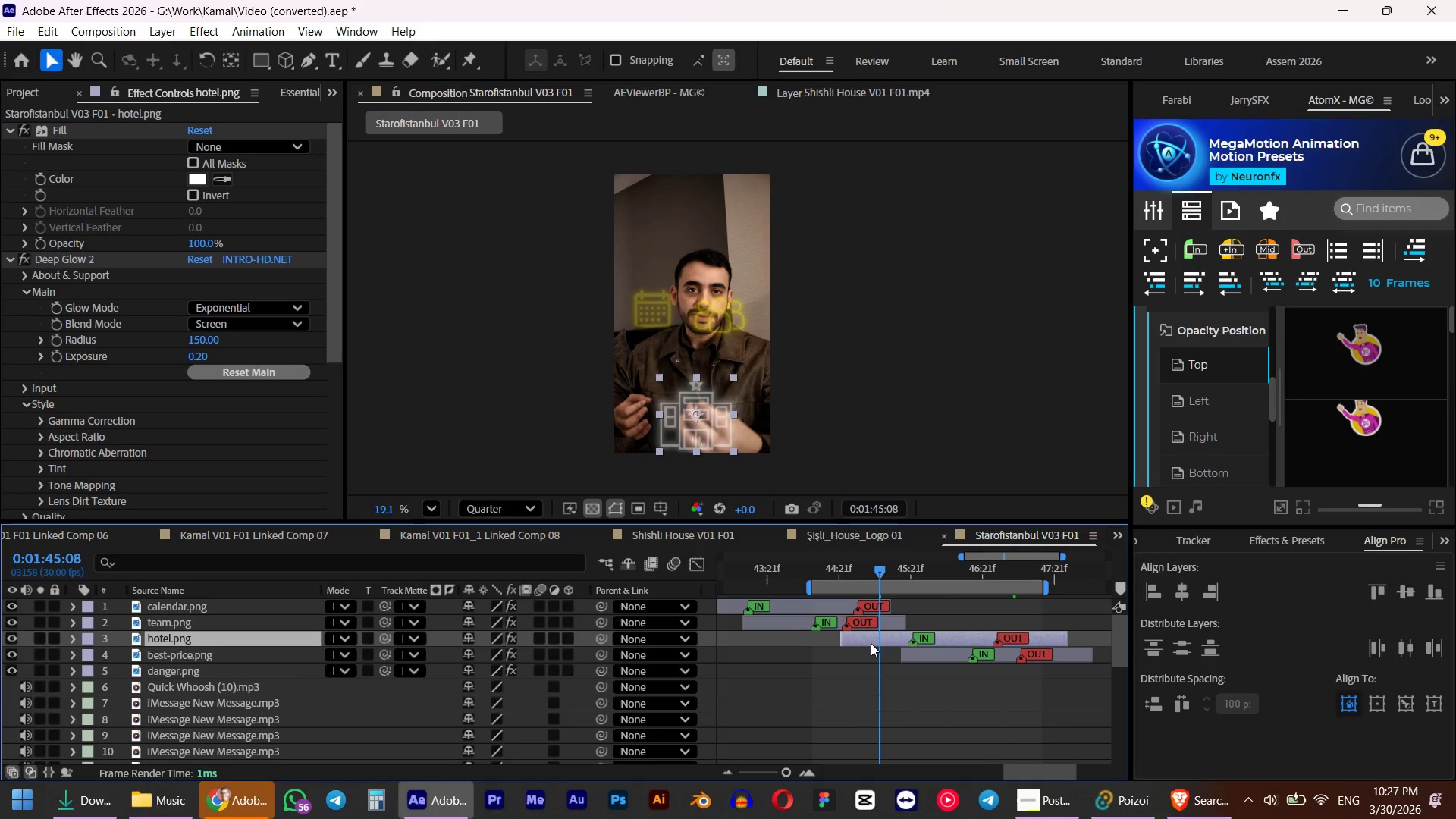 
key(Numpad0)
 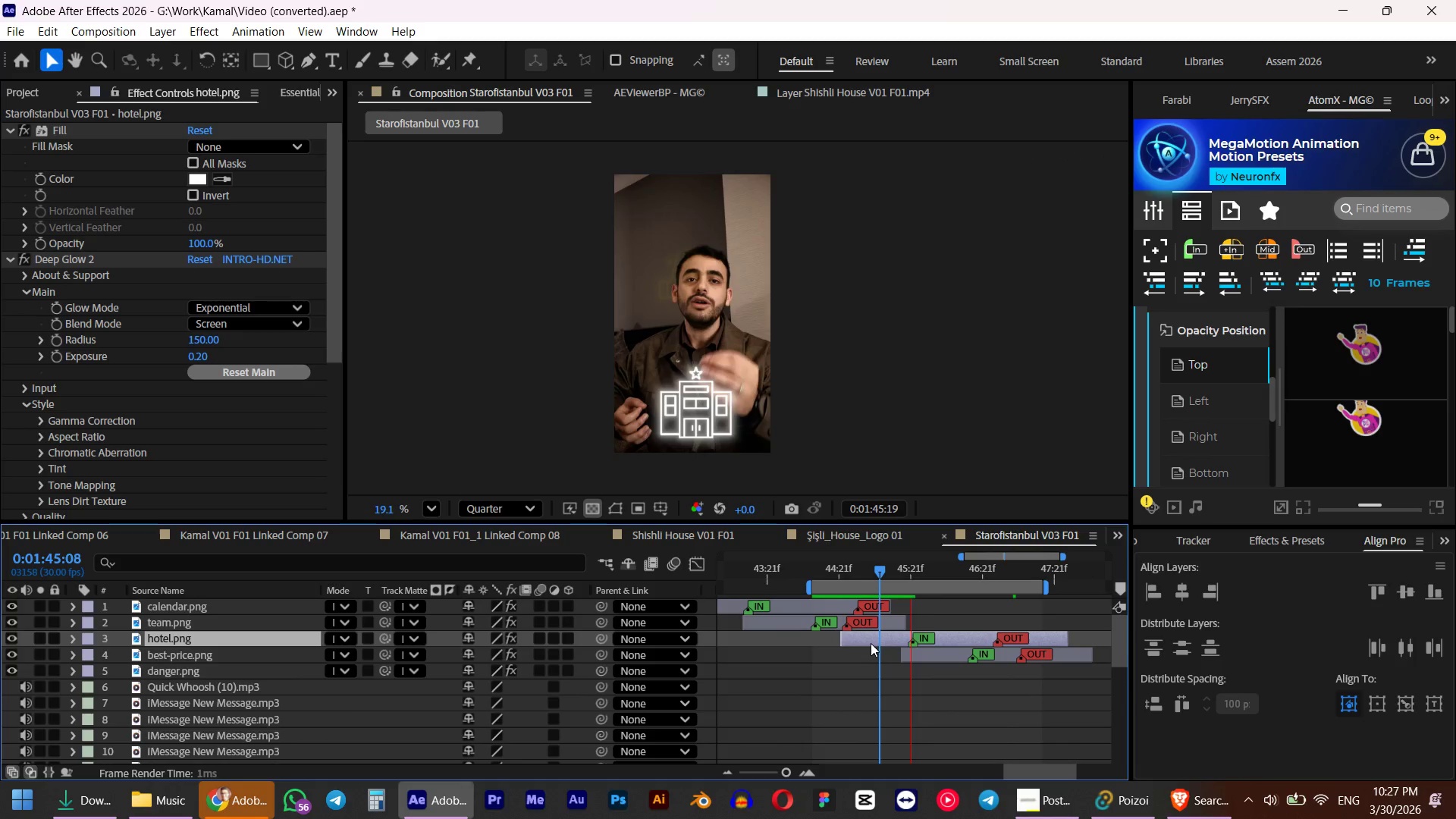 
wait(6.8)
 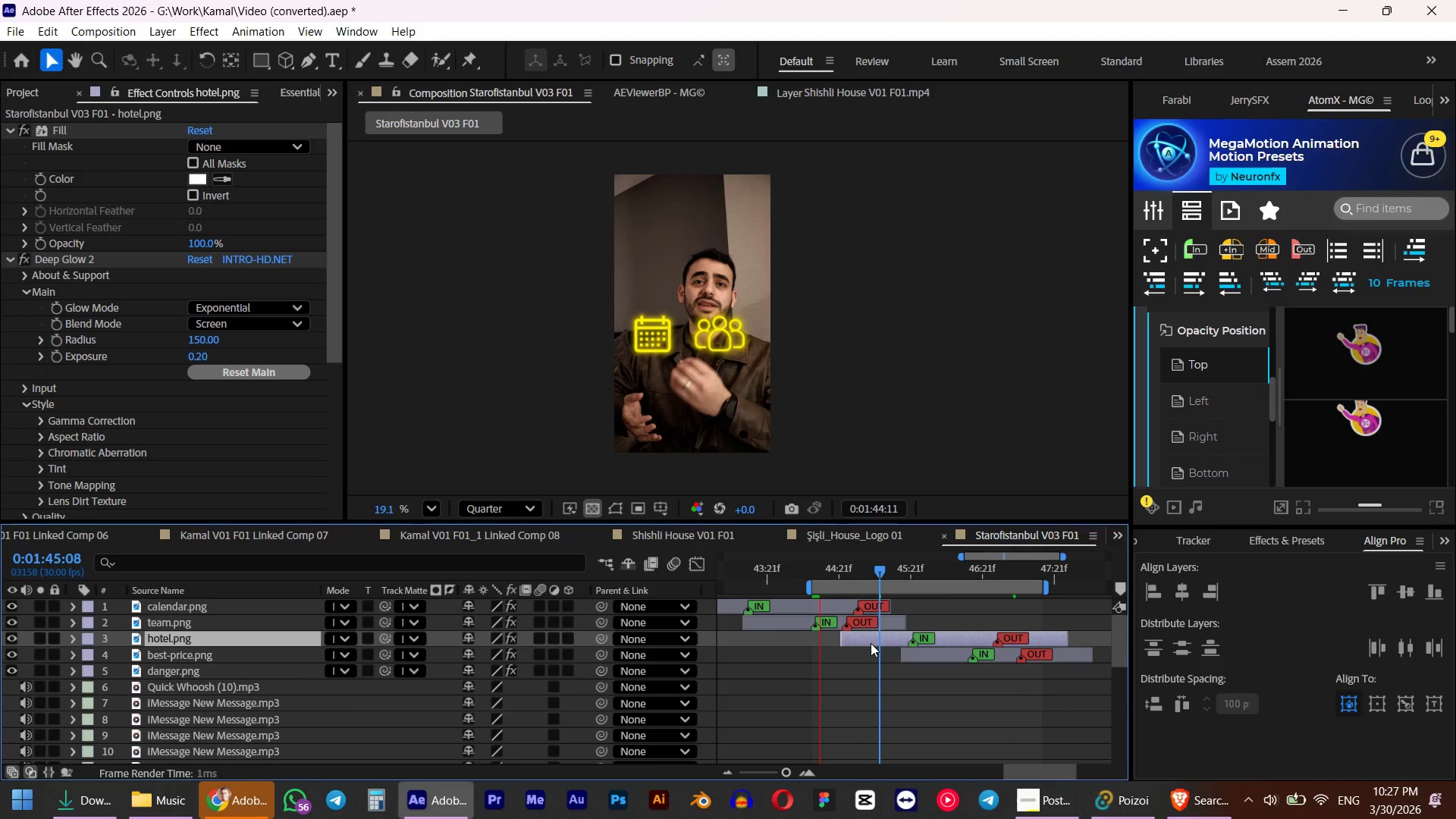 
key(Space)
 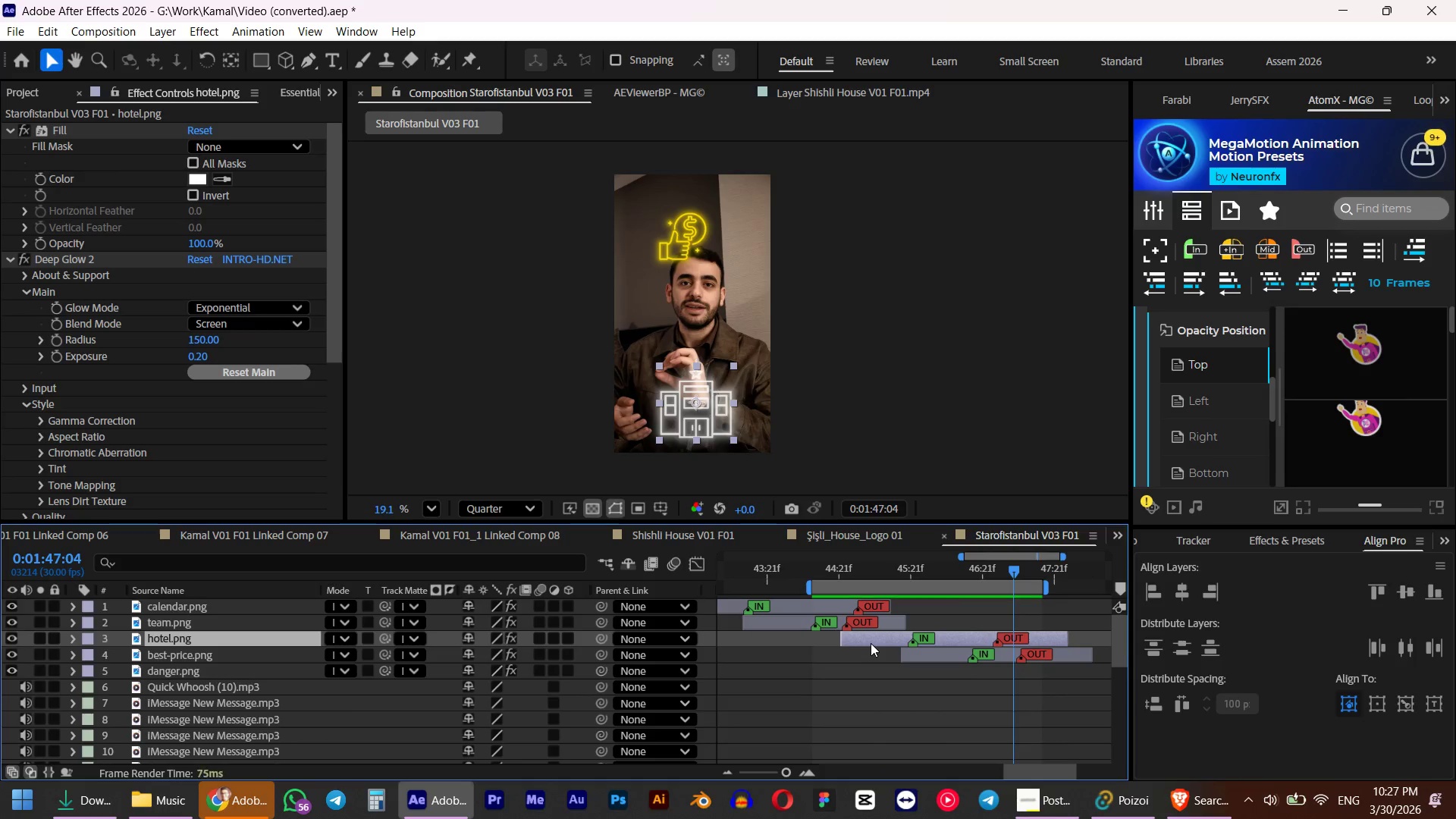 
key(Numpad0)
 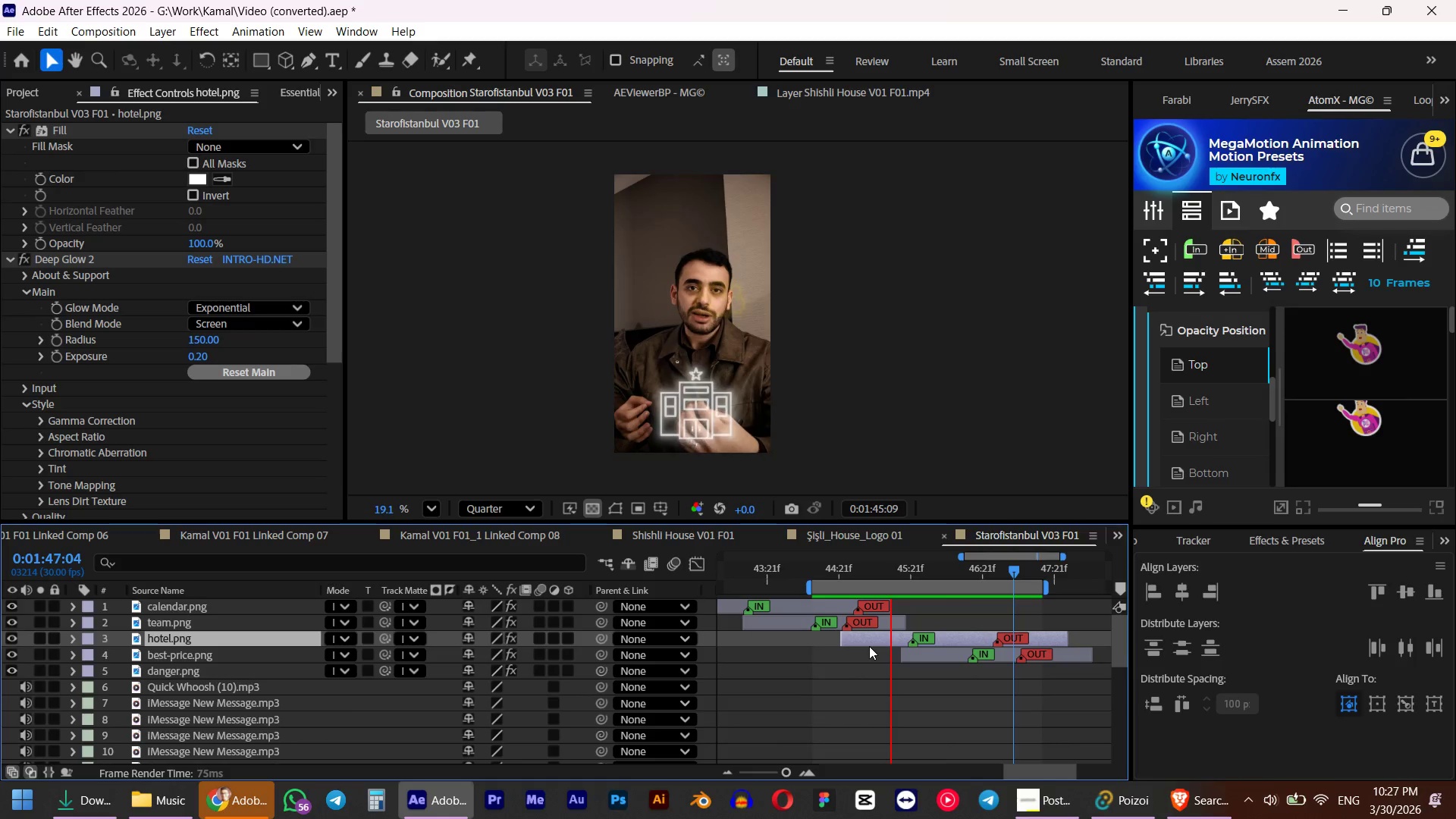 
key(Space)
 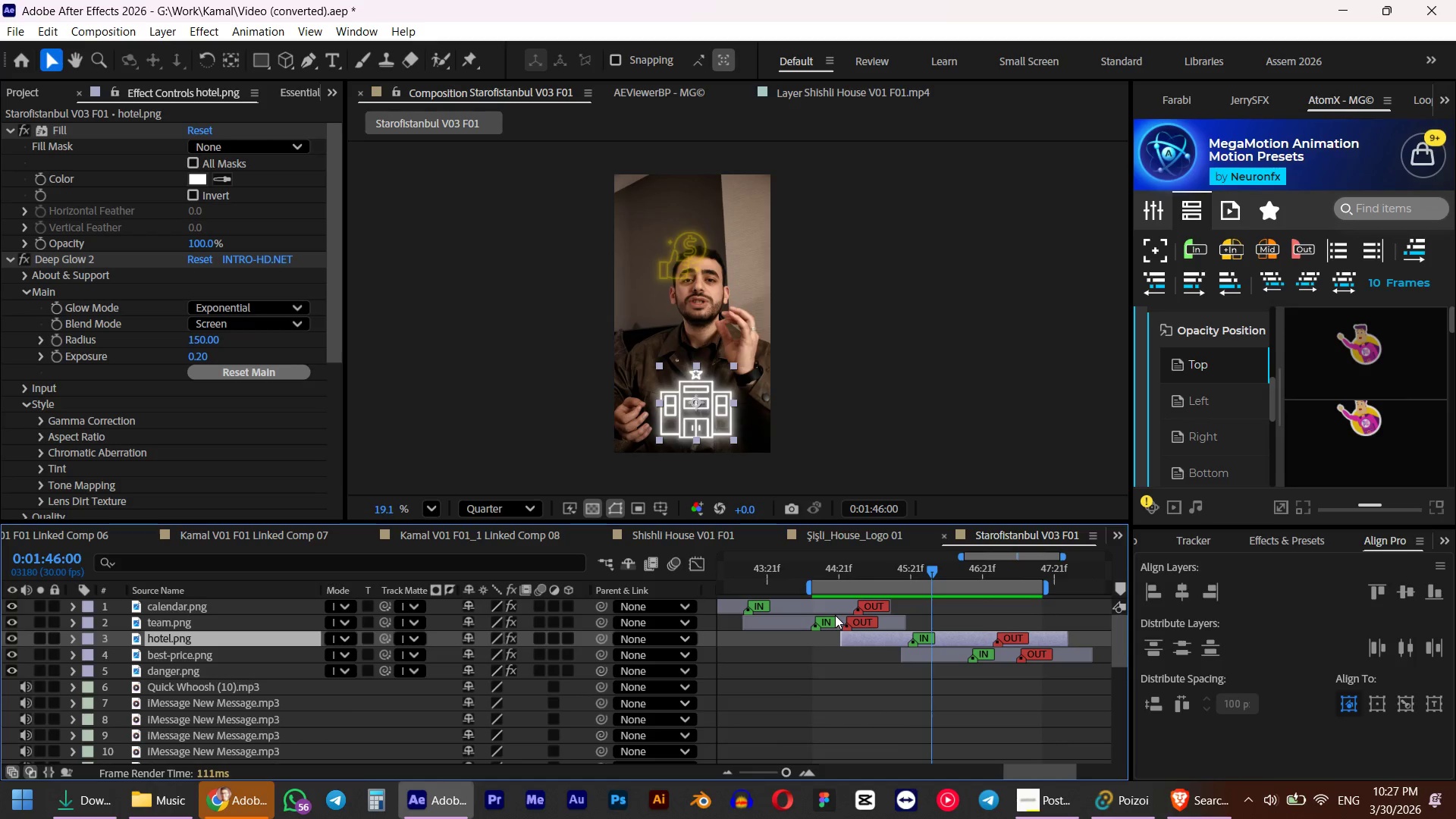 
key(Numpad0)
 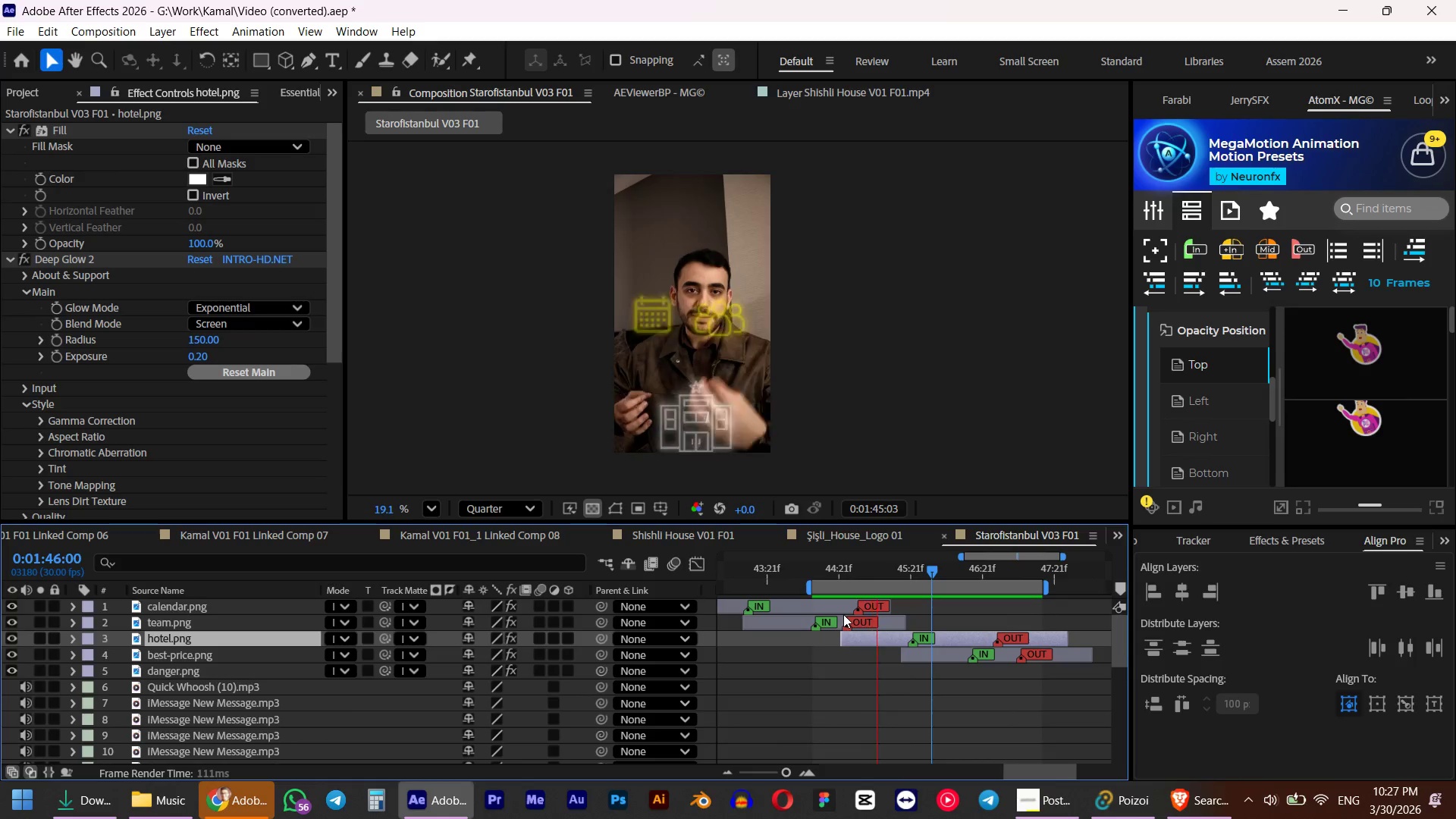 
key(Space)
 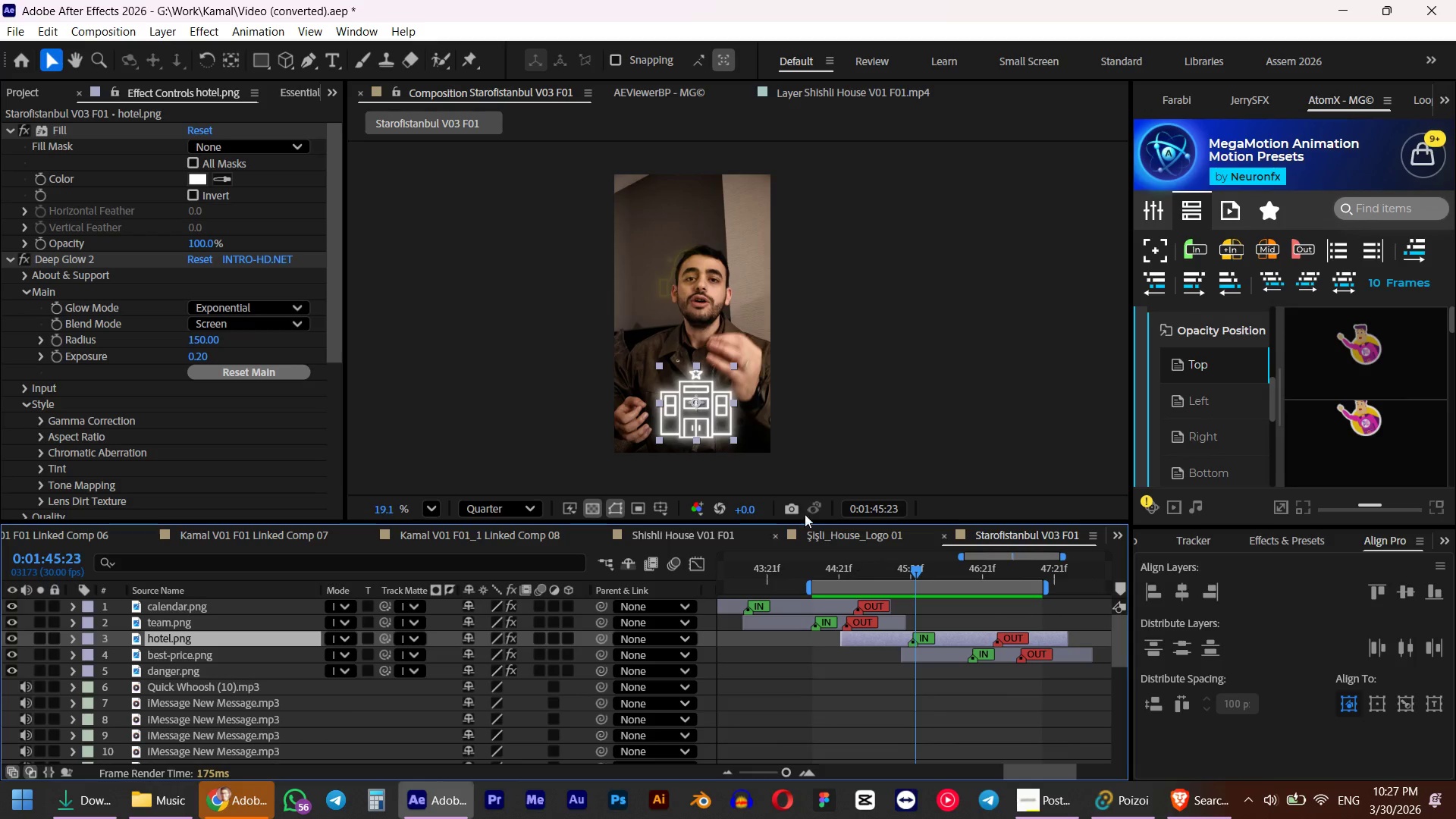 
left_click_drag(start_coordinate=[693, 409], to_coordinate=[690, 369])
 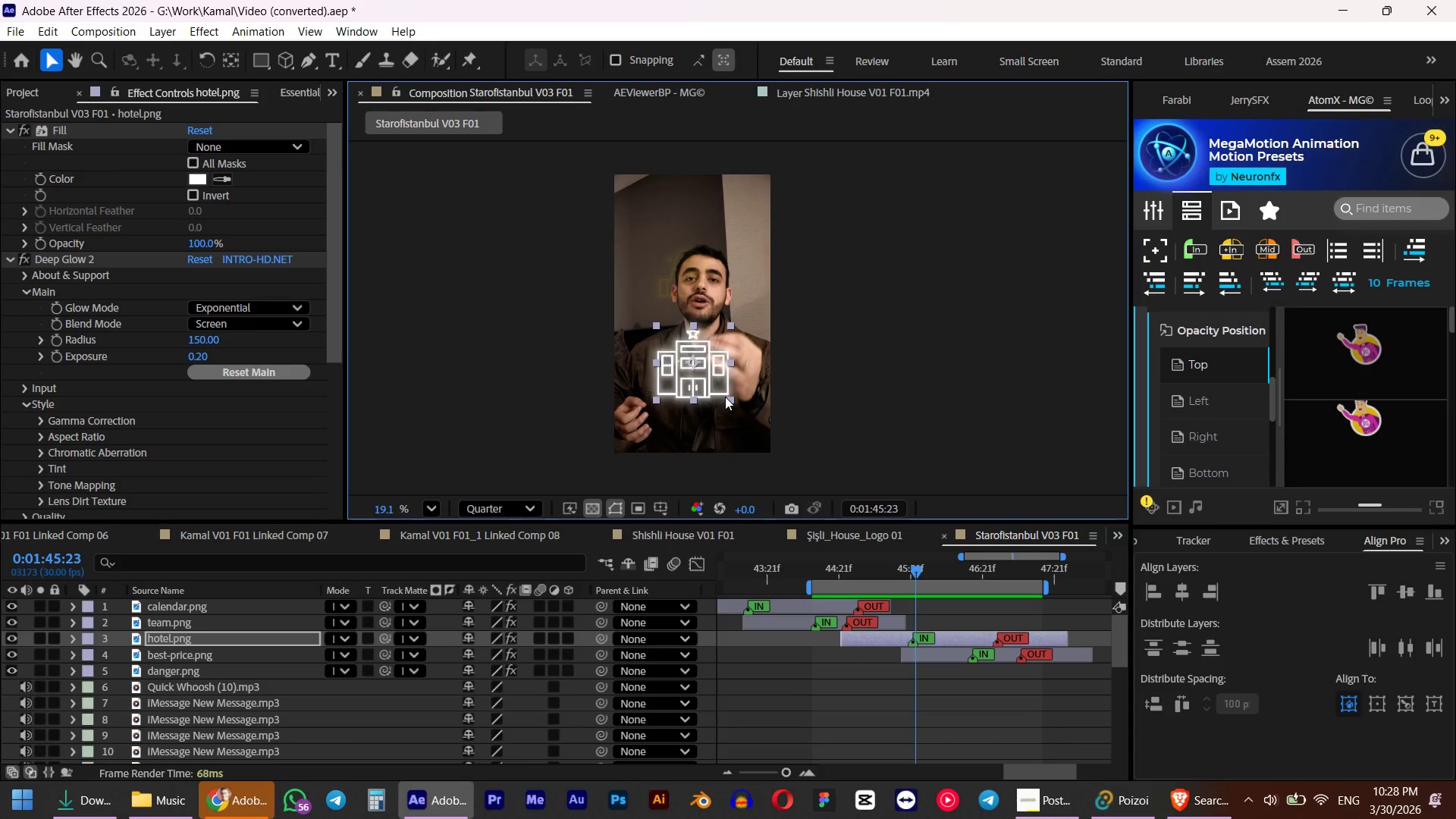 
hold_key(key=ShiftLeft, duration=1.03)
 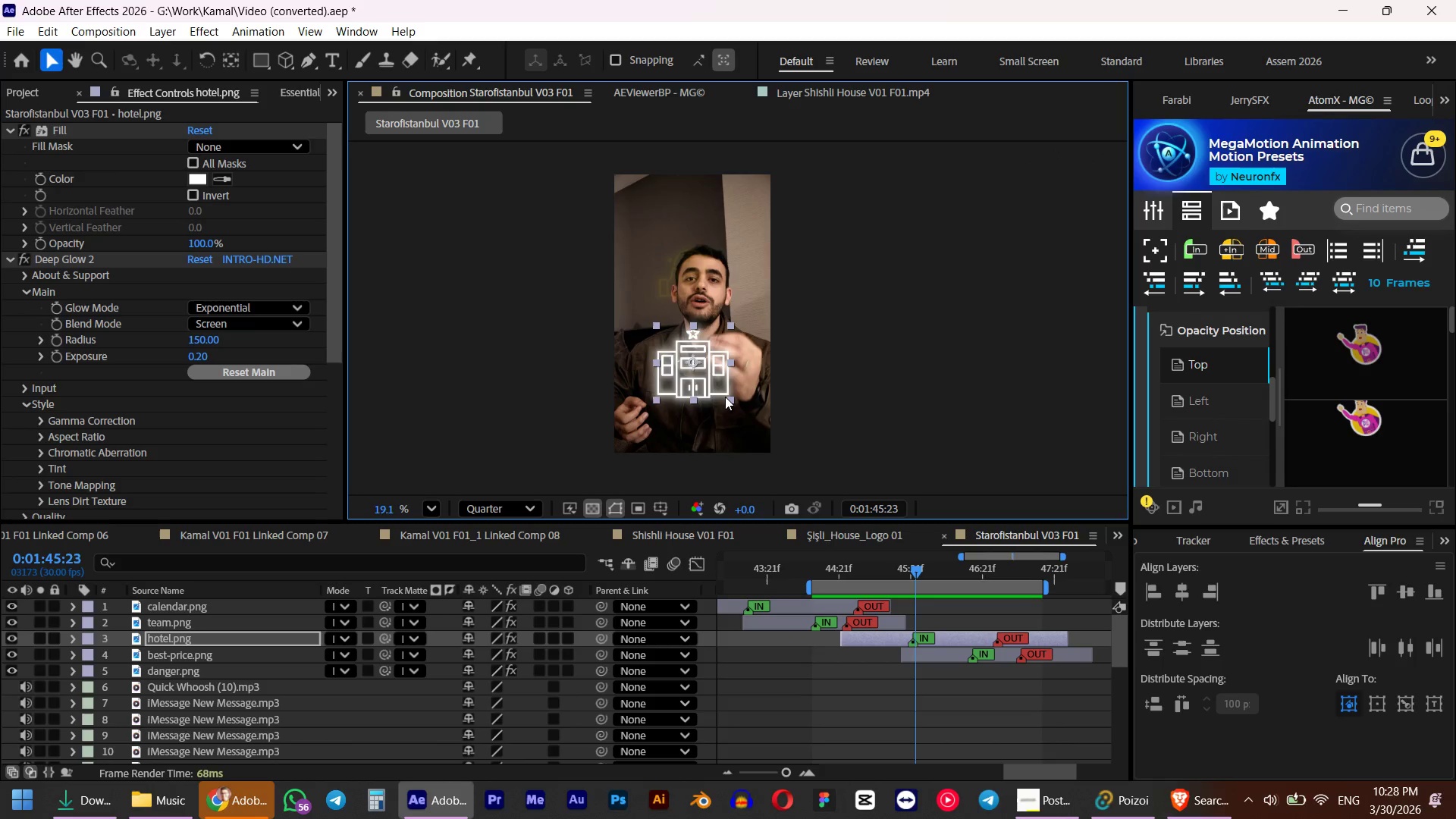 
key(Numpad0)
 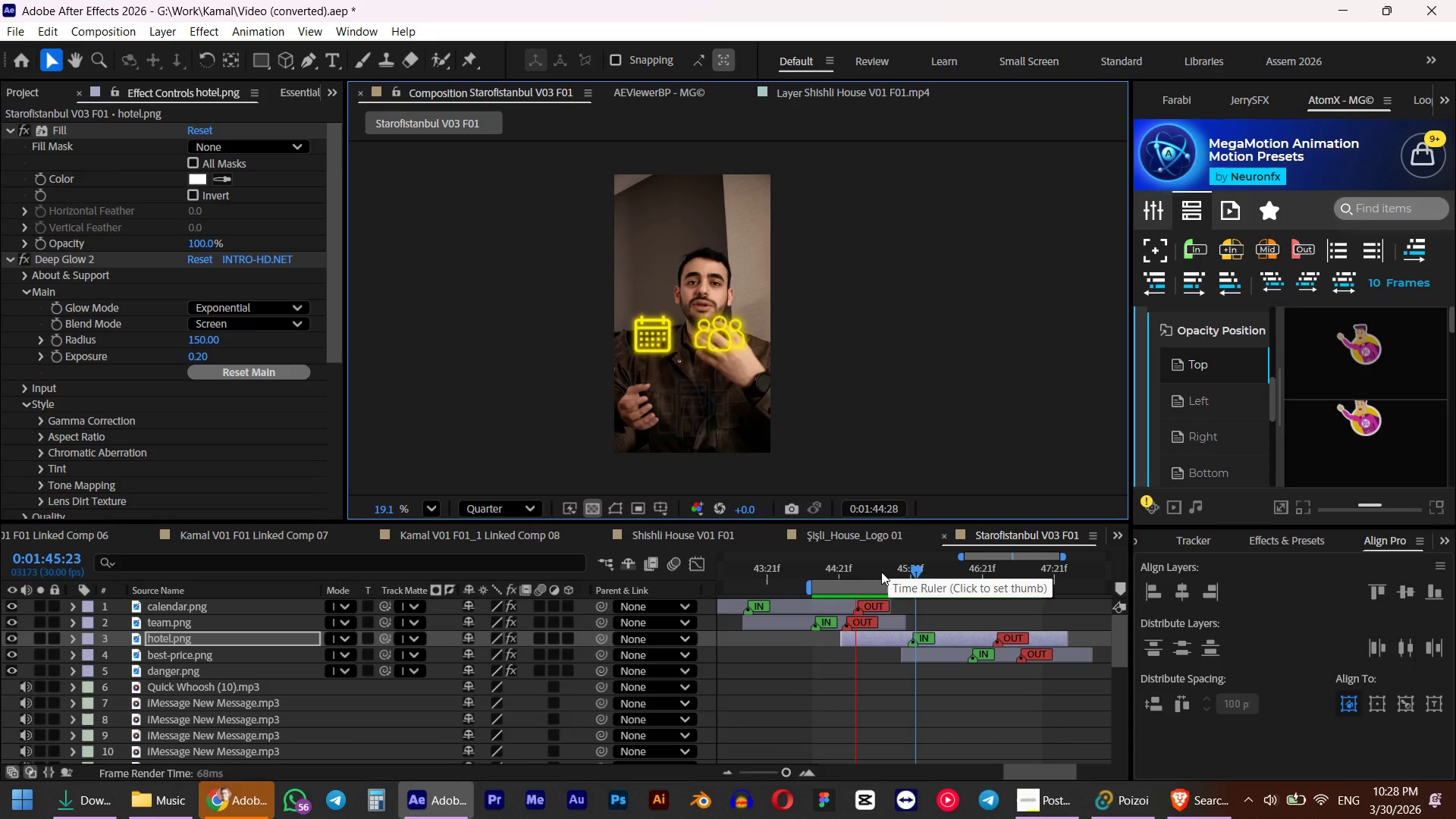 
wait(5.03)
 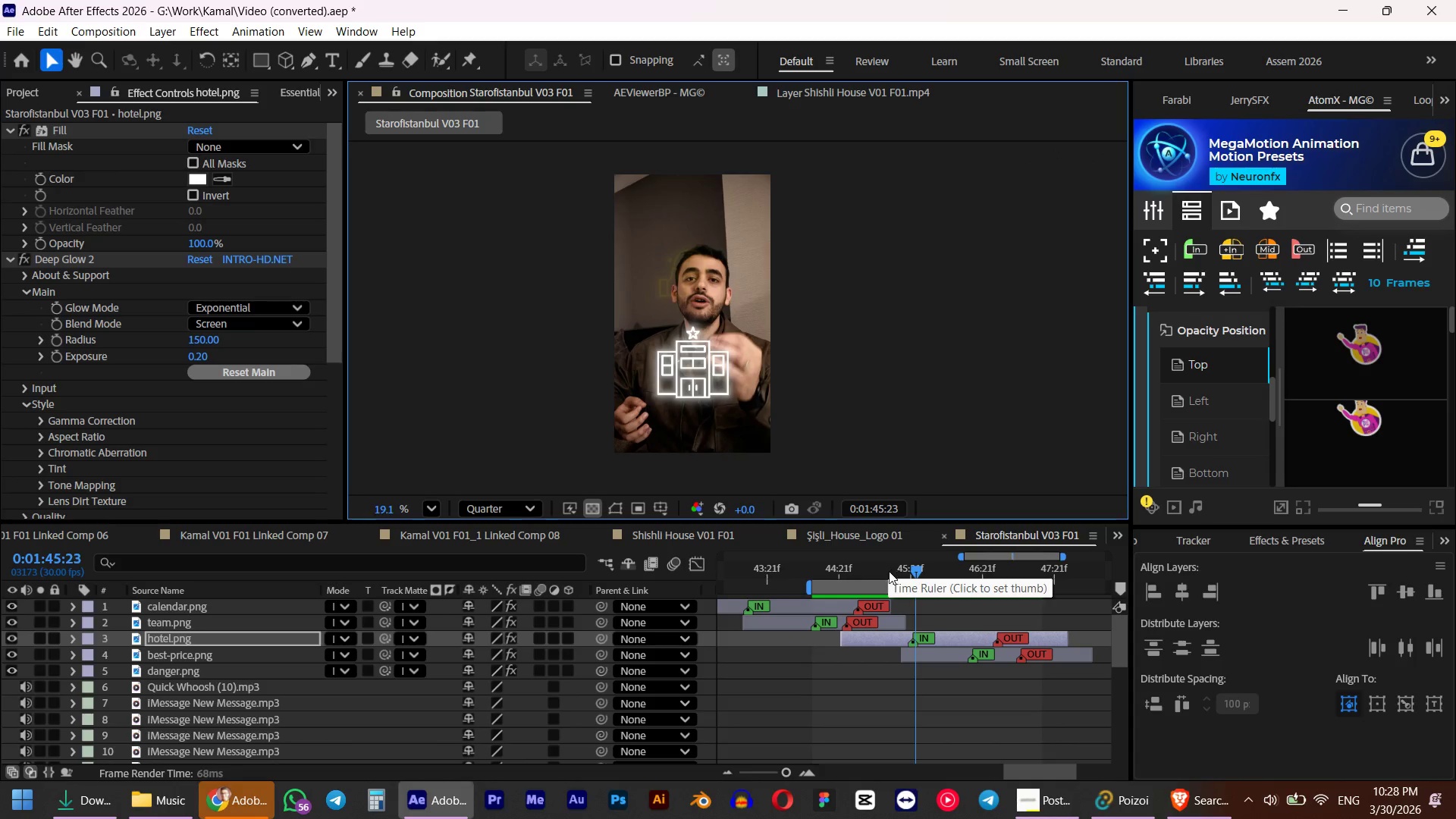 
key(Space)
 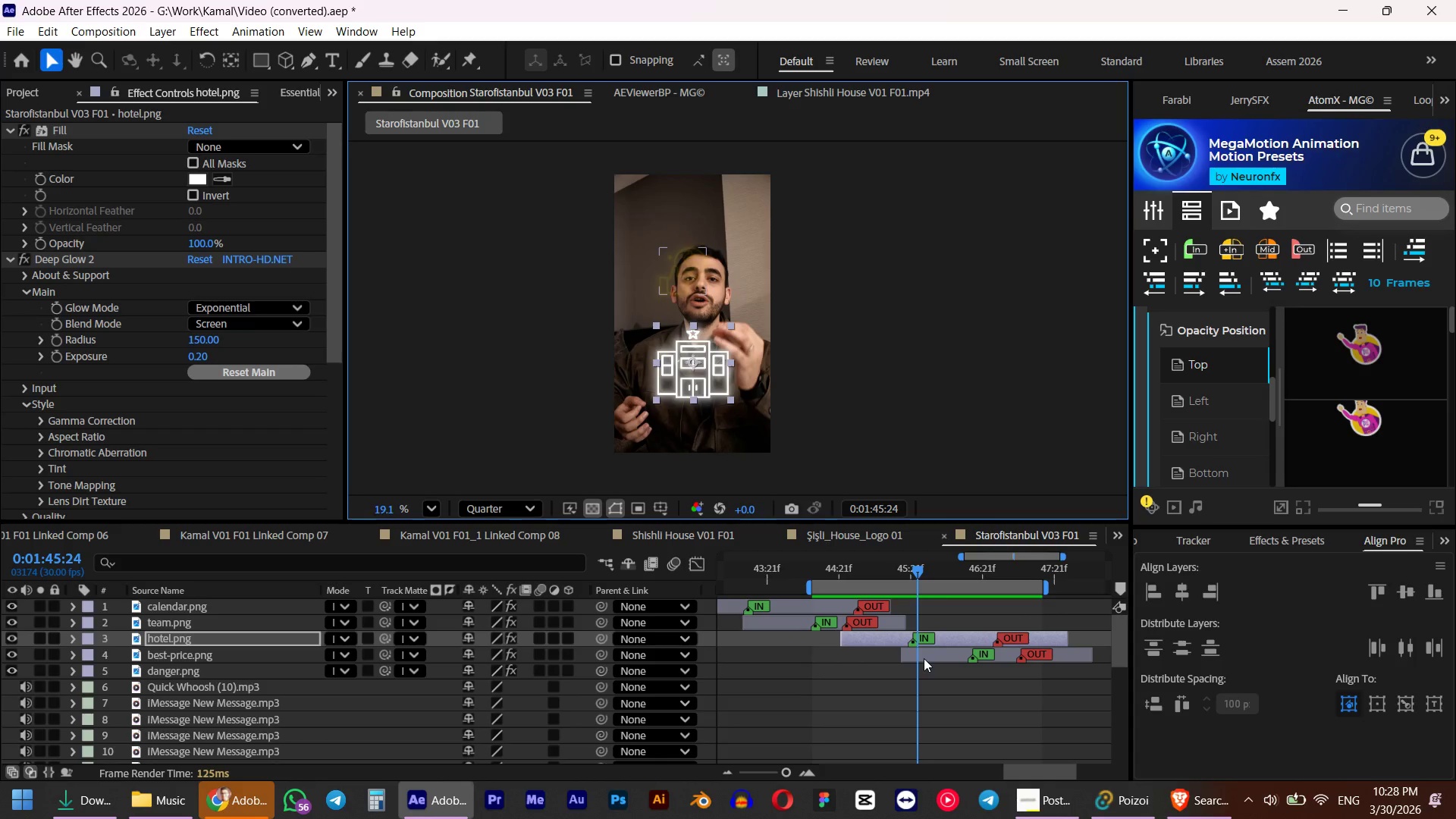 
left_click_drag(start_coordinate=[924, 657], to_coordinate=[877, 649])
 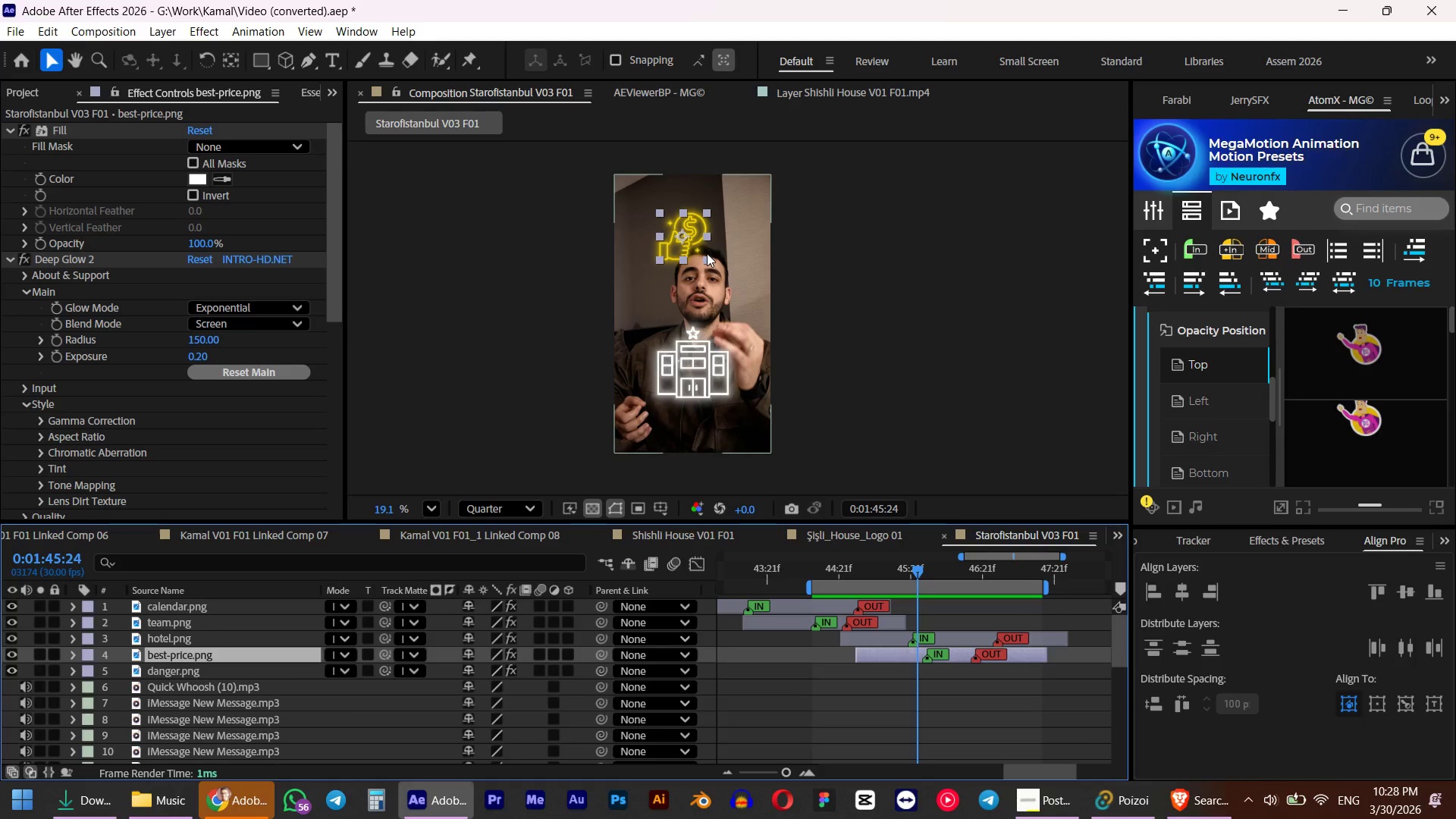 
left_click_drag(start_coordinate=[707, 257], to_coordinate=[712, 265])
 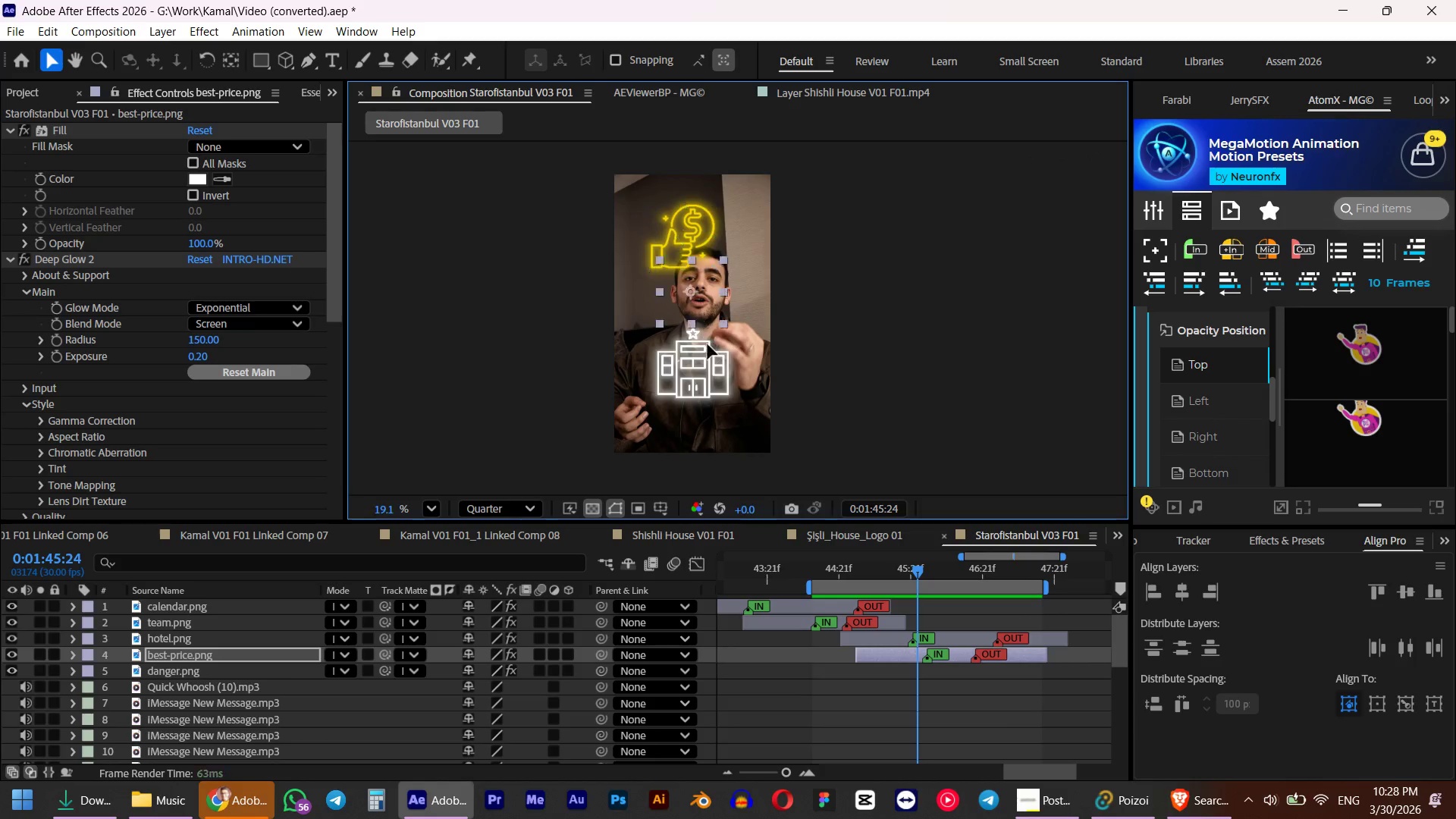 
hold_key(key=ShiftLeft, duration=0.84)
 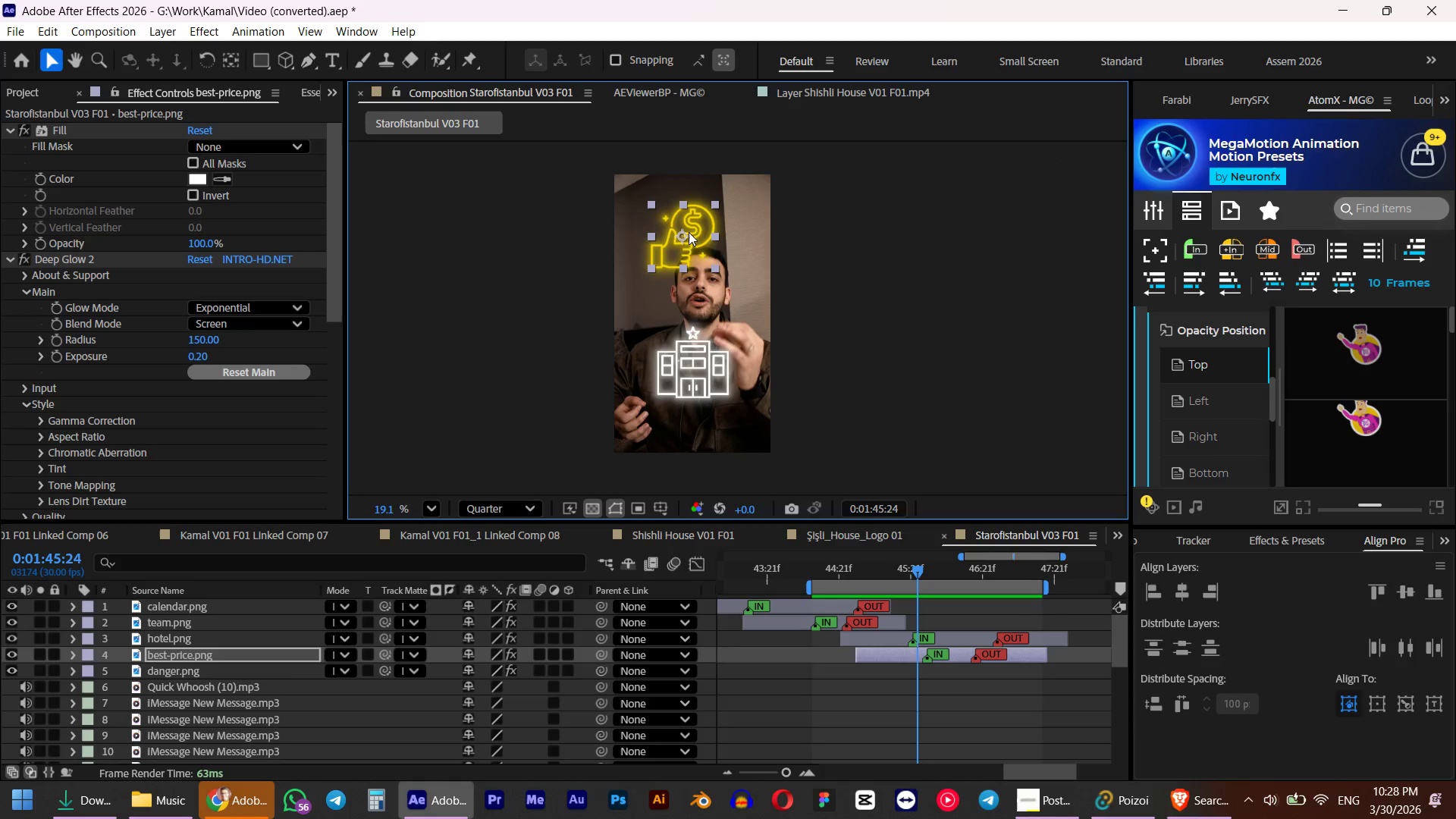 
left_click_drag(start_coordinate=[689, 232], to_coordinate=[700, 365])
 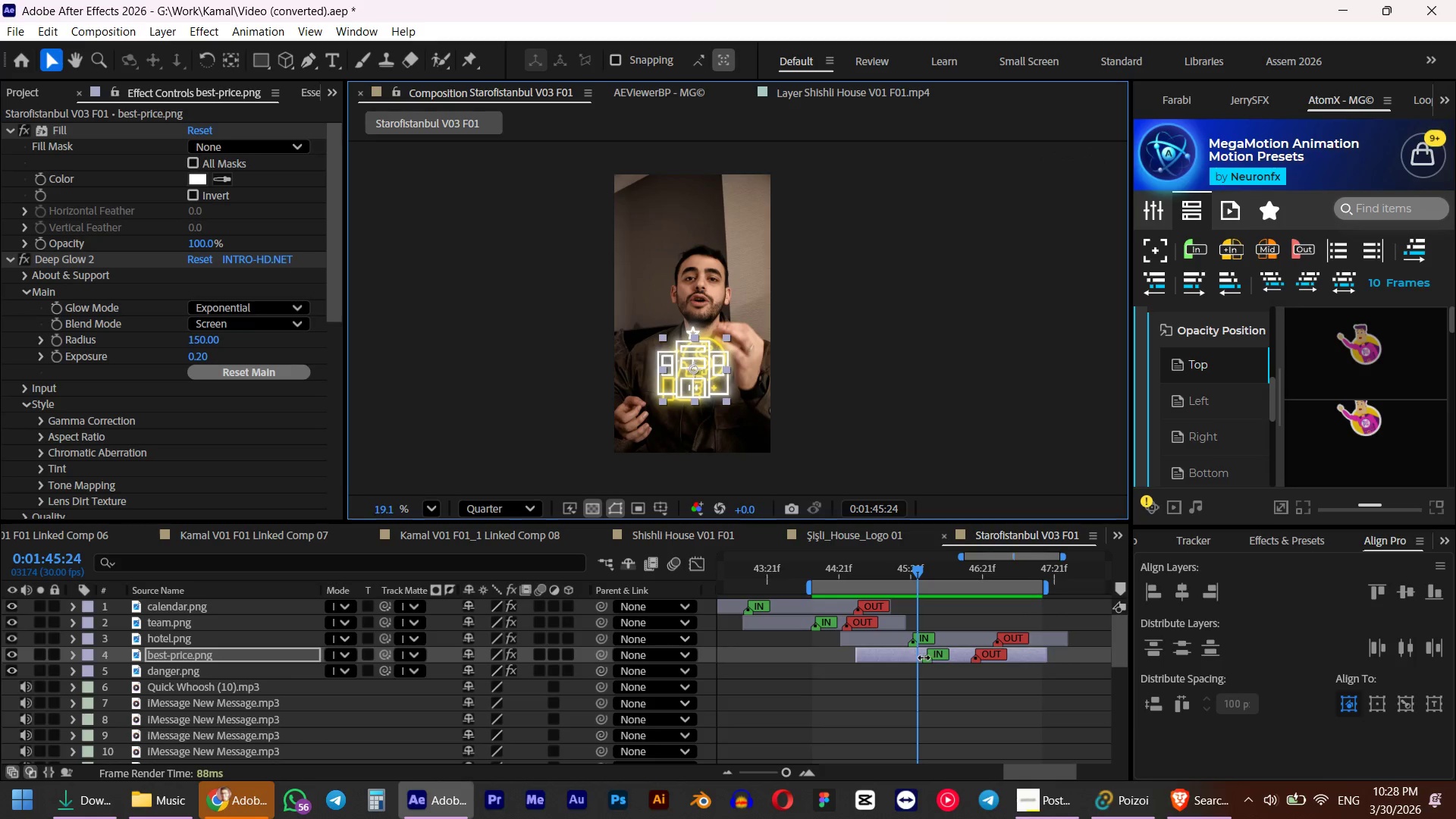 
left_click_drag(start_coordinate=[924, 656], to_coordinate=[899, 656])
 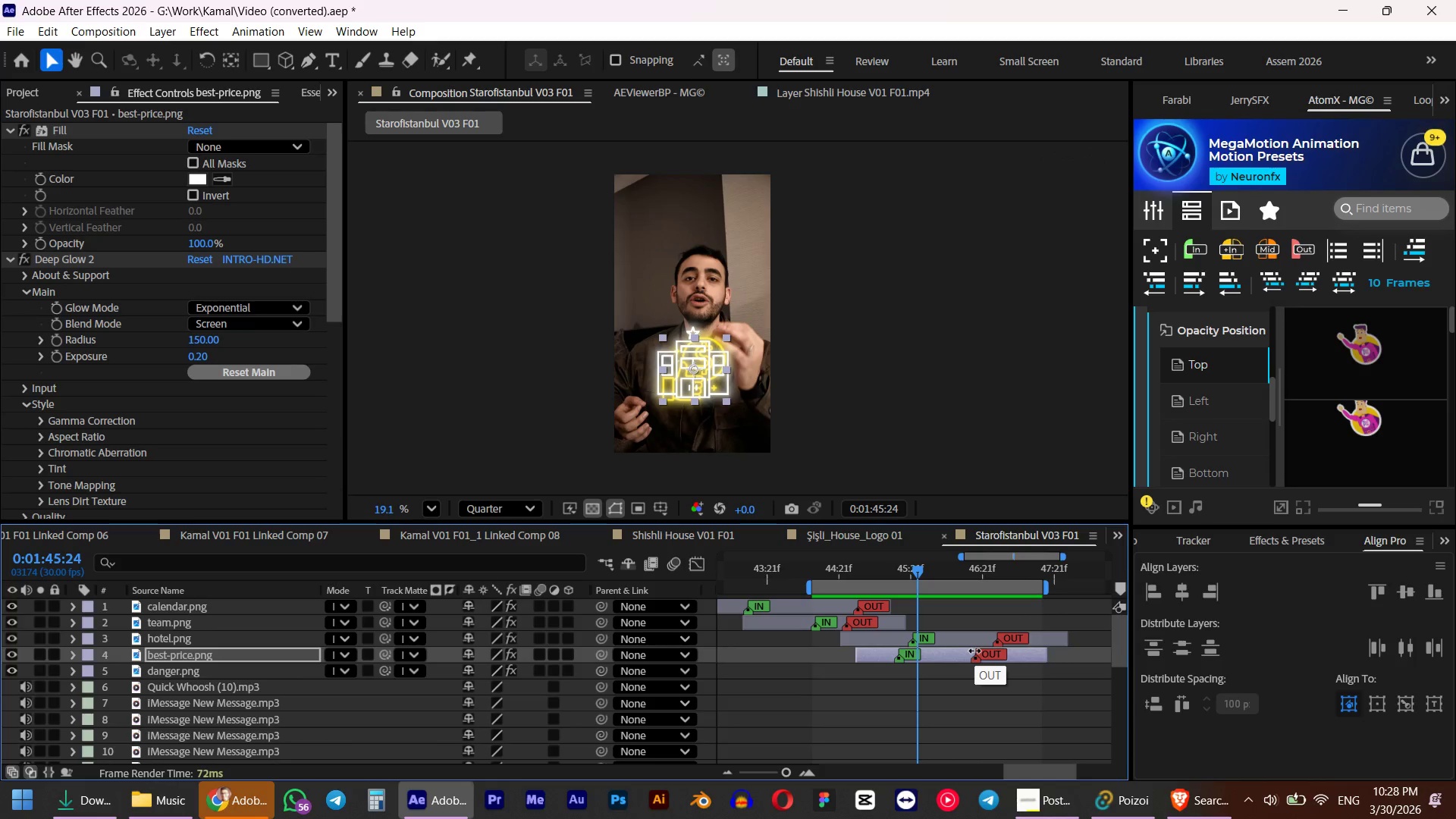 
left_click([974, 651])
 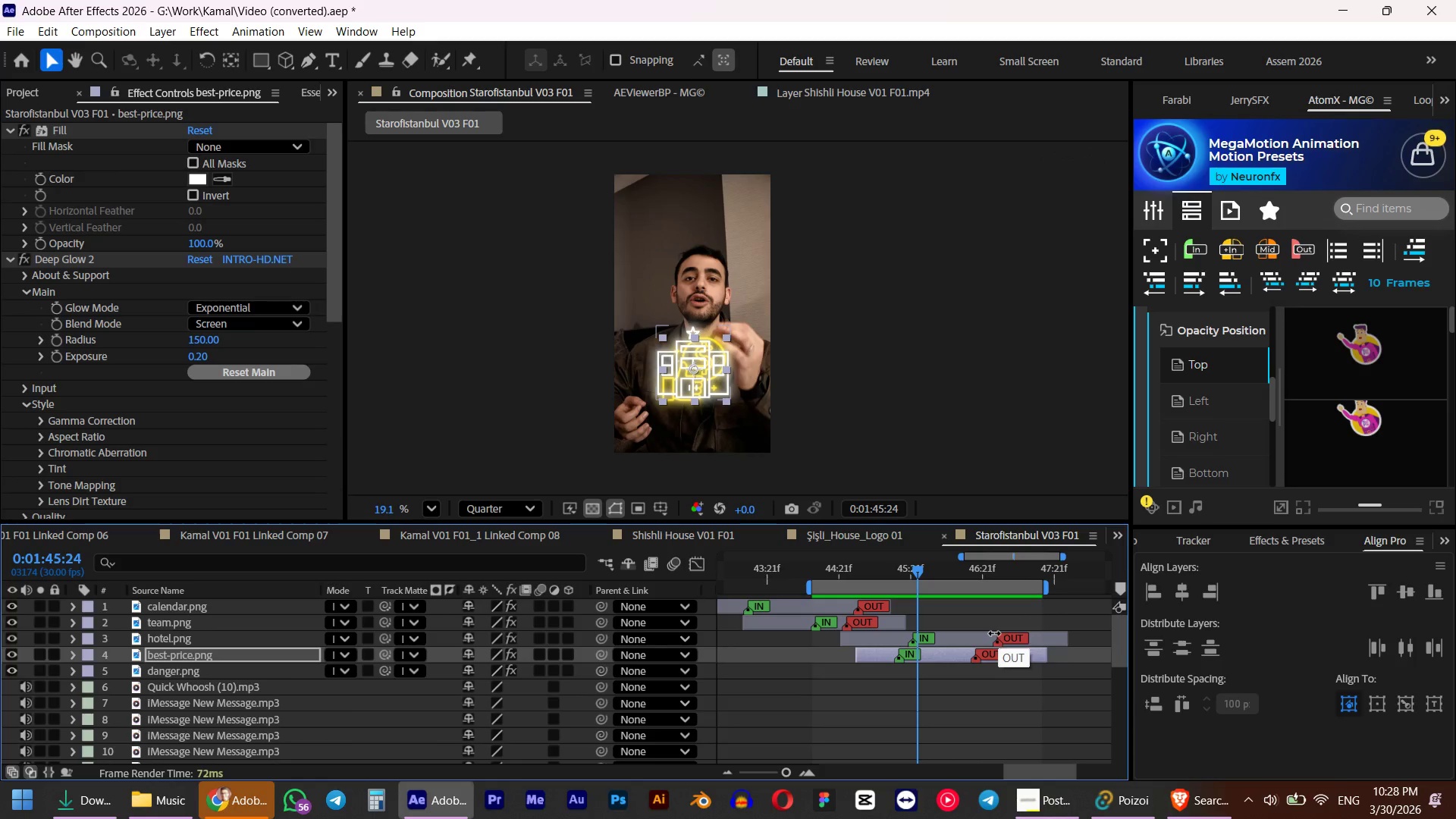 
left_click_drag(start_coordinate=[994, 633], to_coordinate=[921, 642])
 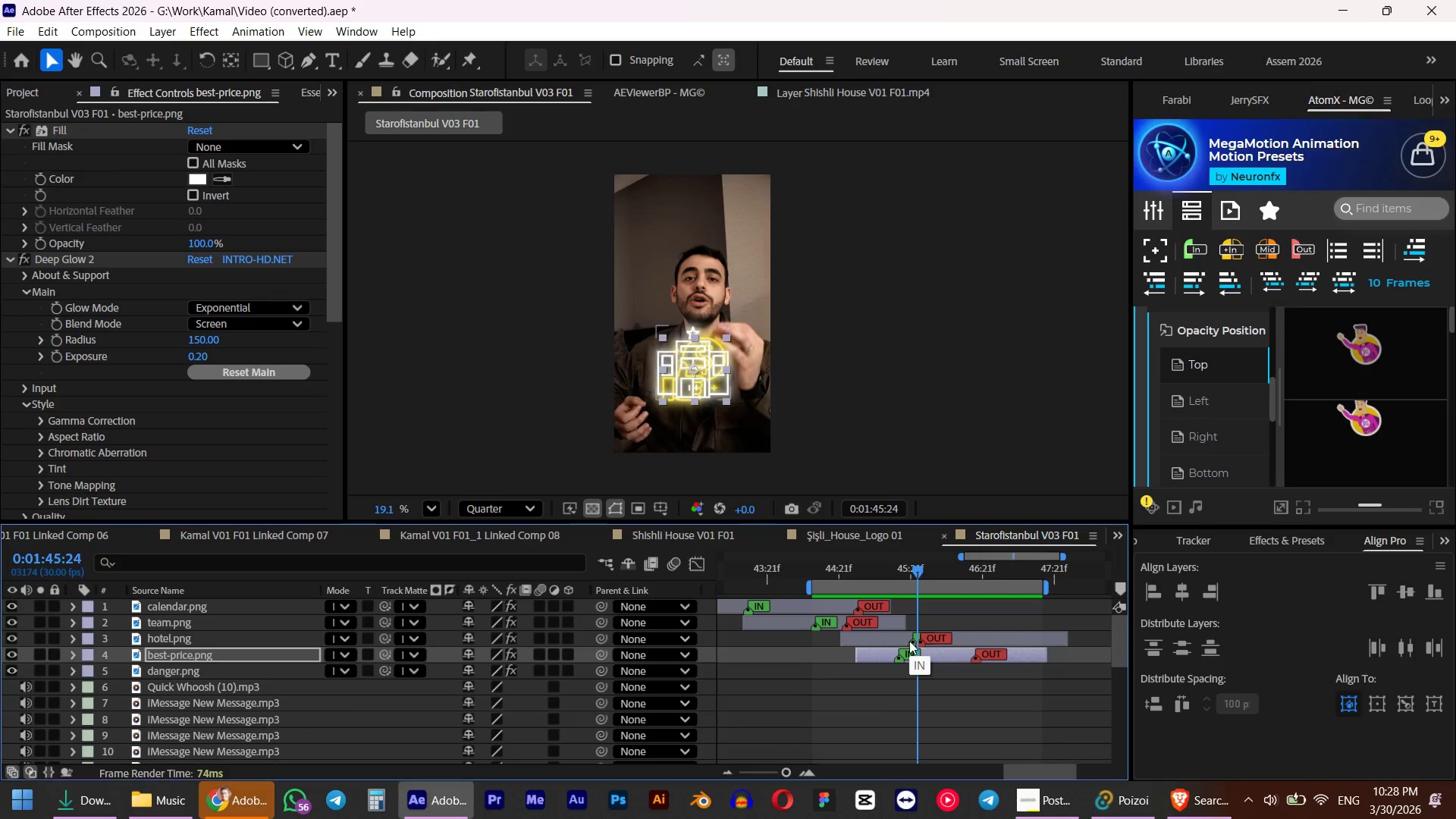 
left_click_drag(start_coordinate=[910, 641], to_coordinate=[866, 642])
 